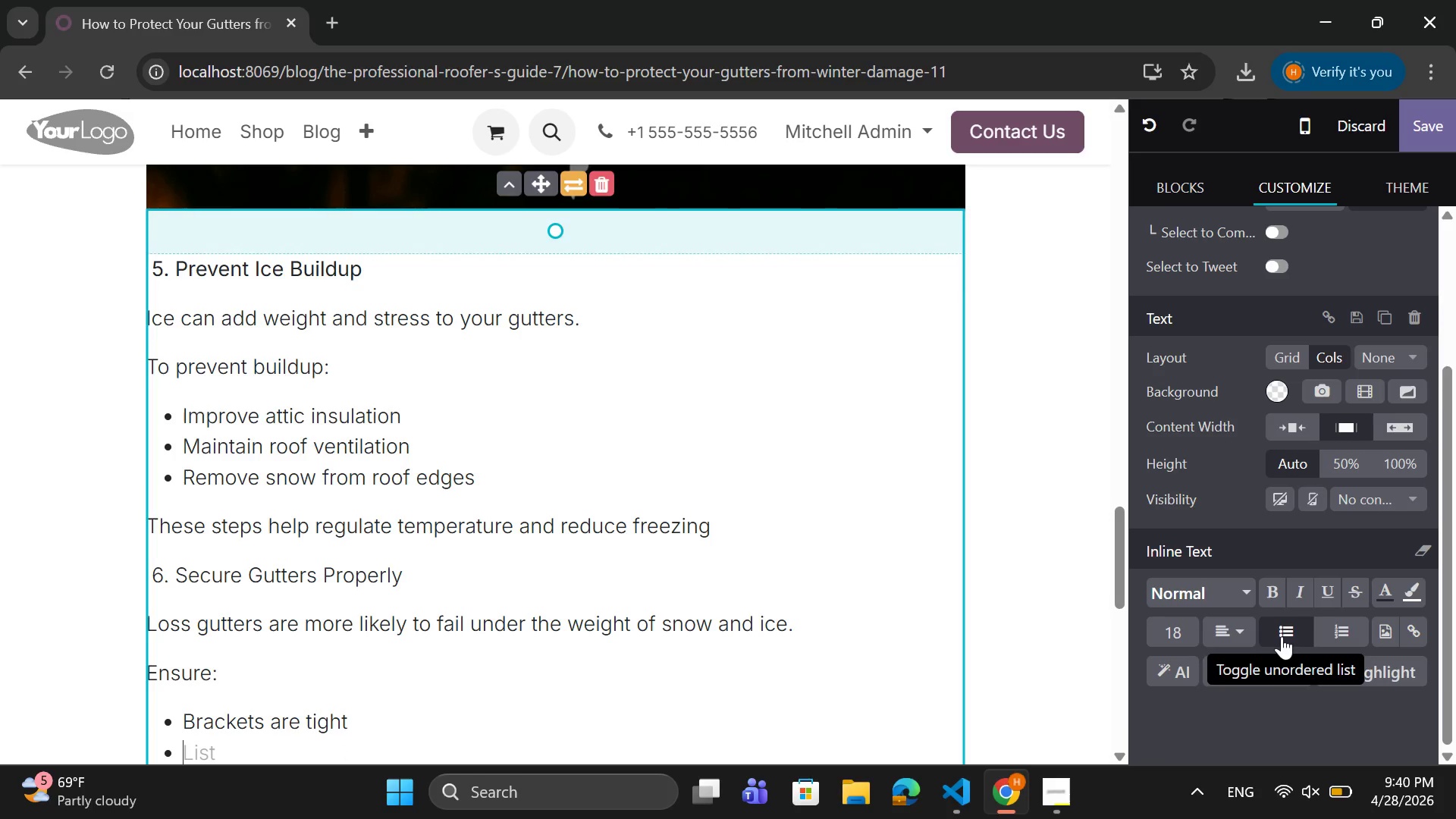 
type(Fasteners are secure)
 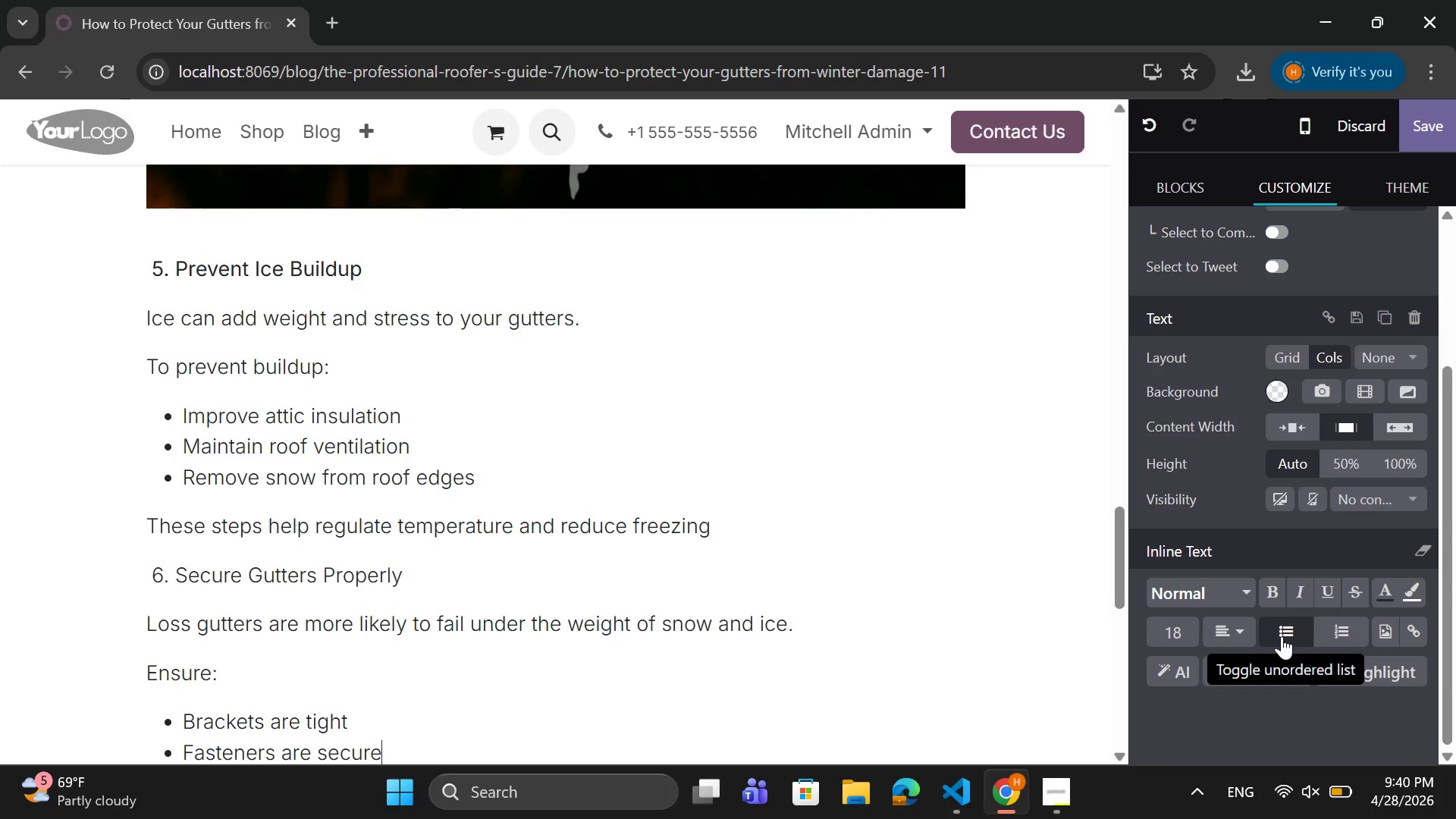 
key(Enter)
 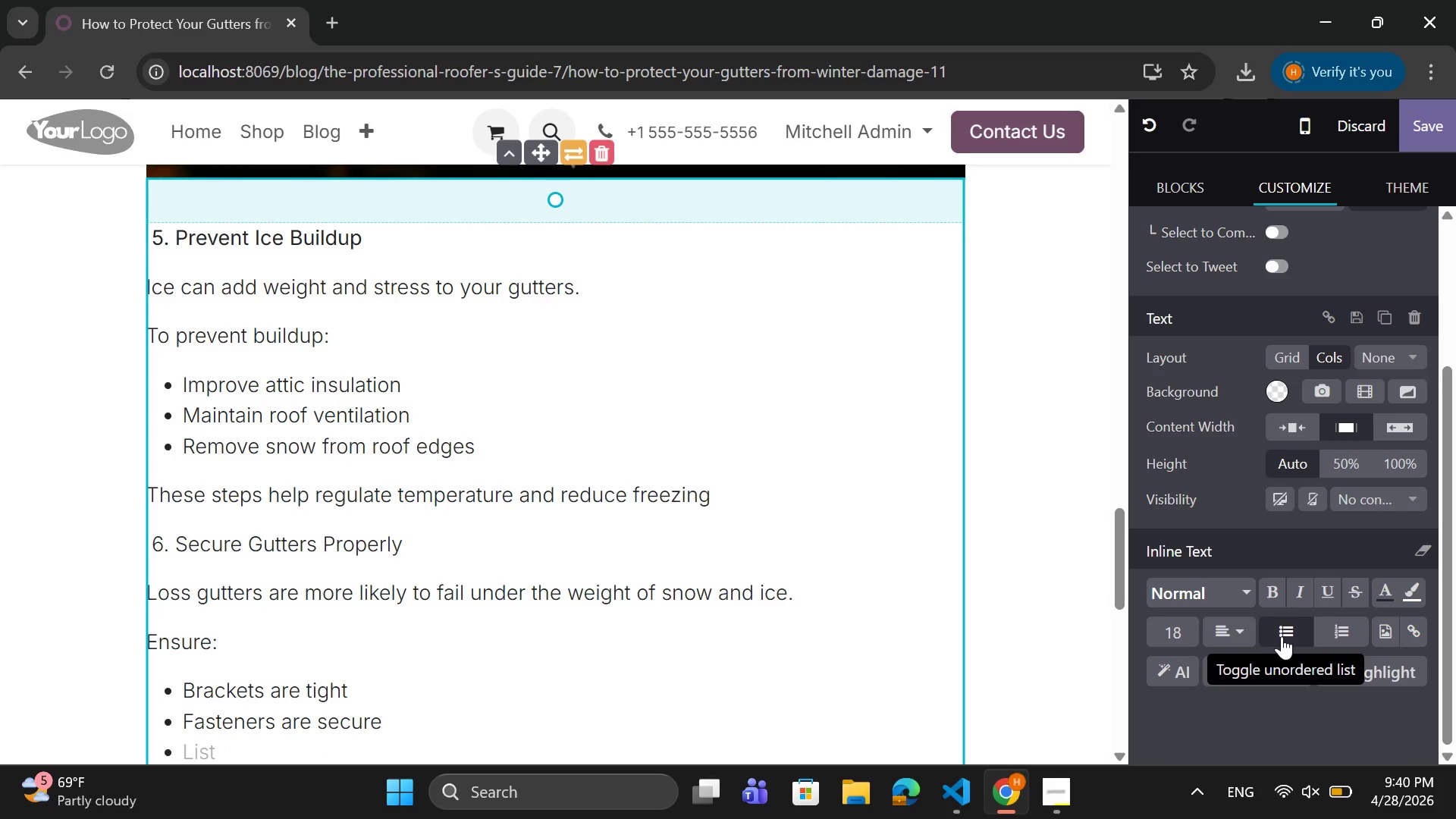 
type(Gutters are fu)
 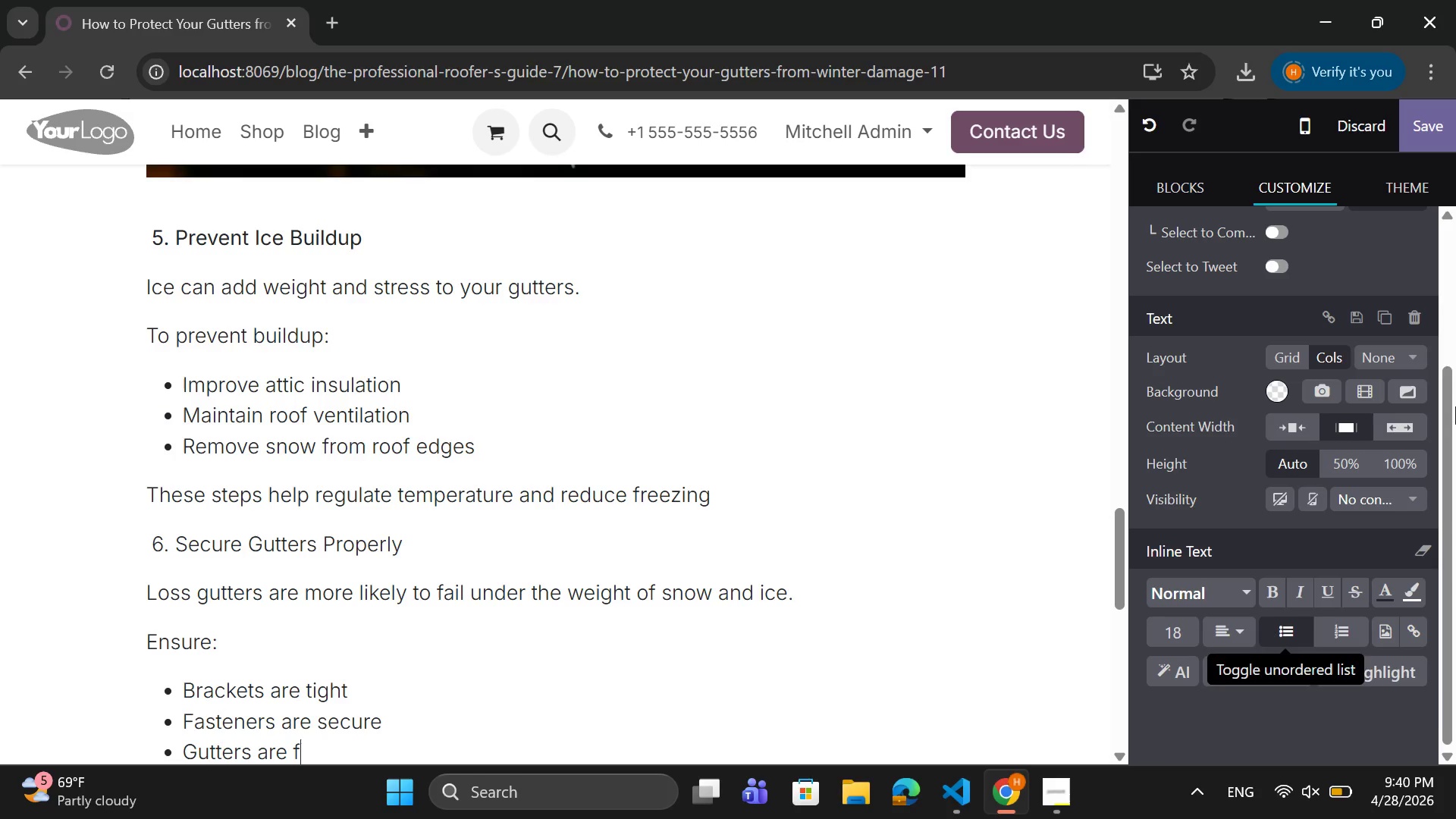 
key(Backspace)
type(irmly attached)
 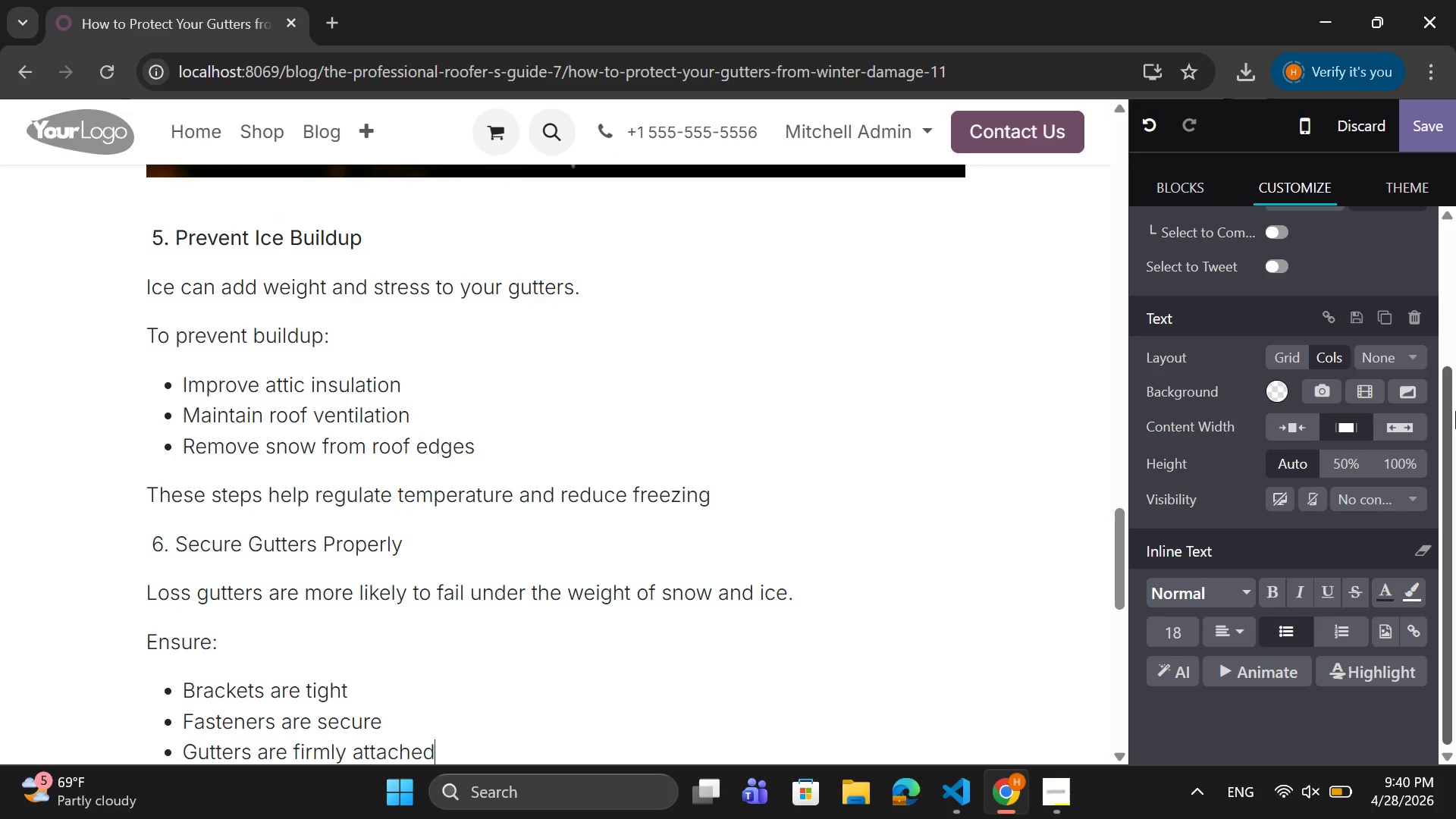 
key(Enter)
 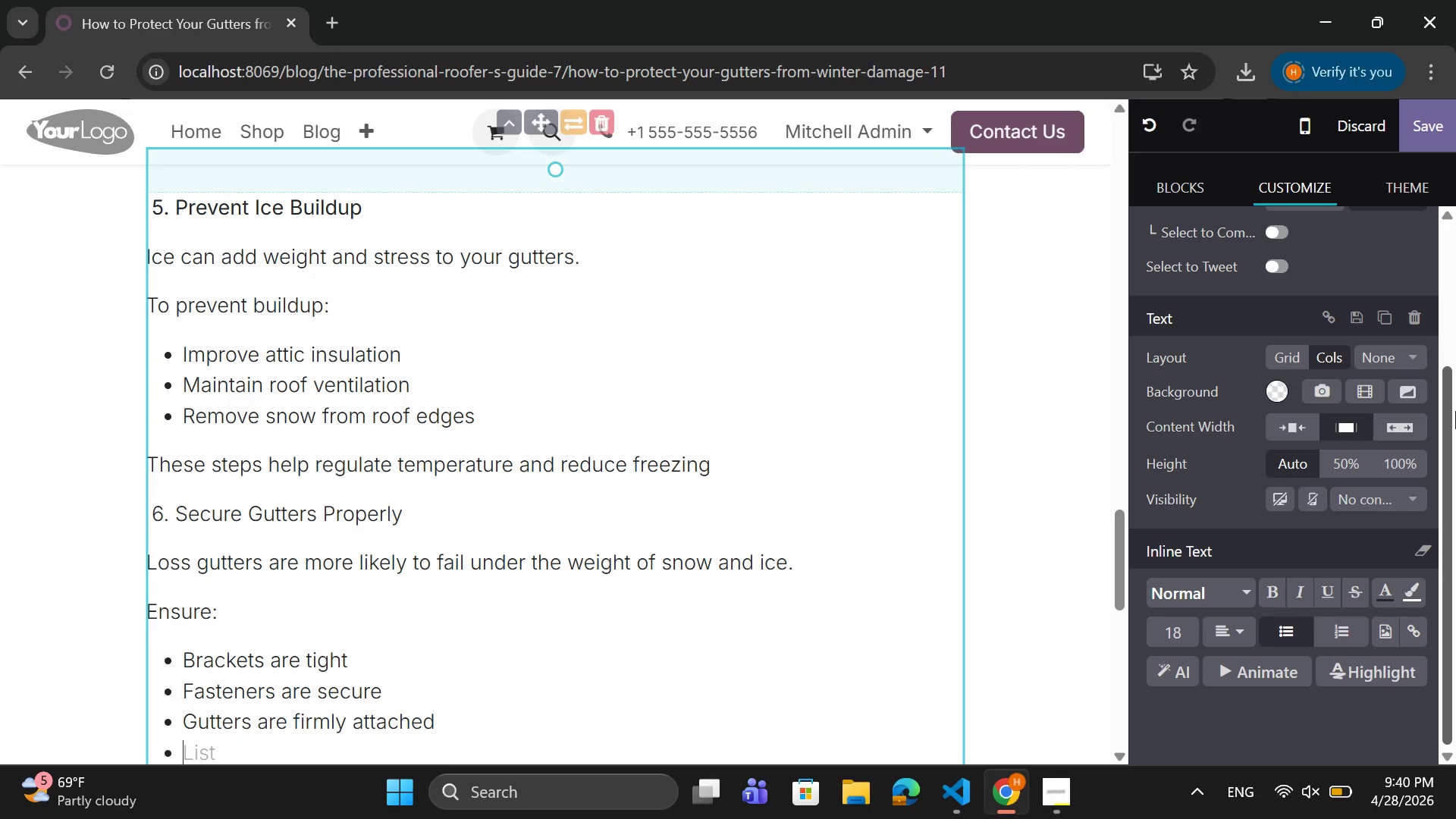 
key(Backspace)
type(REINFOR)
 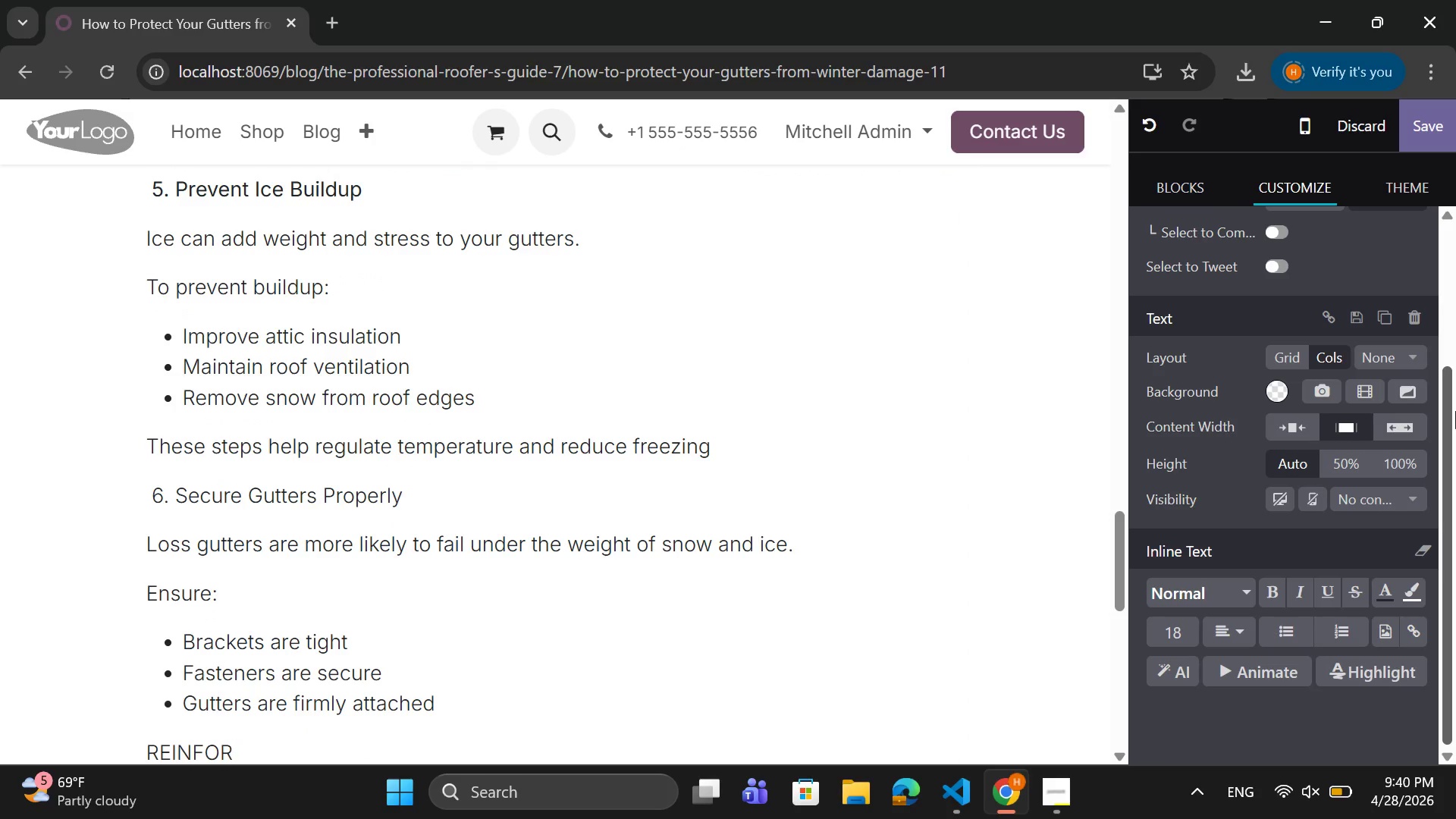 
key(Backspace)
key(Backspace)
key(Backspace)
key(Backspace)
key(Backspace)
key(Backspace)
type(einforcement may be needed in weak areas.)
 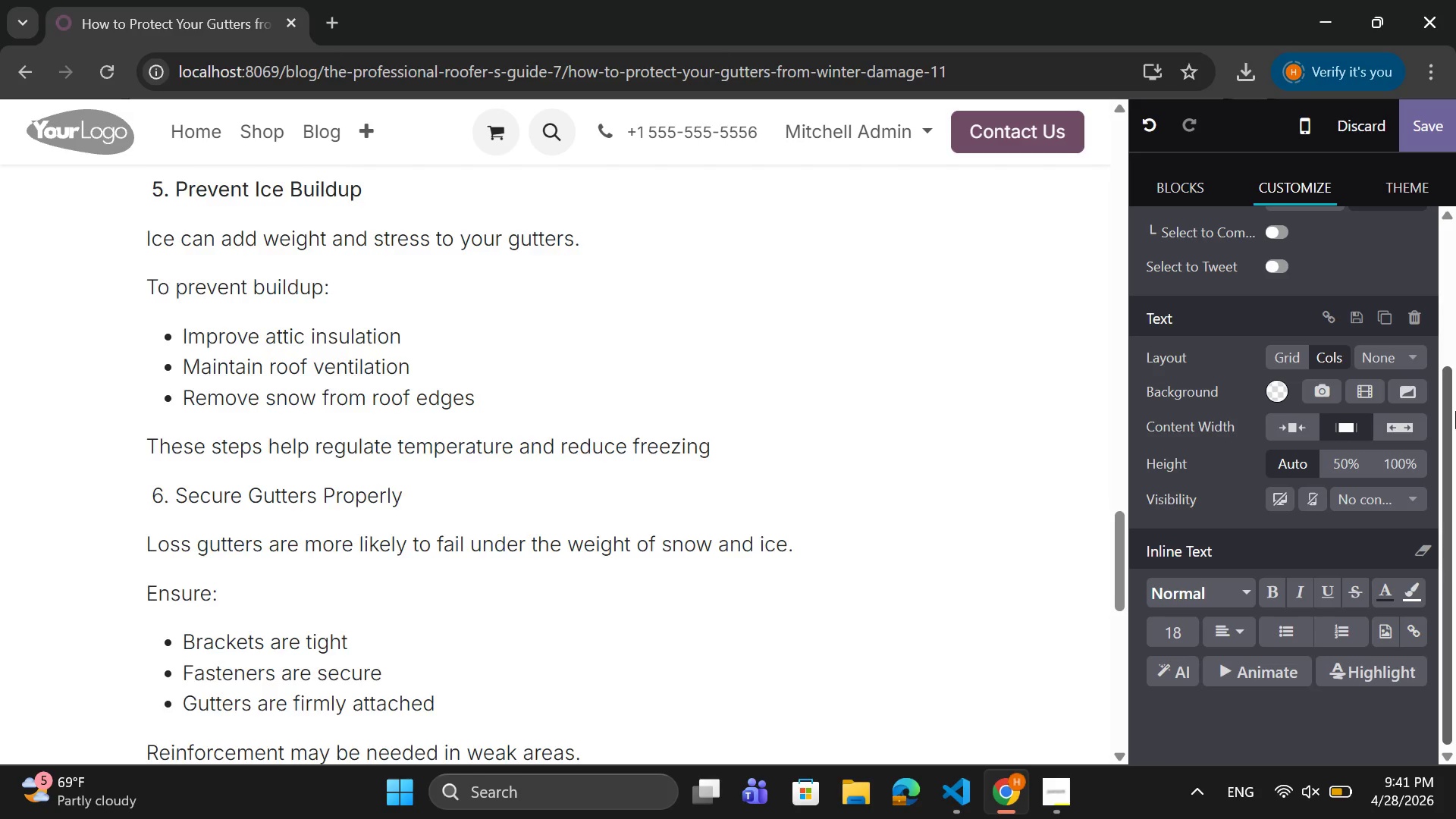 
key(Enter)
 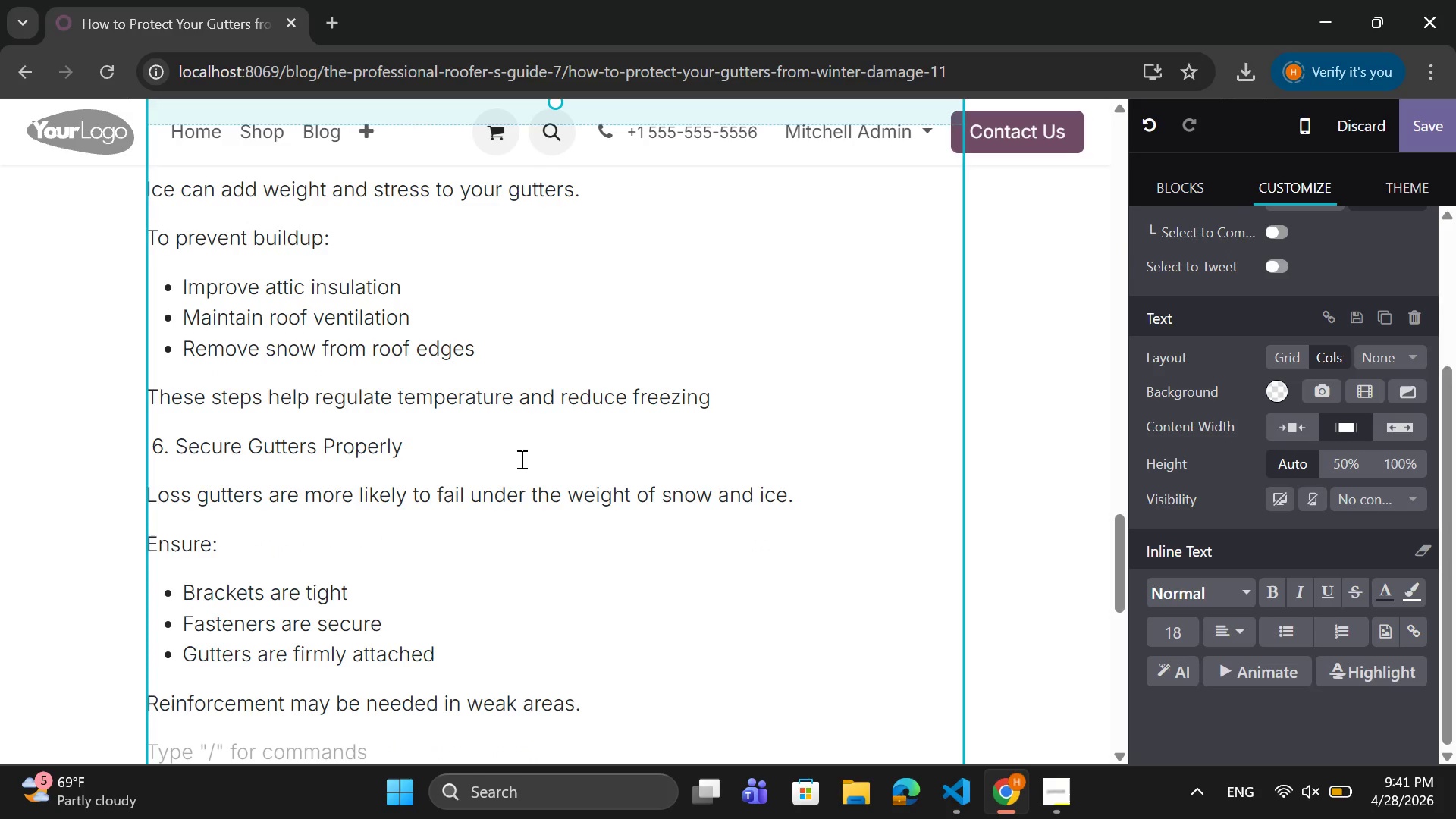 
left_click_drag(start_coordinate=[413, 429], to_coordinate=[147, 445])
 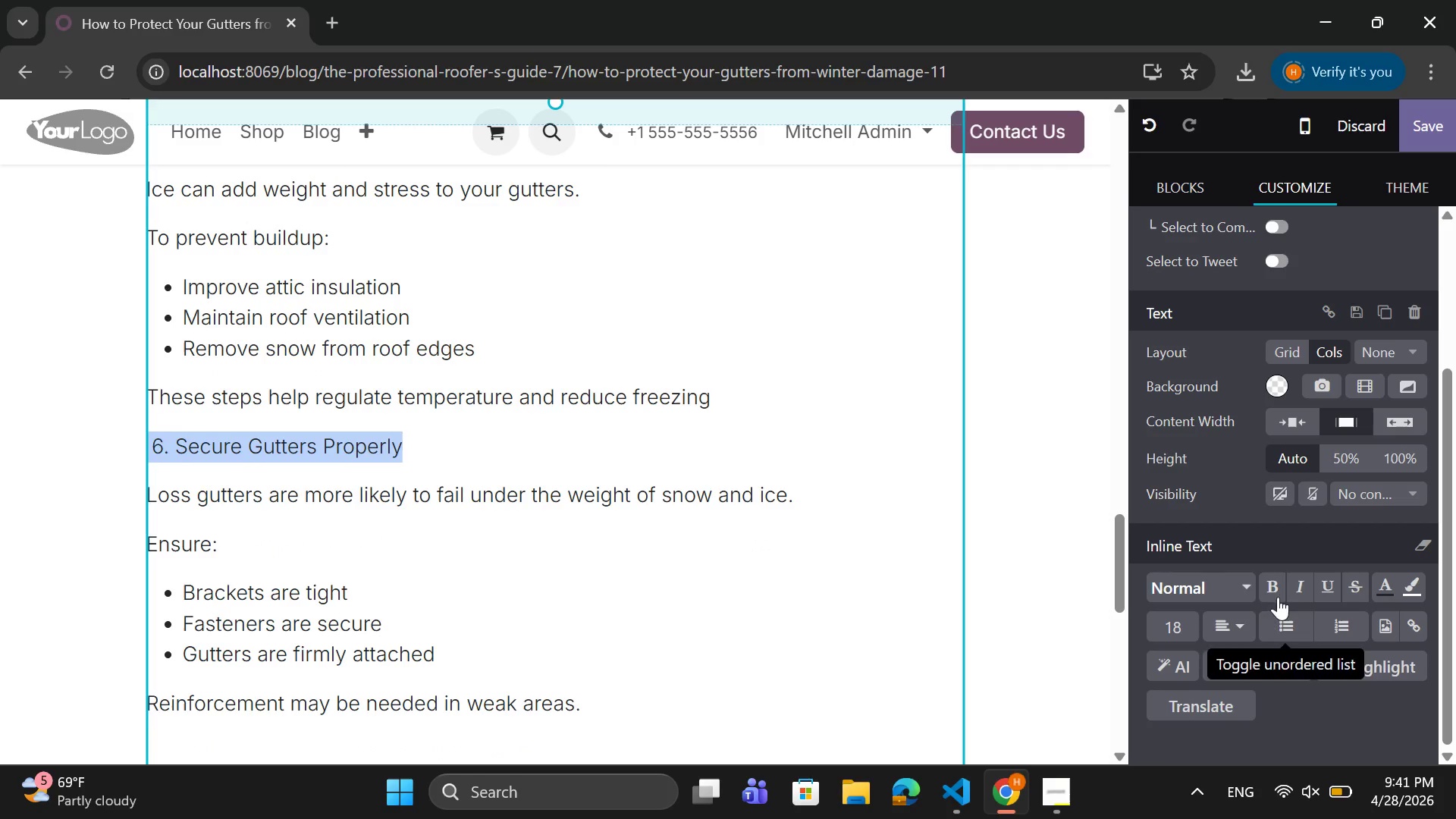 
left_click([1260, 578])
 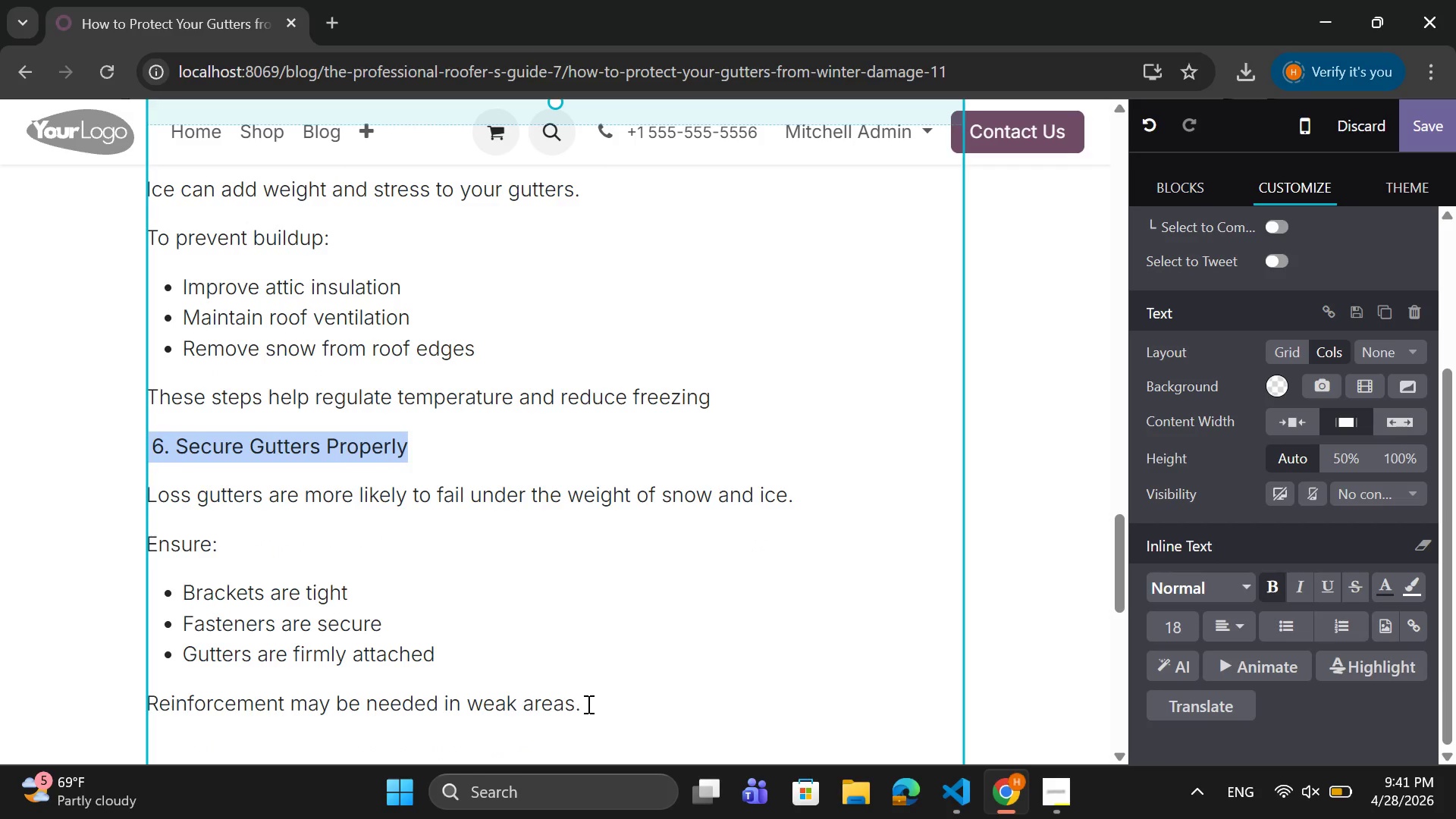 
left_click_drag(start_coordinate=[587, 704], to_coordinate=[149, 491])
 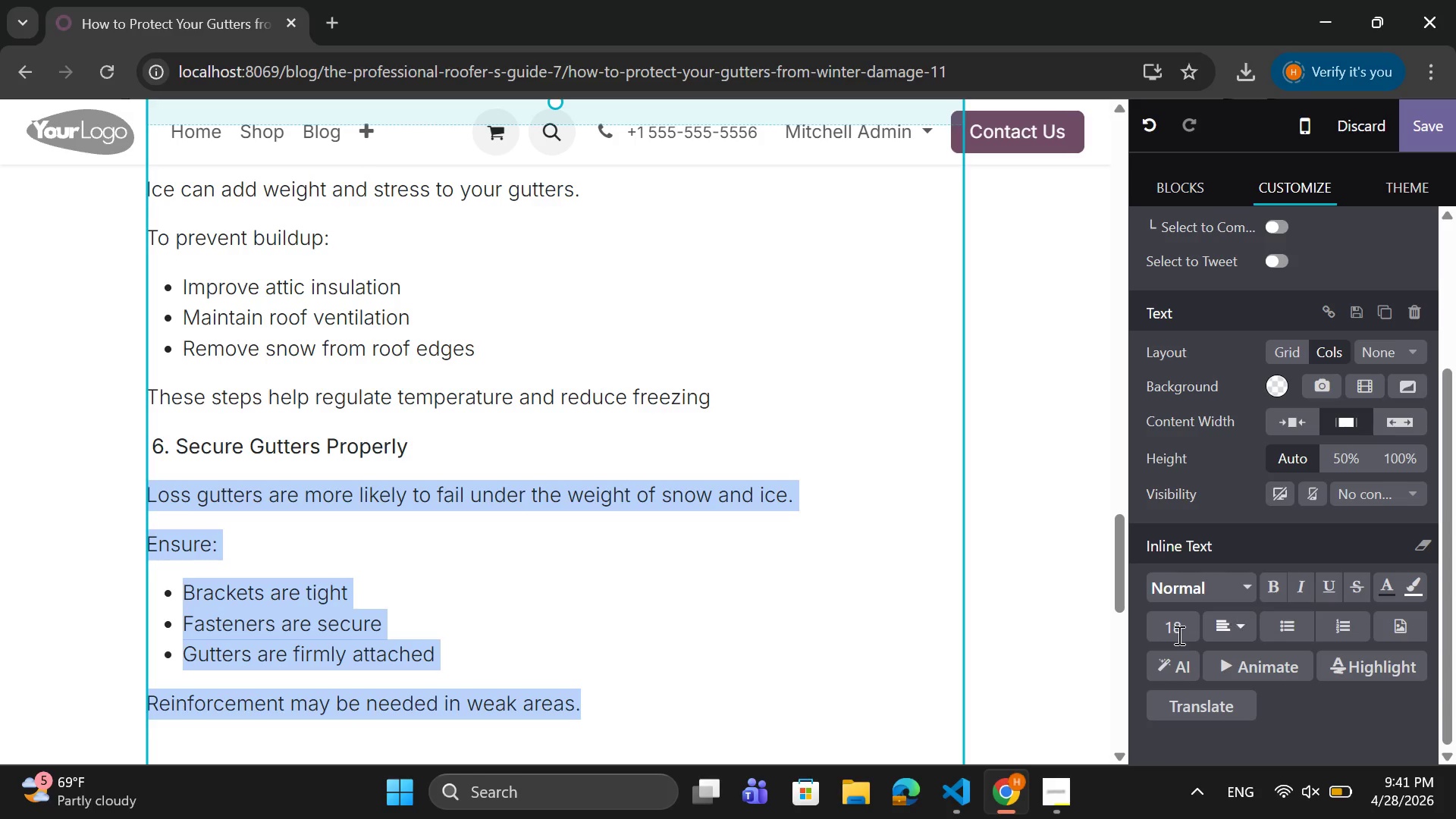 
left_click([1177, 635])
 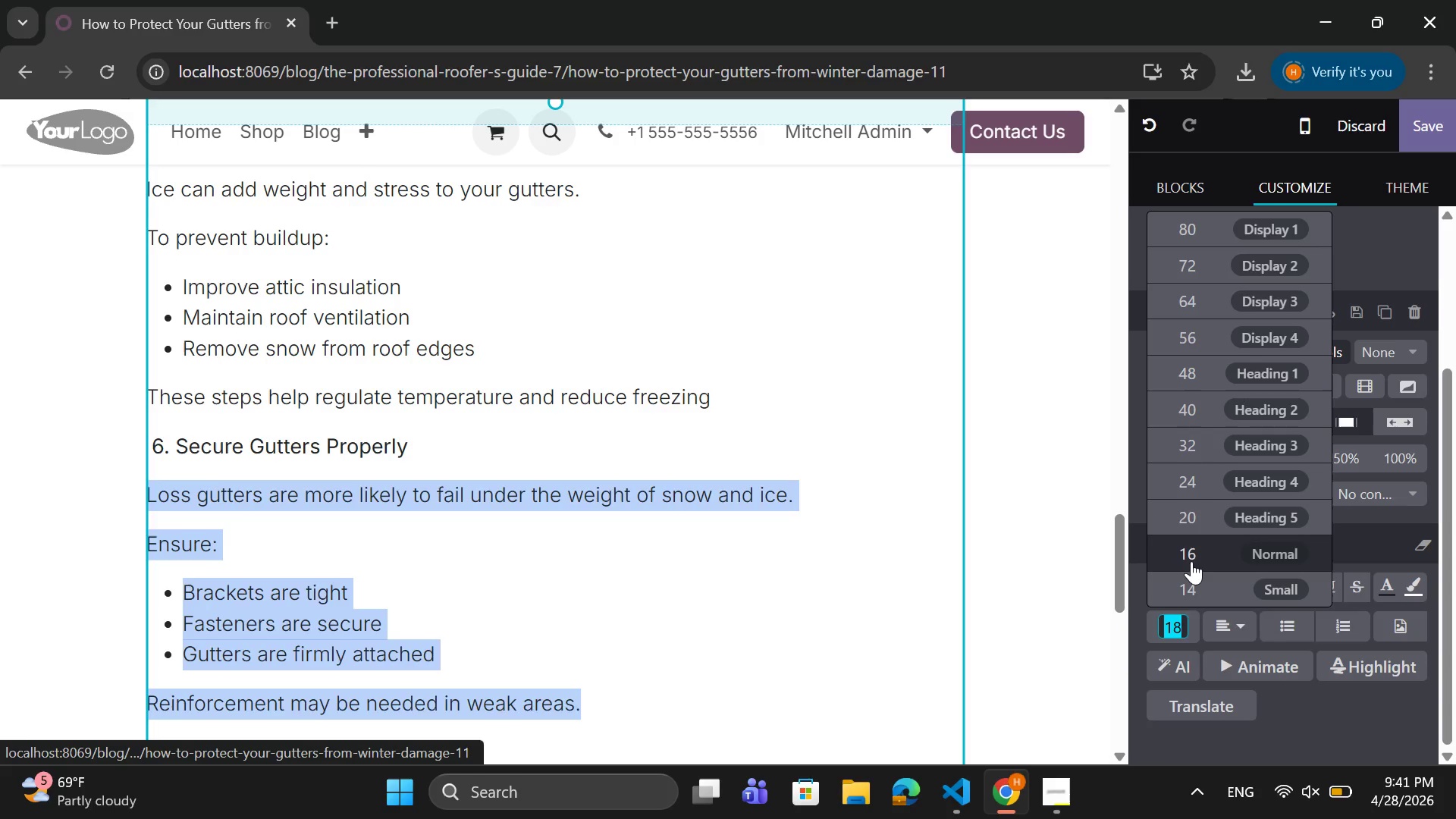 
left_click([1191, 561])
 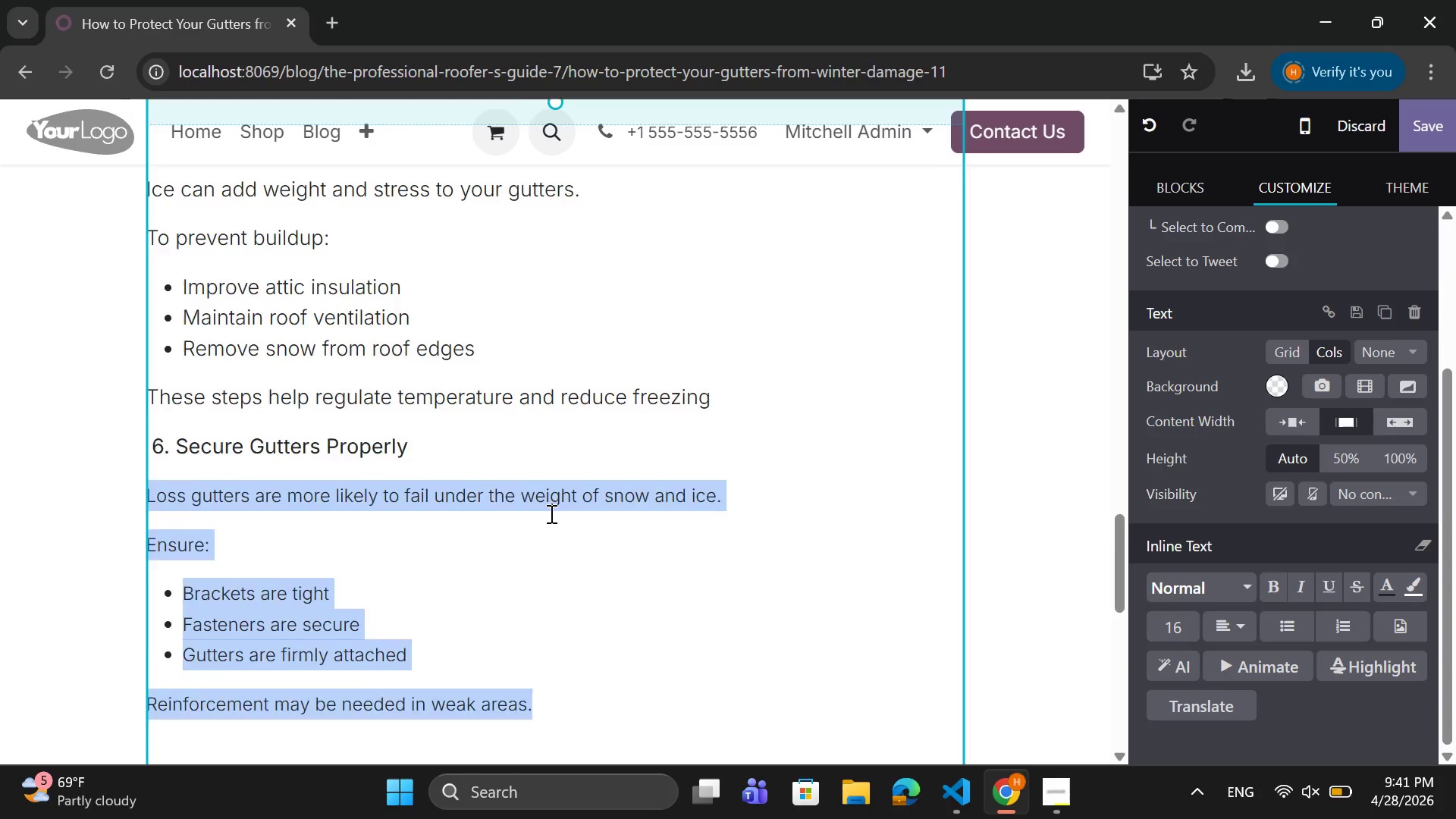 
scroll: coordinate [550, 513], scroll_direction: up, amount: 2.0
 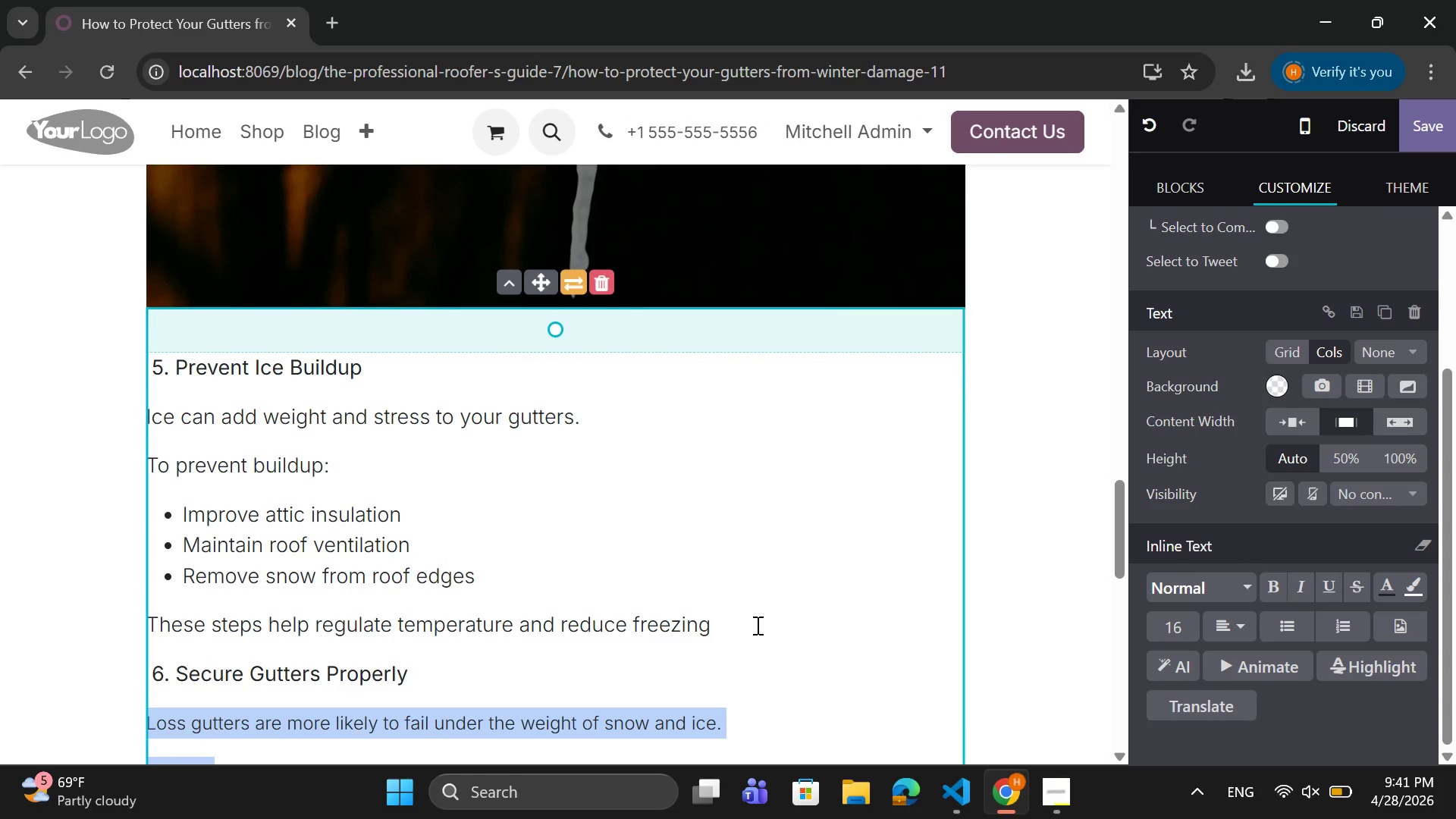 
left_click_drag(start_coordinate=[756, 625], to_coordinate=[145, 395])
 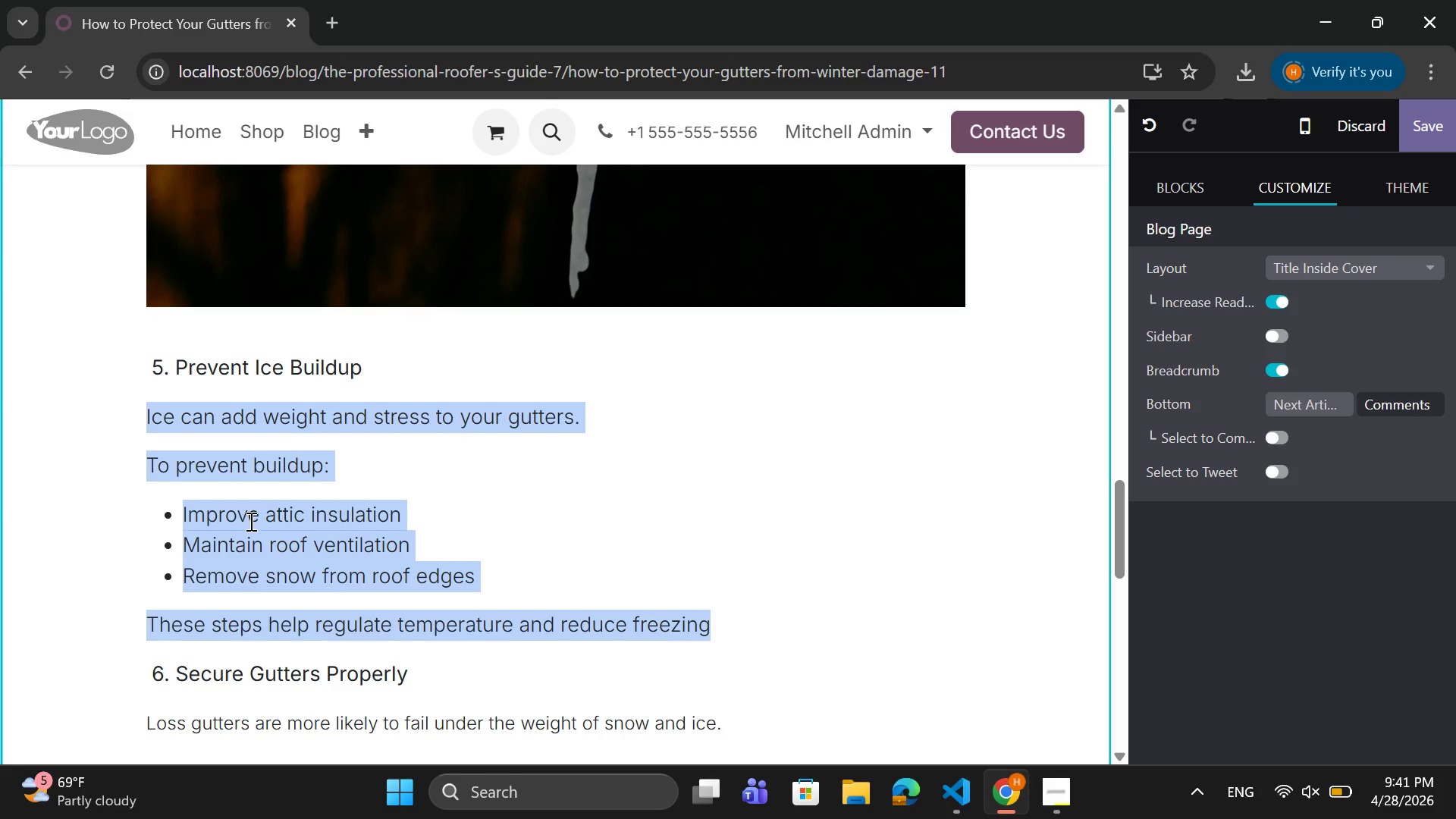 
left_click([231, 444])
 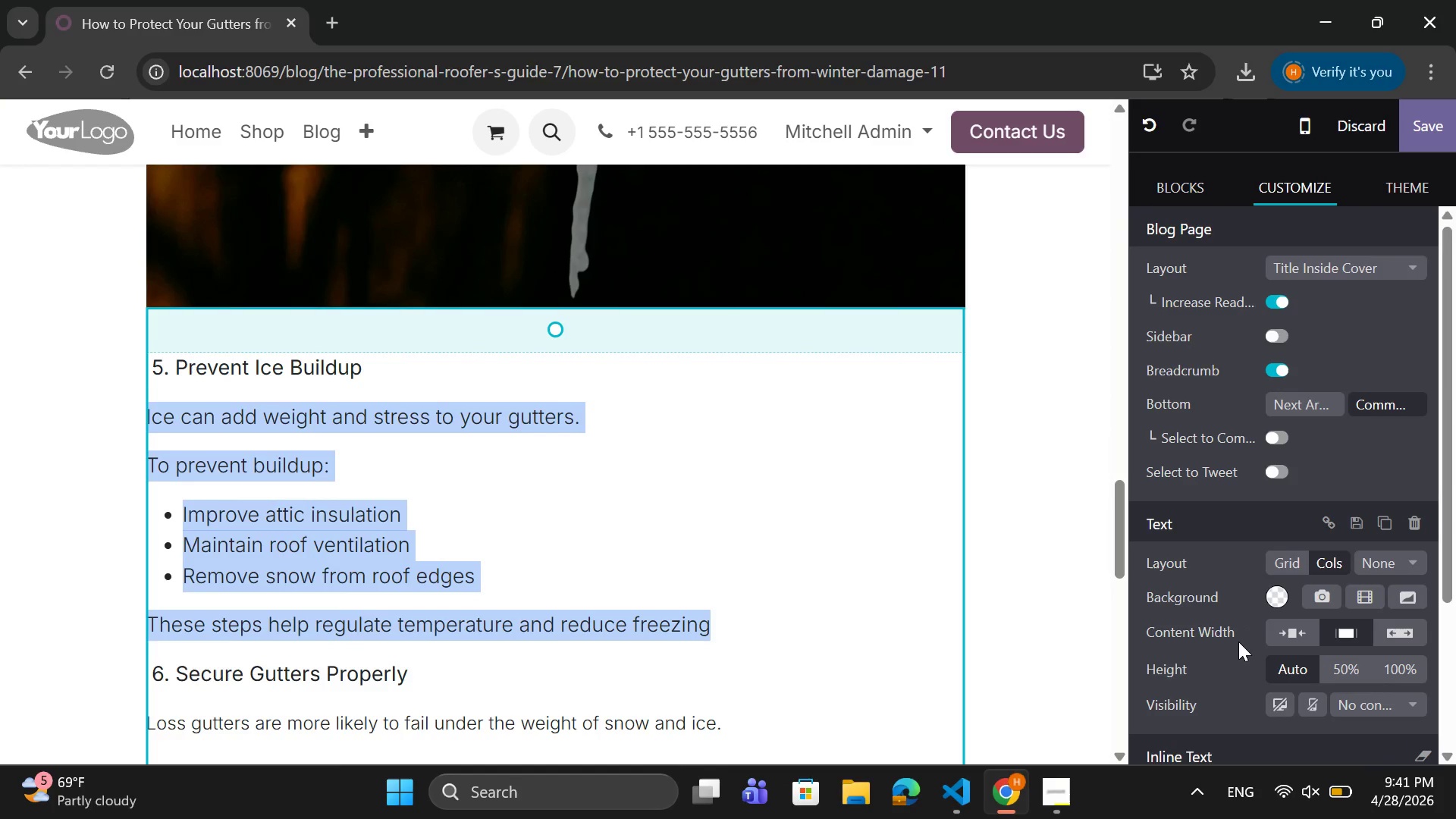 
scroll: coordinate [1238, 642], scroll_direction: down, amount: 9.0
 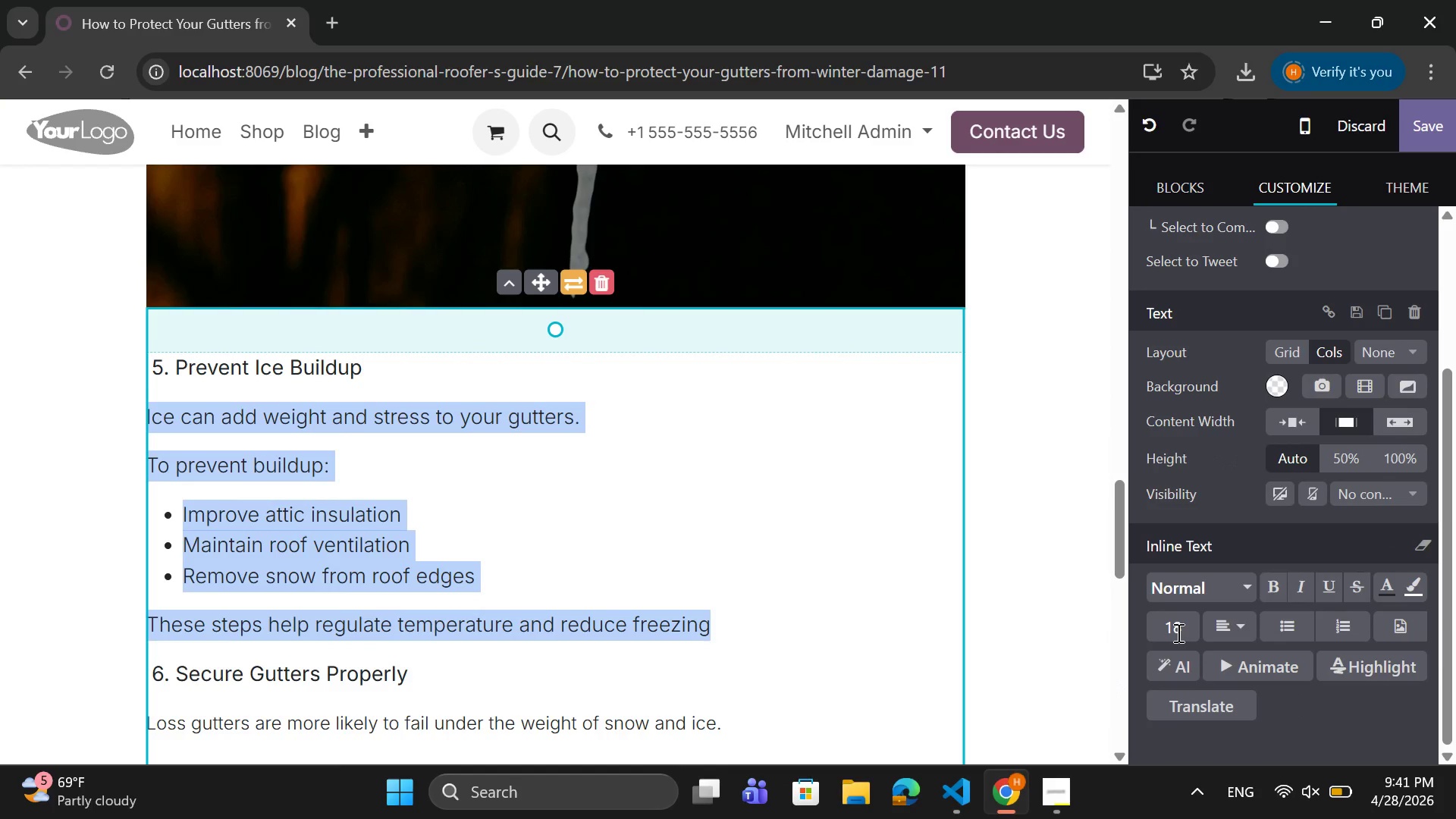 
left_click([1177, 632])
 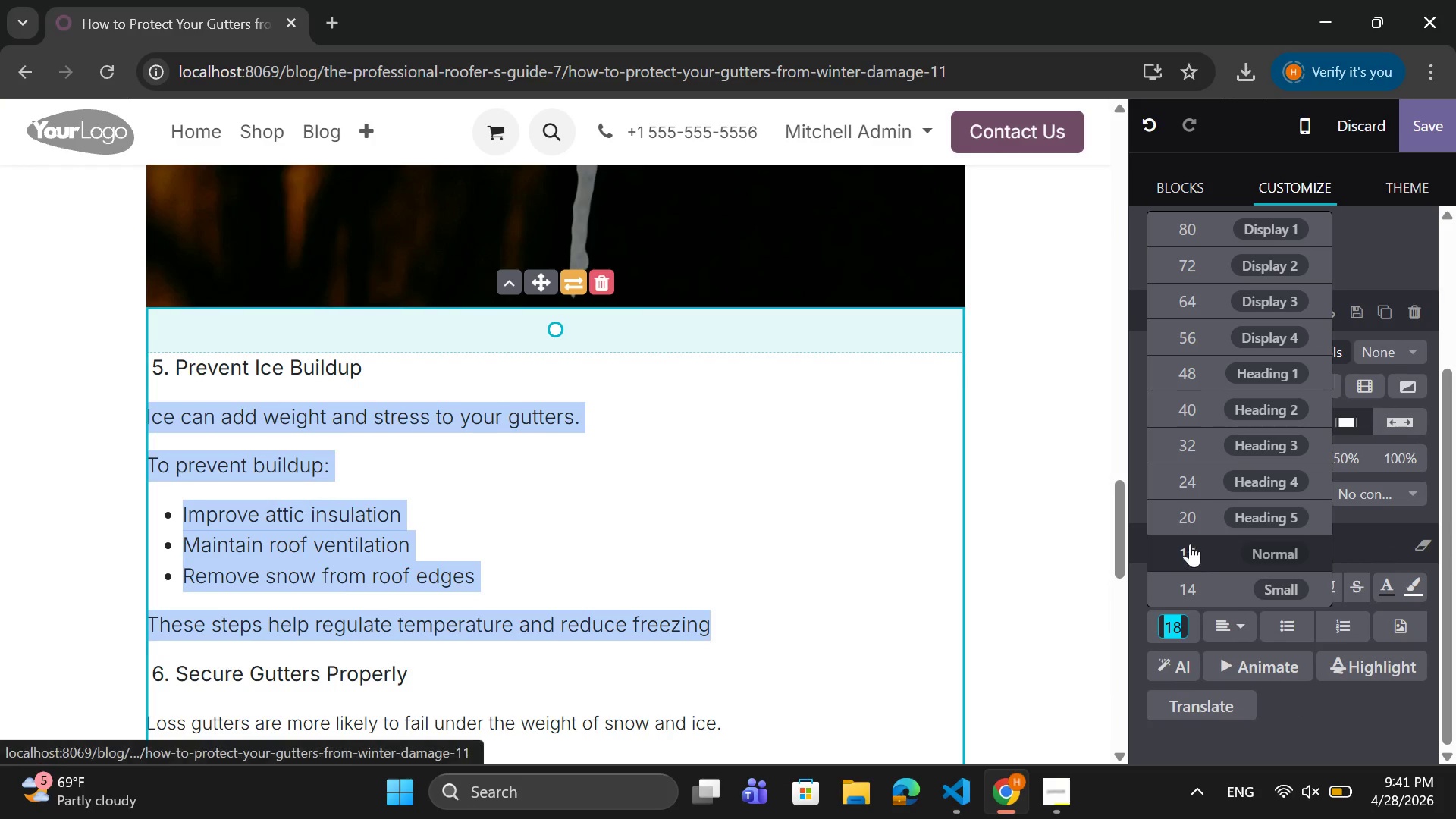 
left_click([1190, 544])
 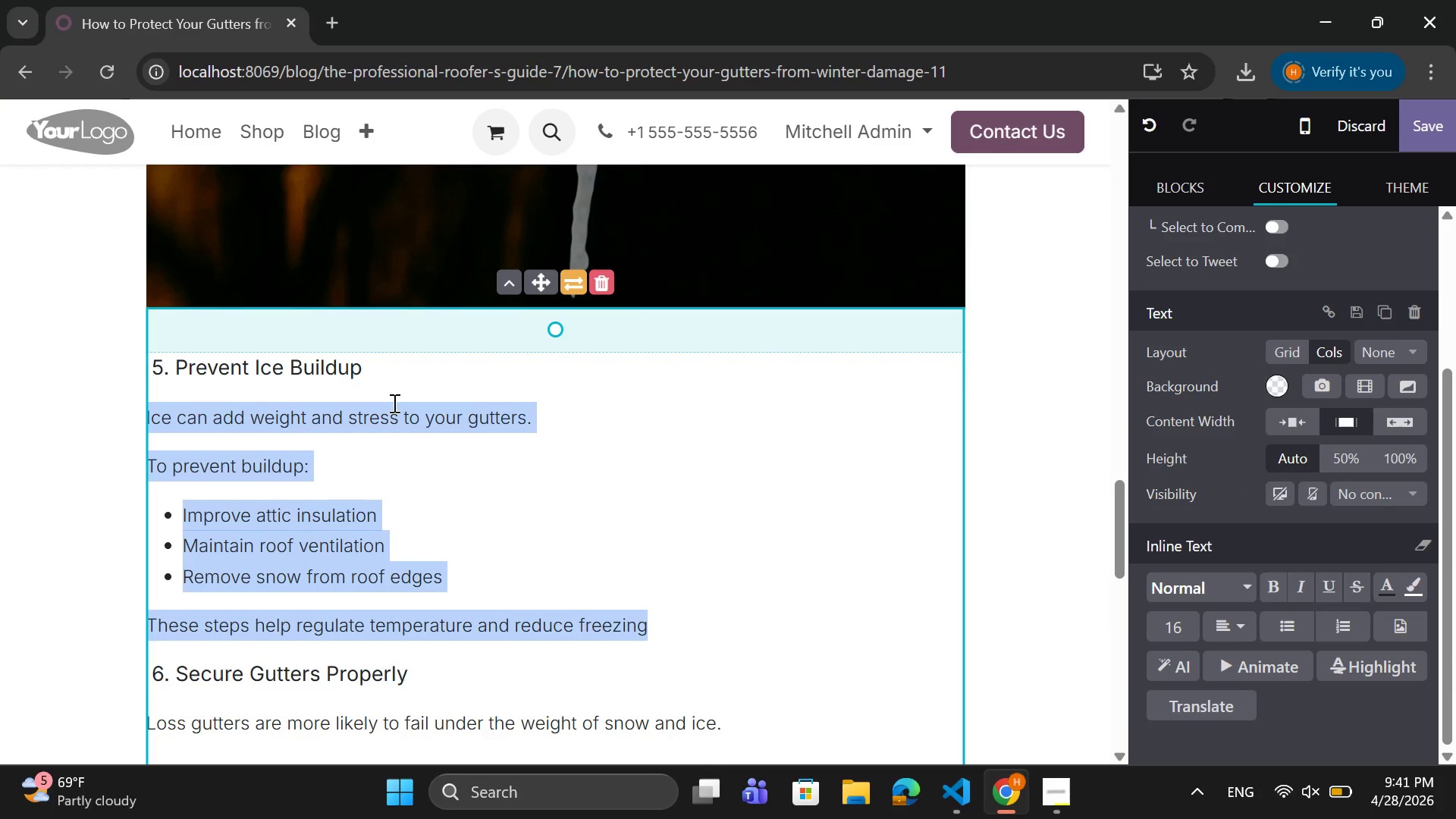 
left_click_drag(start_coordinate=[383, 369], to_coordinate=[150, 366])
 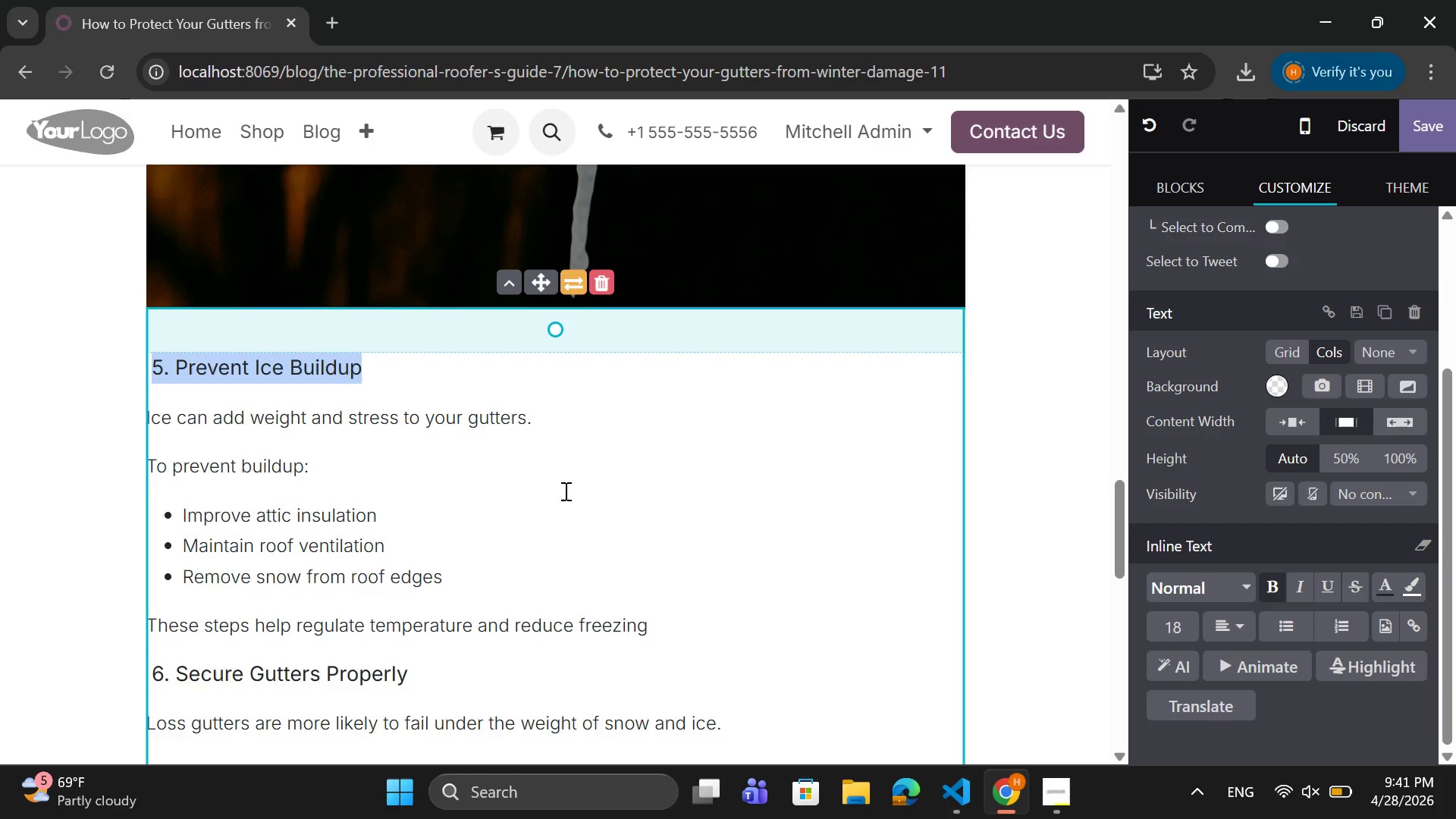 
scroll: coordinate [564, 491], scroll_direction: up, amount: 6.0
 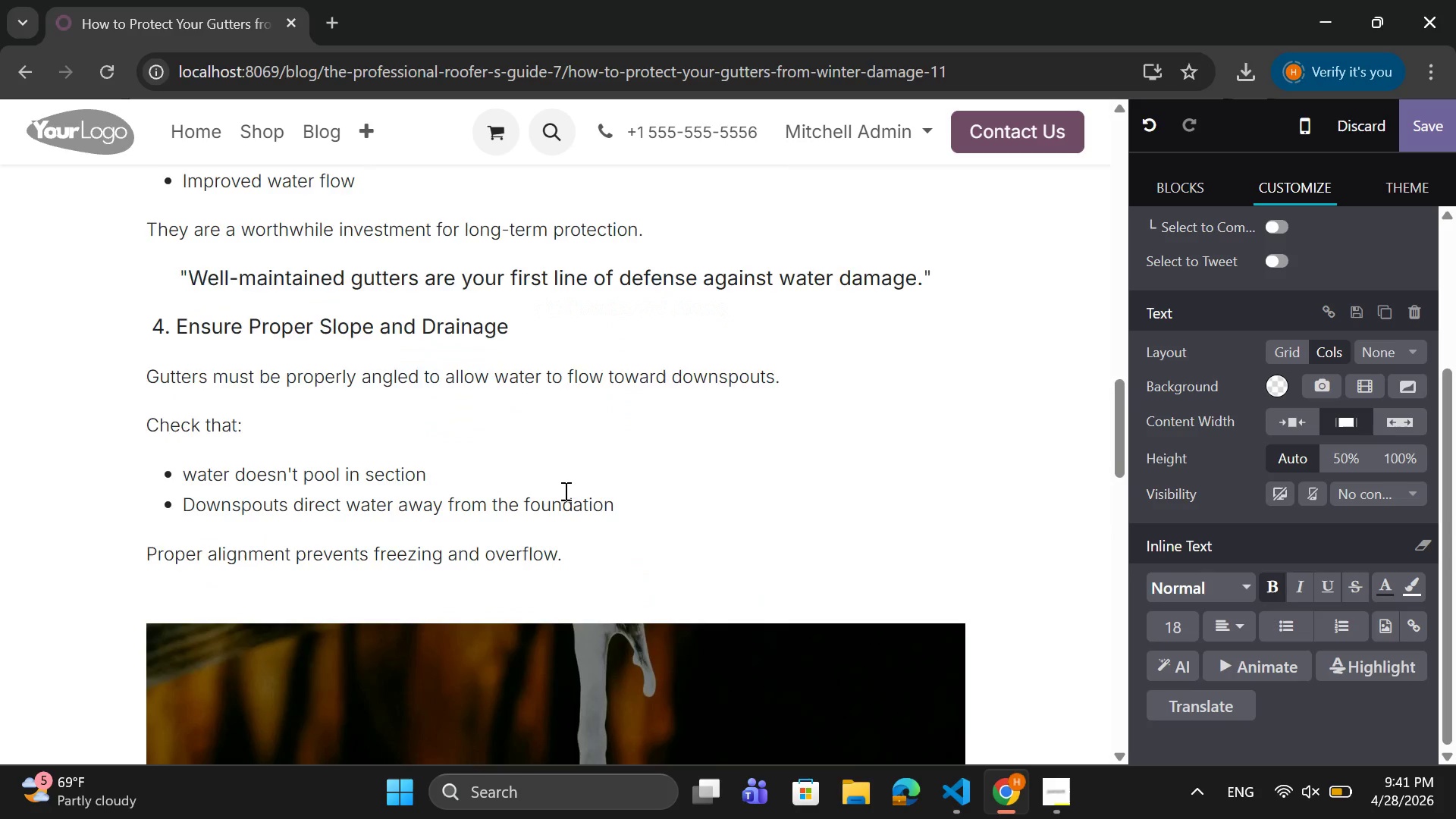 
scroll: coordinate [554, 469], scroll_direction: down, amount: 10.0
 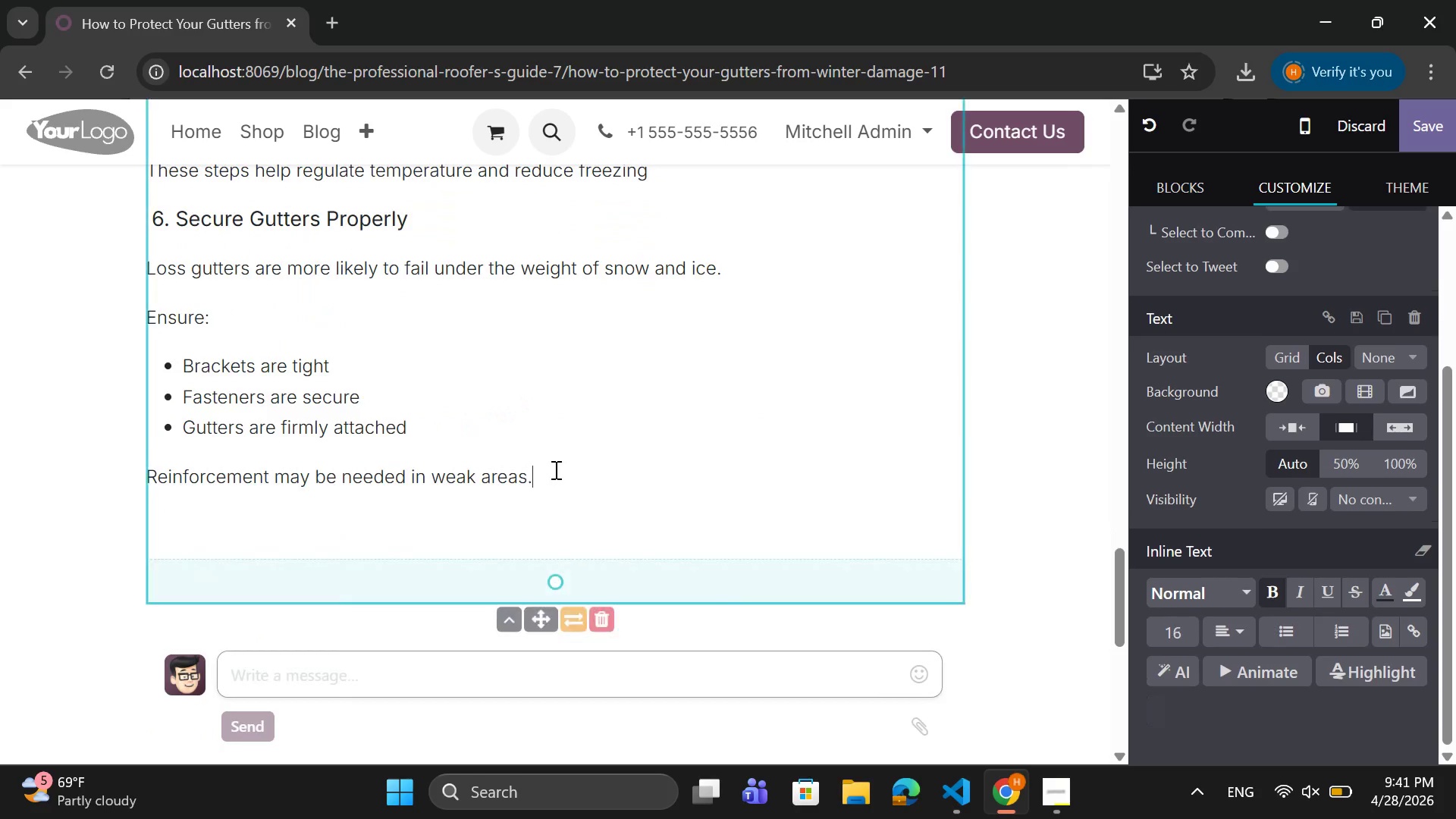 
left_click([554, 469])
 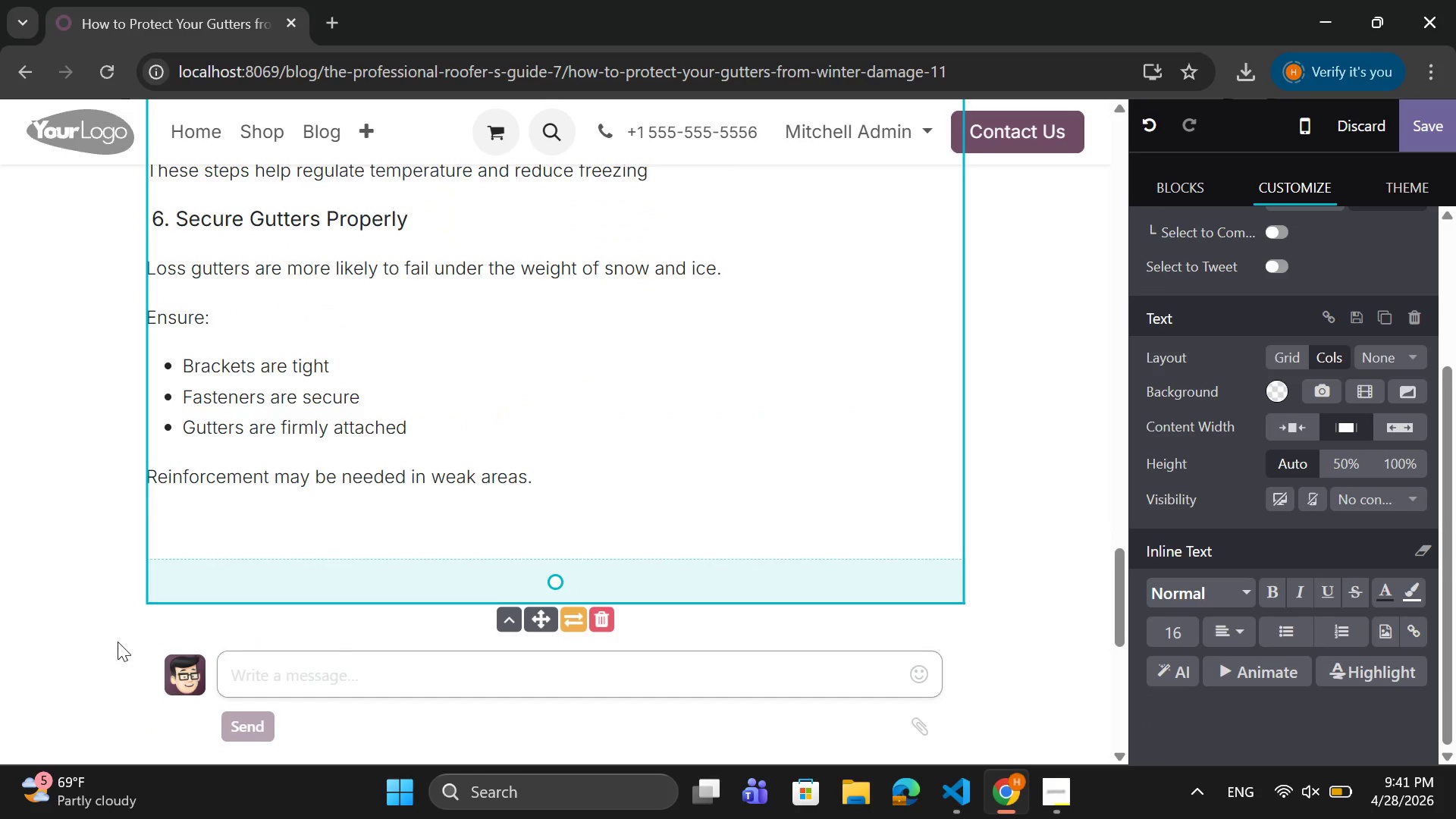 
key(Enter)
 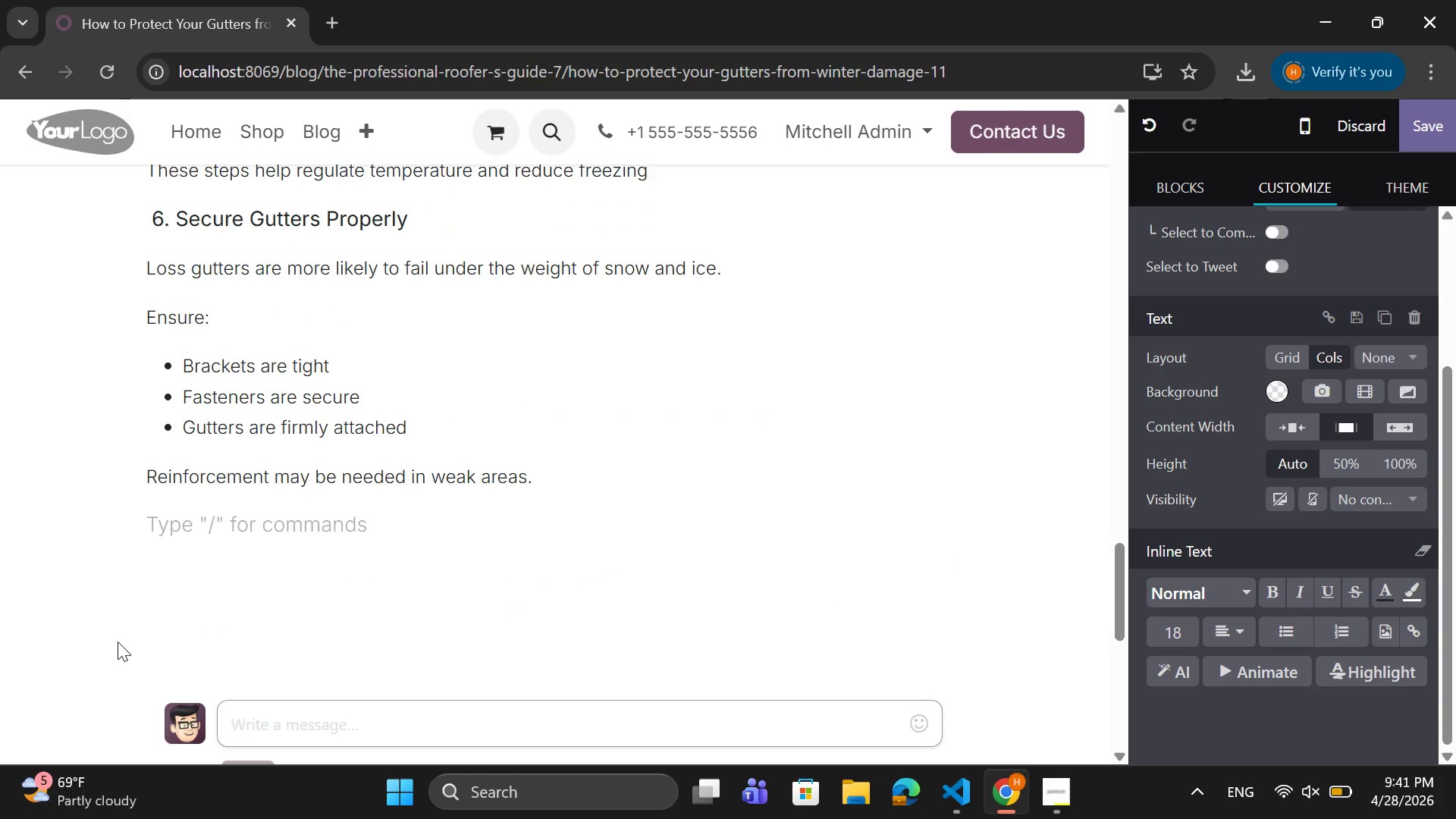 
wait(9.05)
 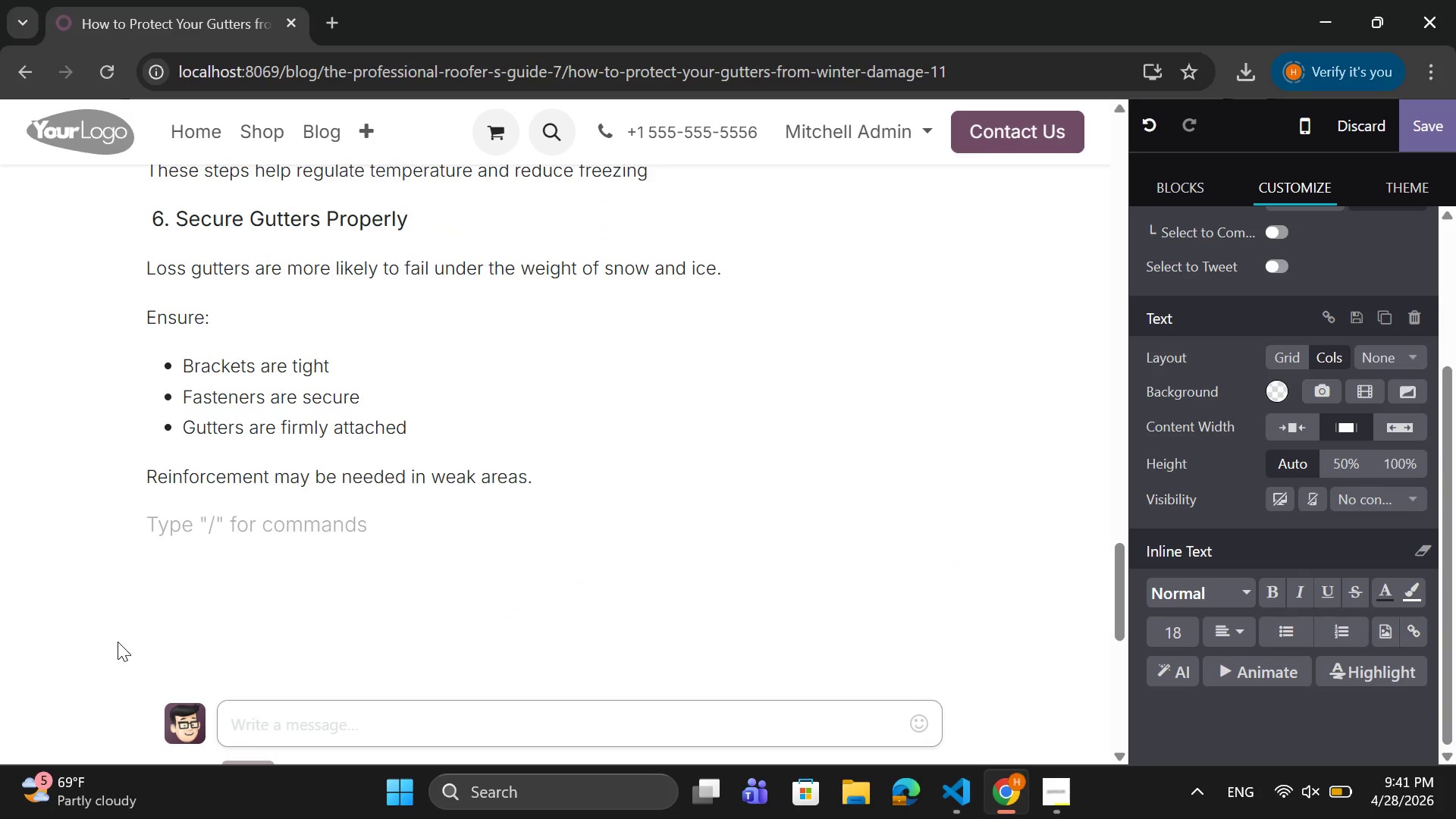 
key(7)
 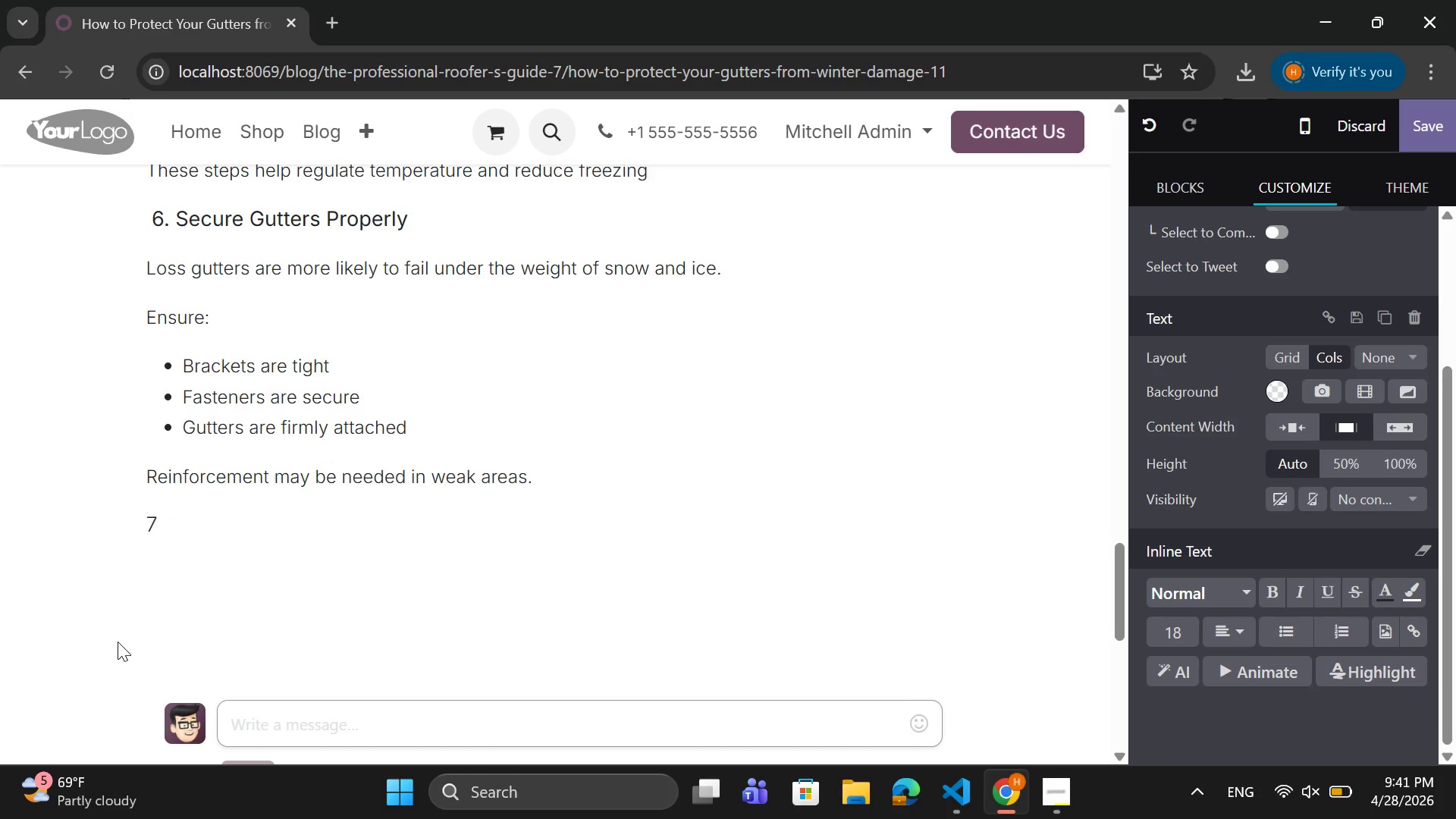 
key(Period)
 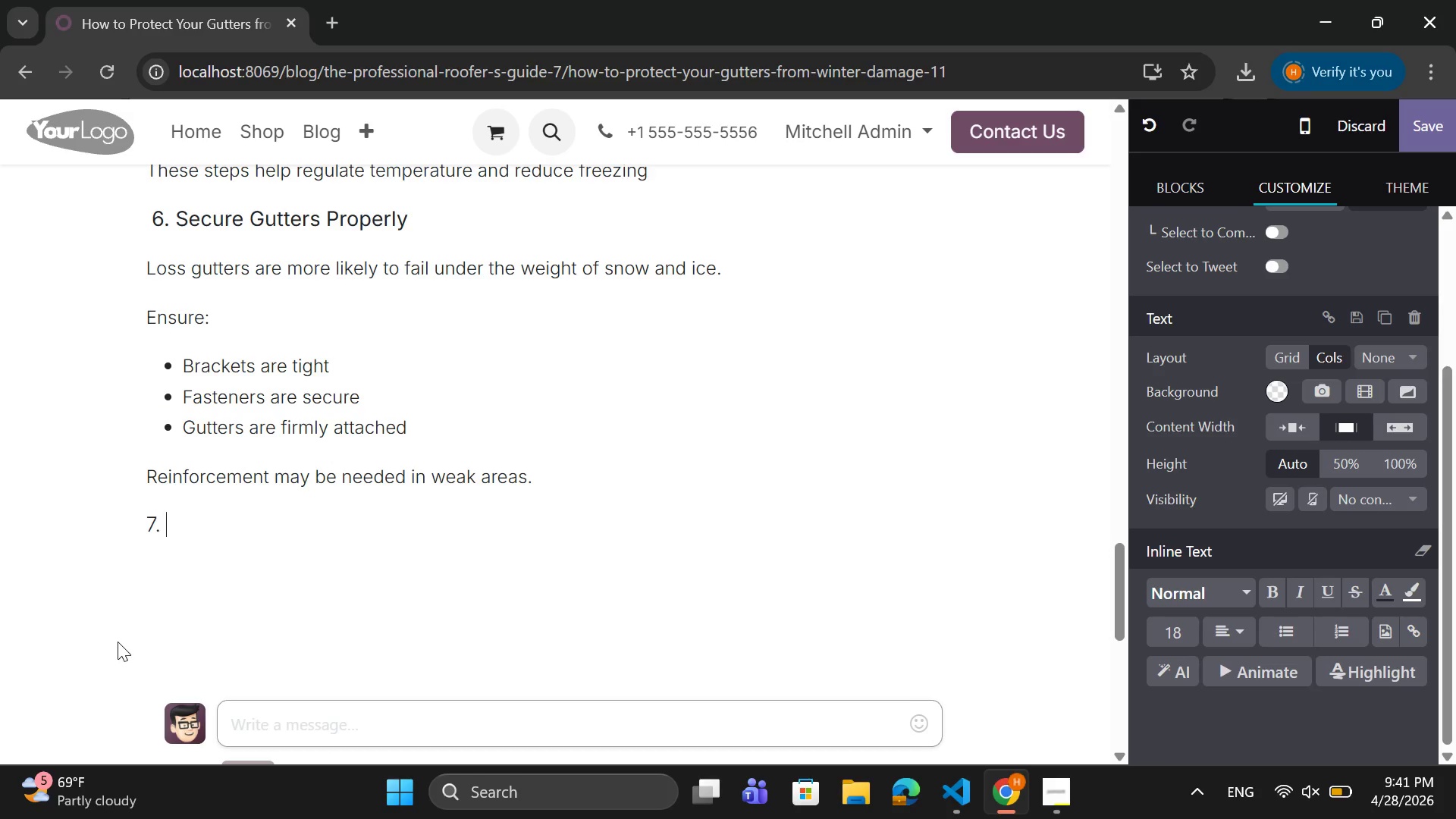 
key(Space)
 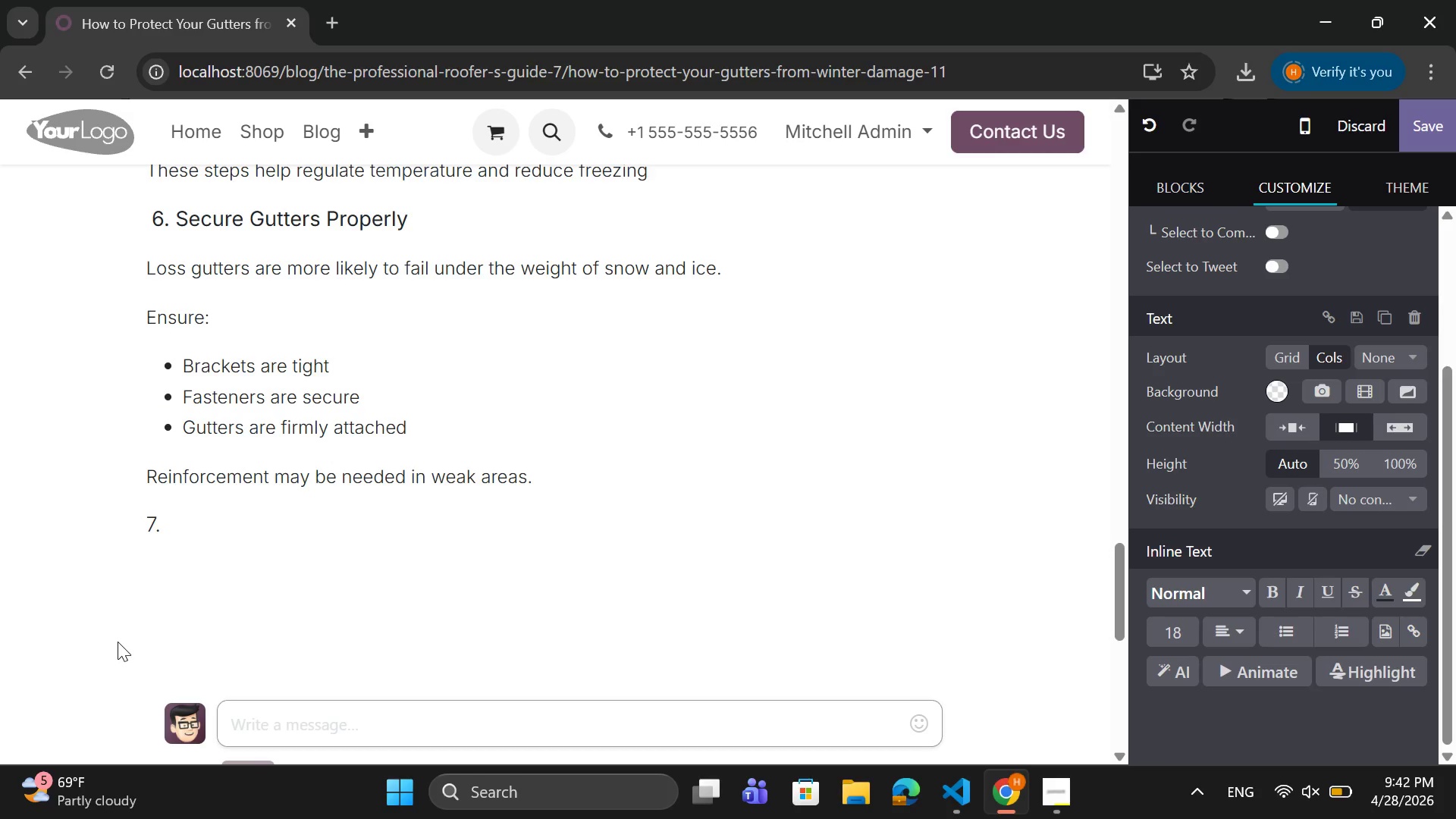 
key(CapsLock)
 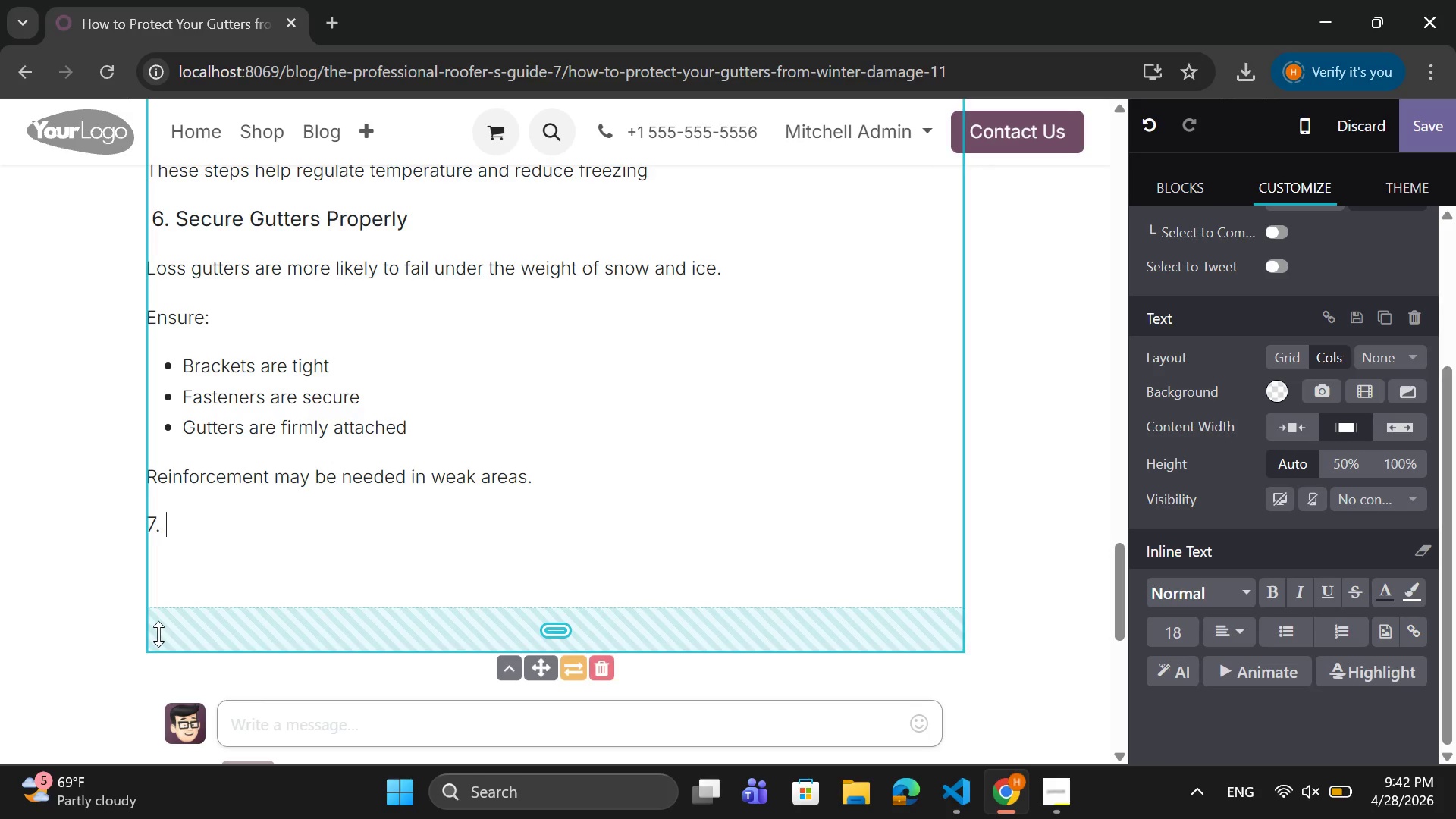 
key(C)
 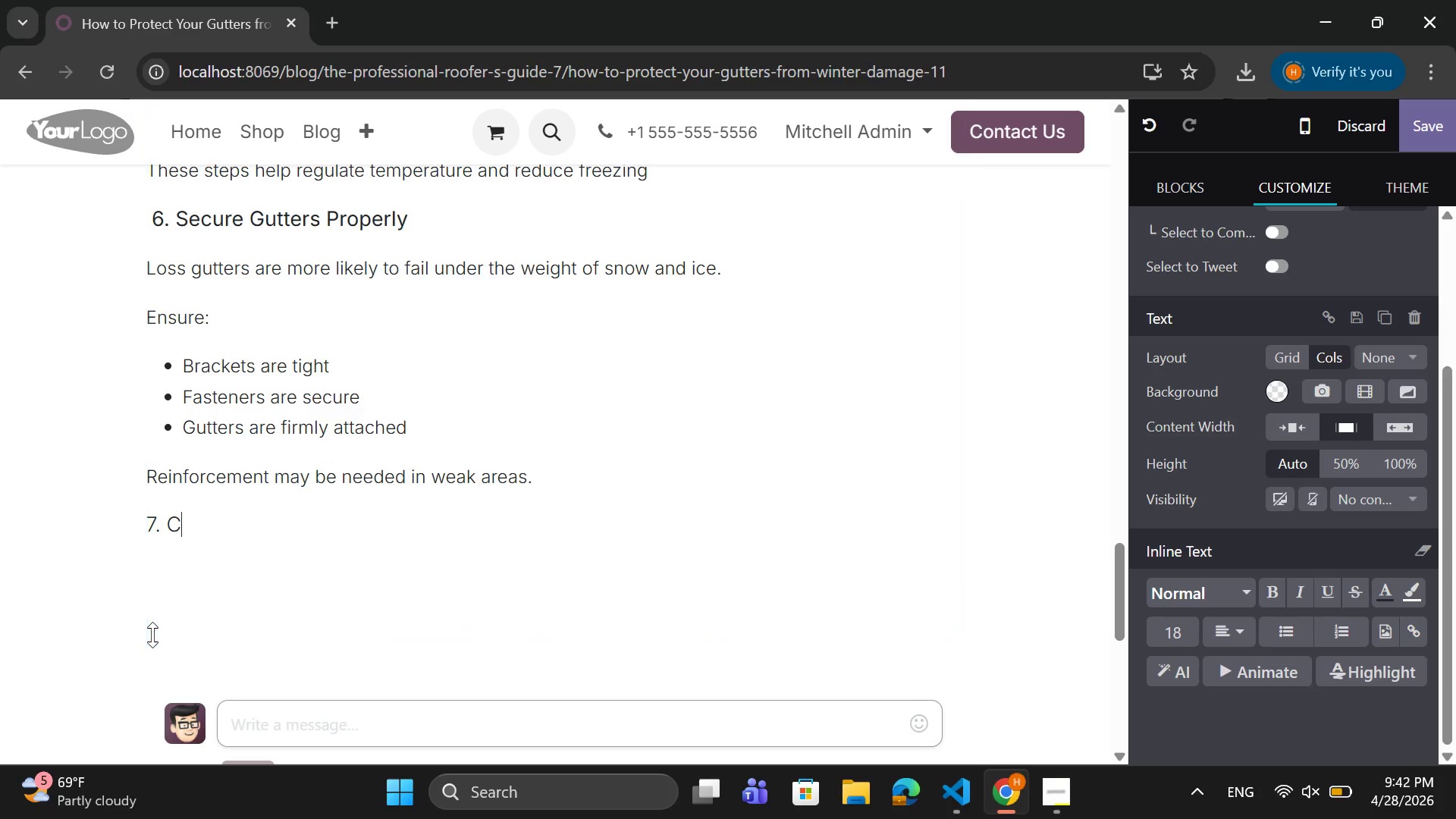 
key(CapsLock)
 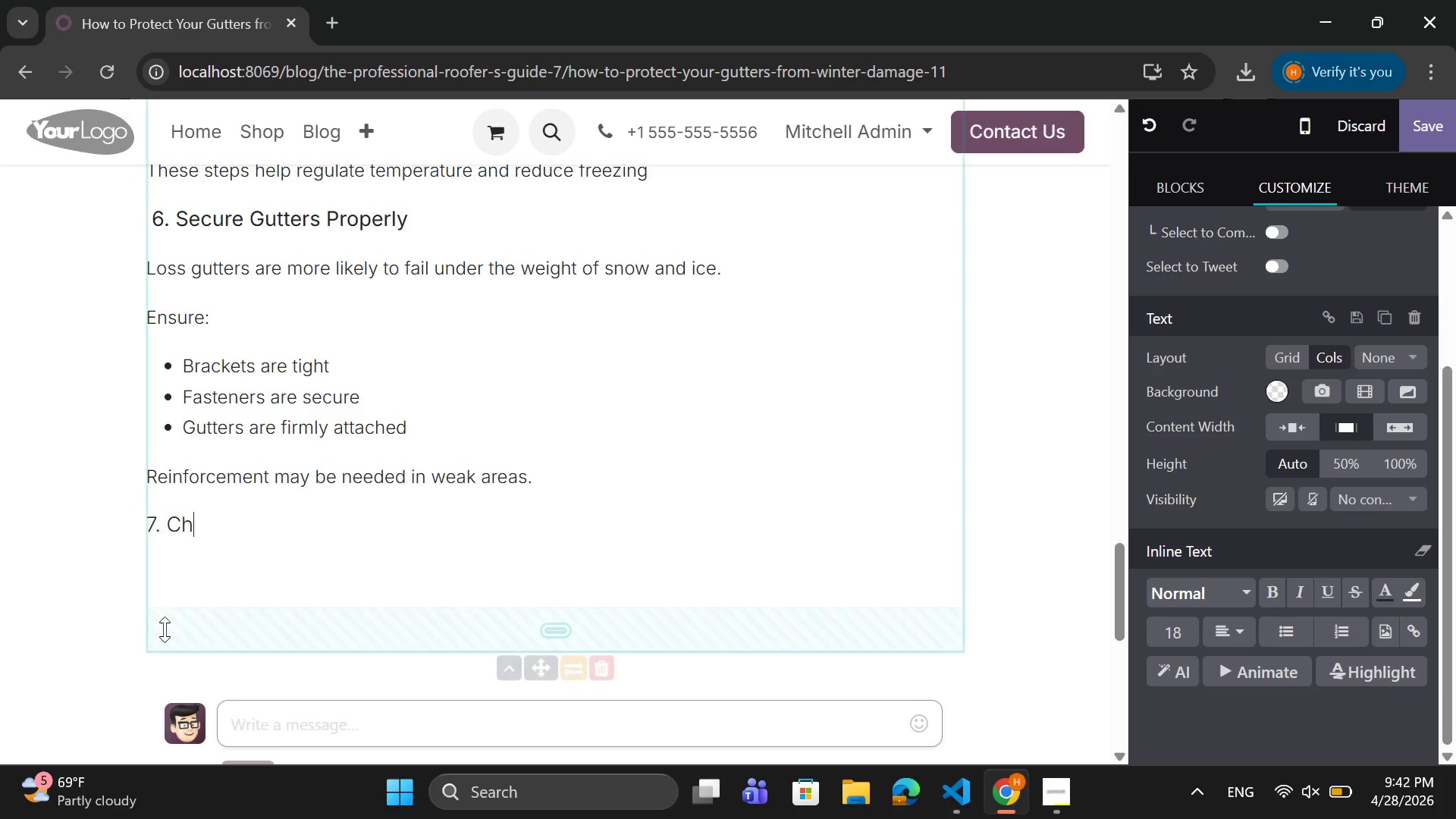 
key(H)
 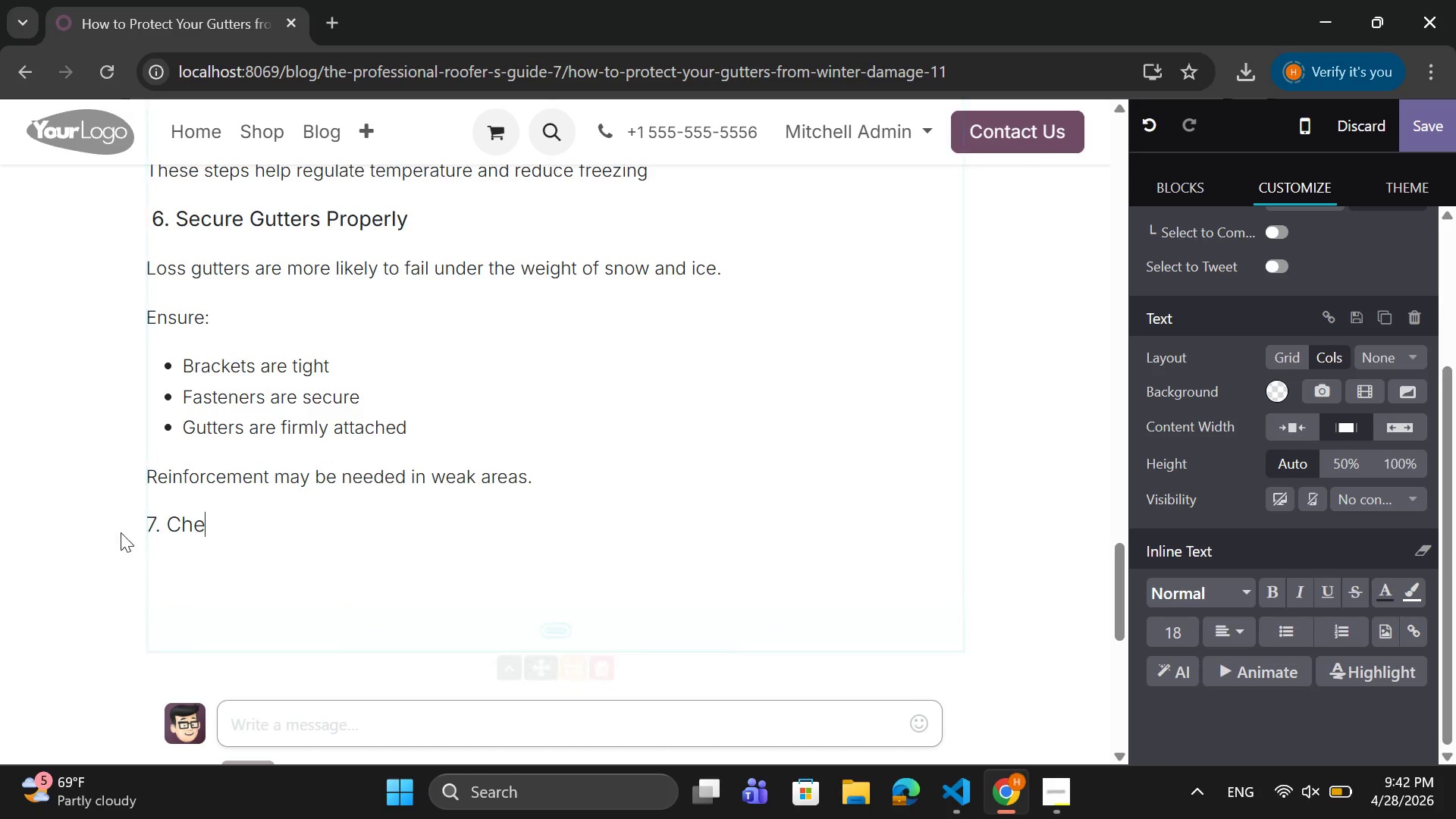 
type(eck )
 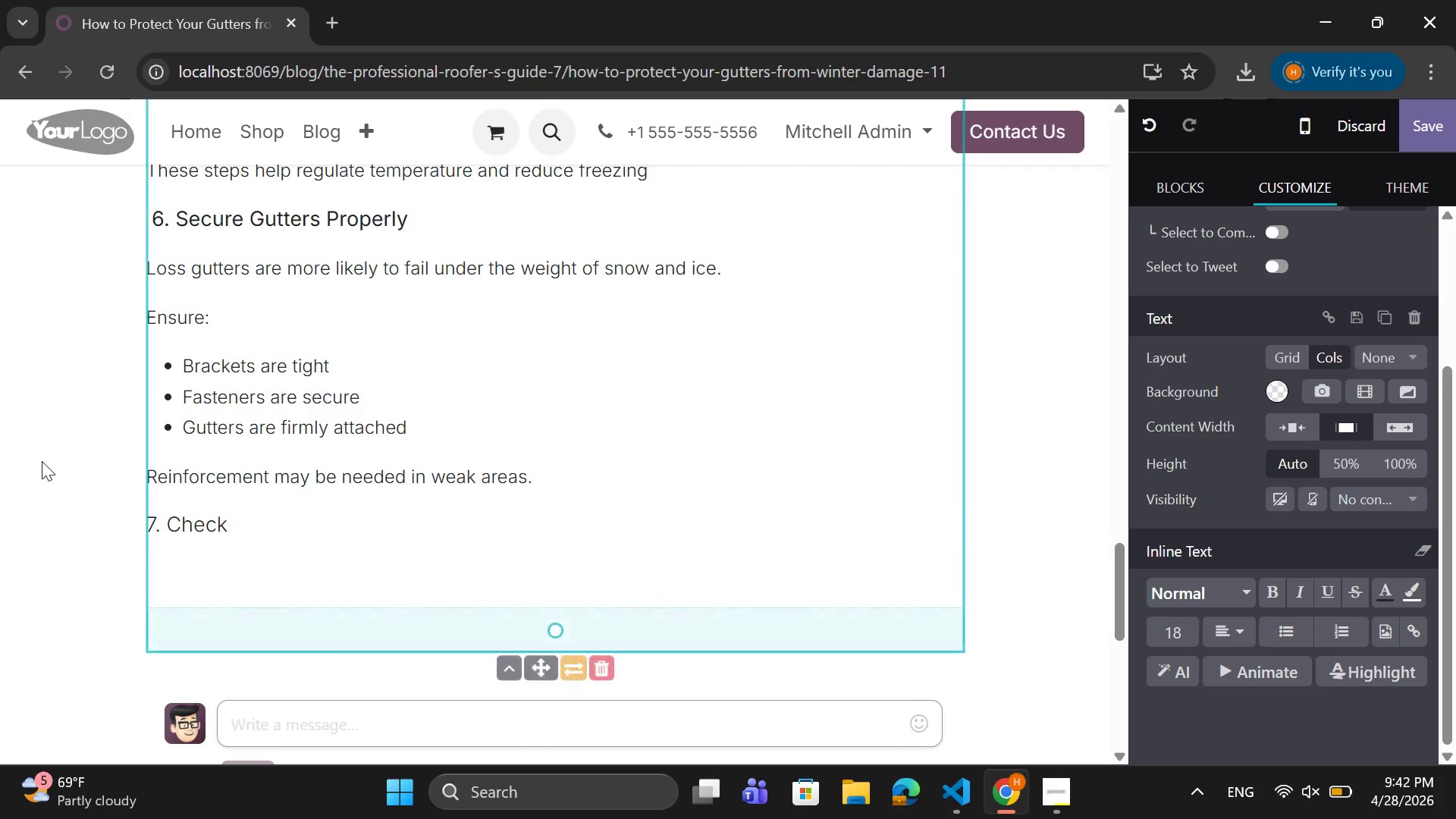 
key(CapsLock)
 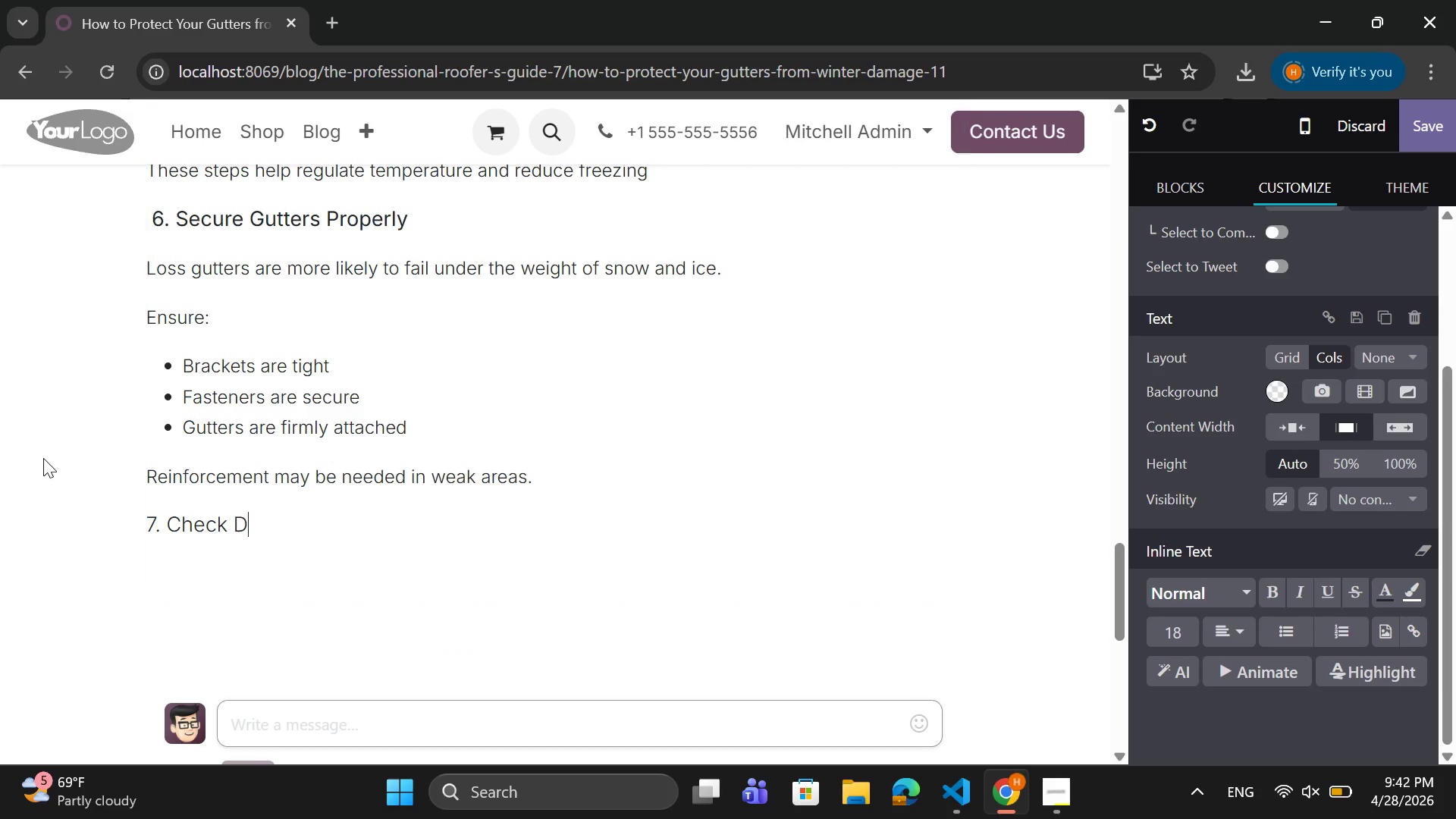 
key(D)
 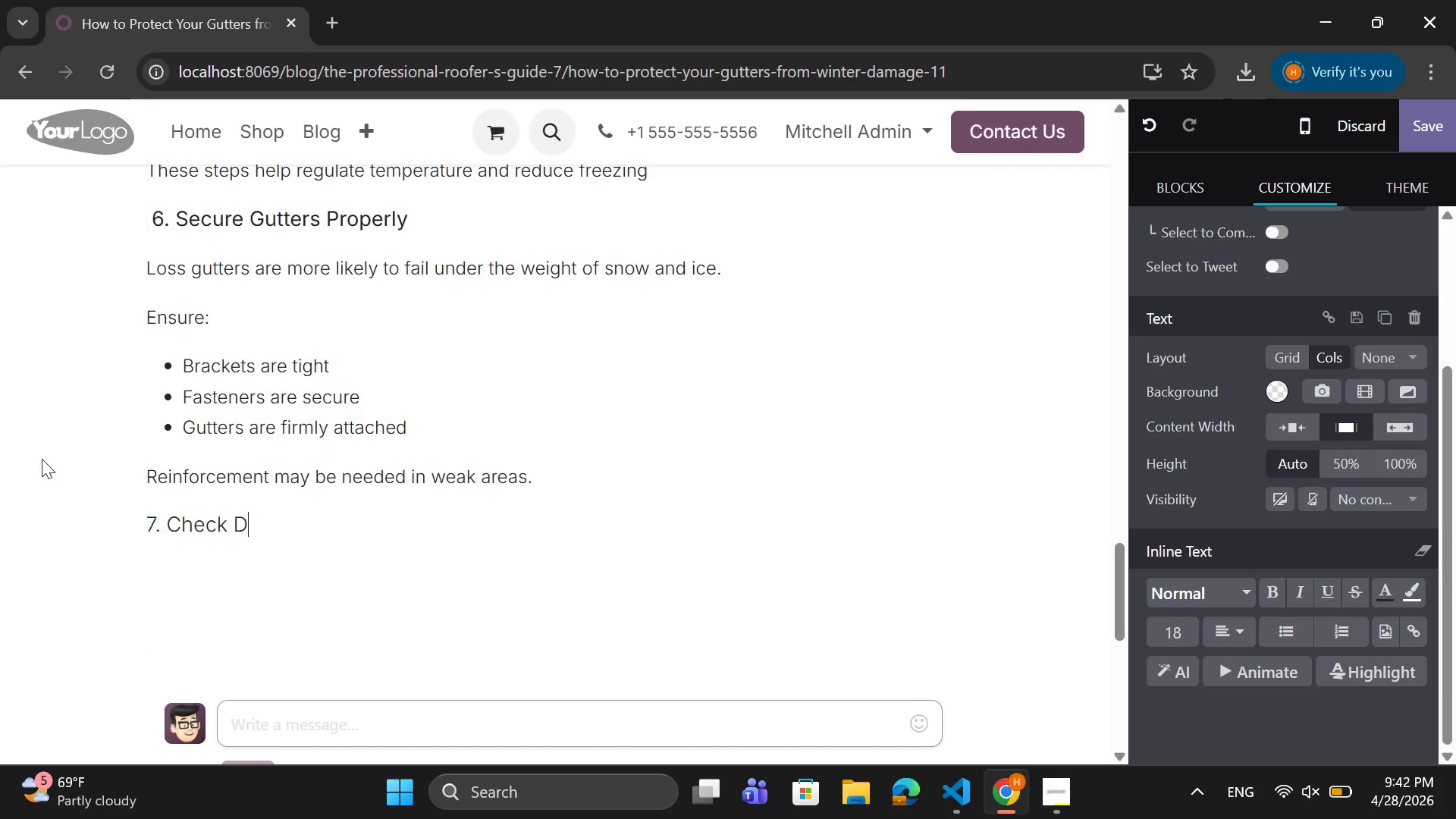 
key(CapsLock)
 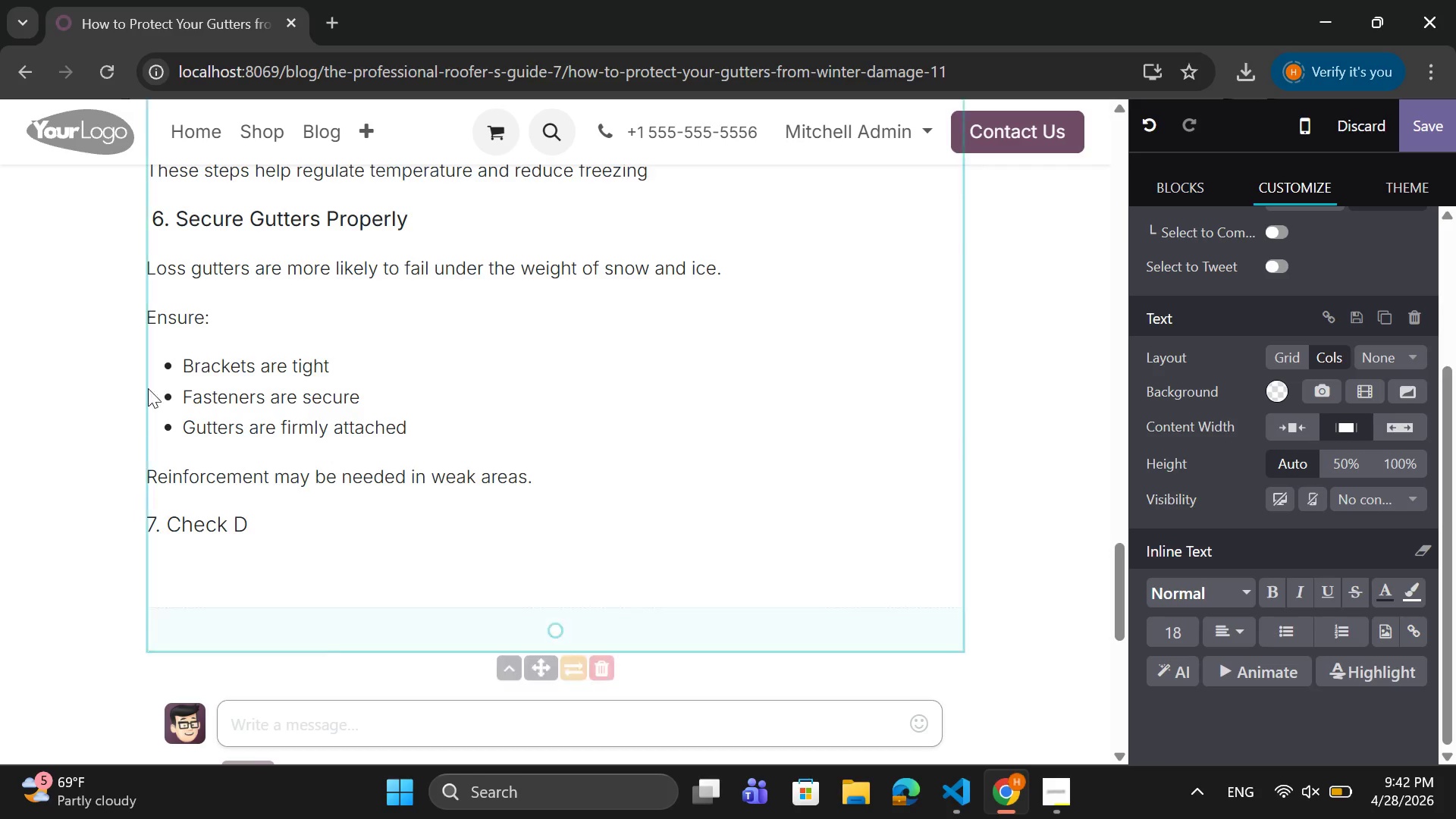 
type(owna)
key(Backspace)
type(s)
 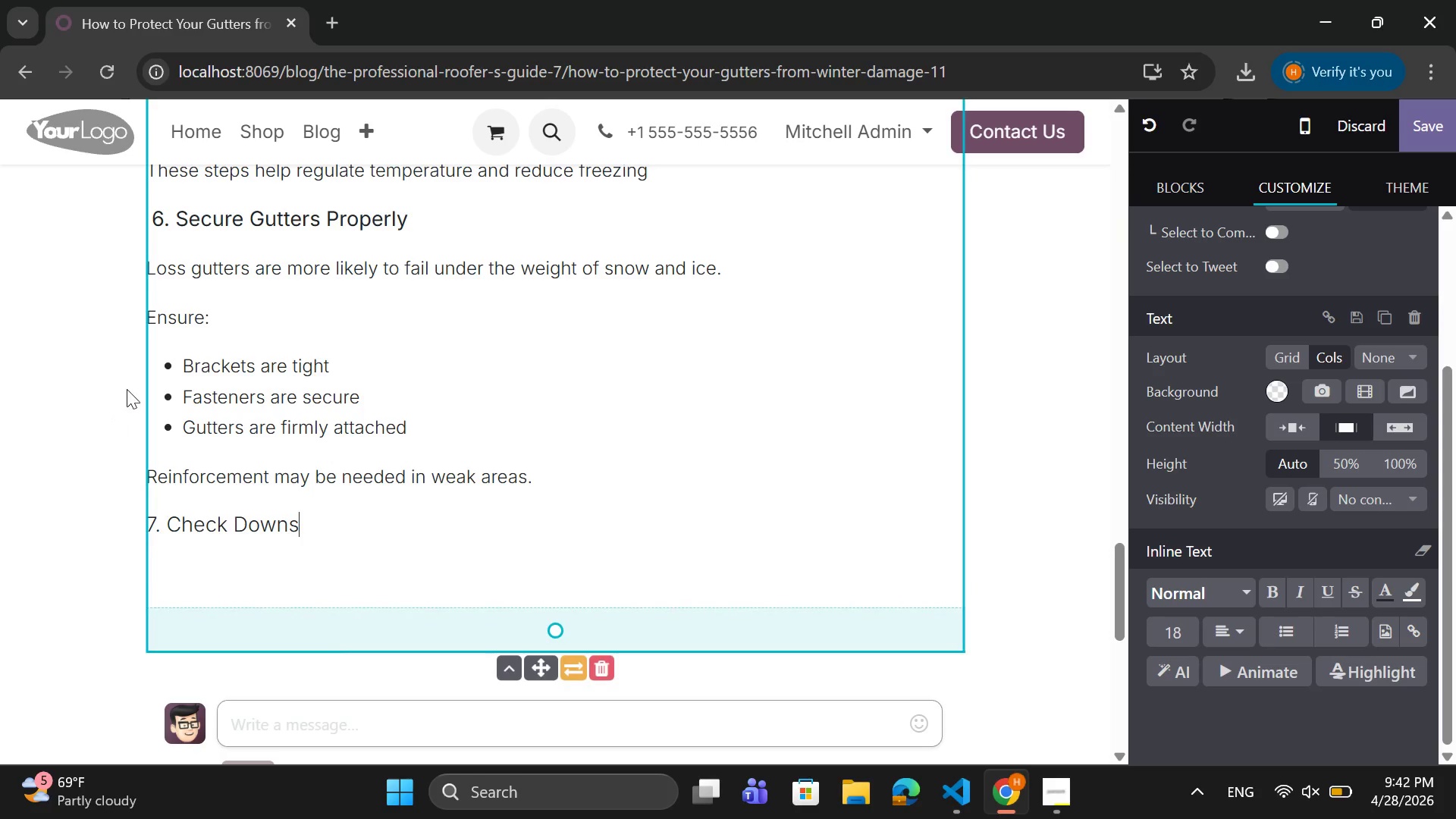 
type(pouts)
 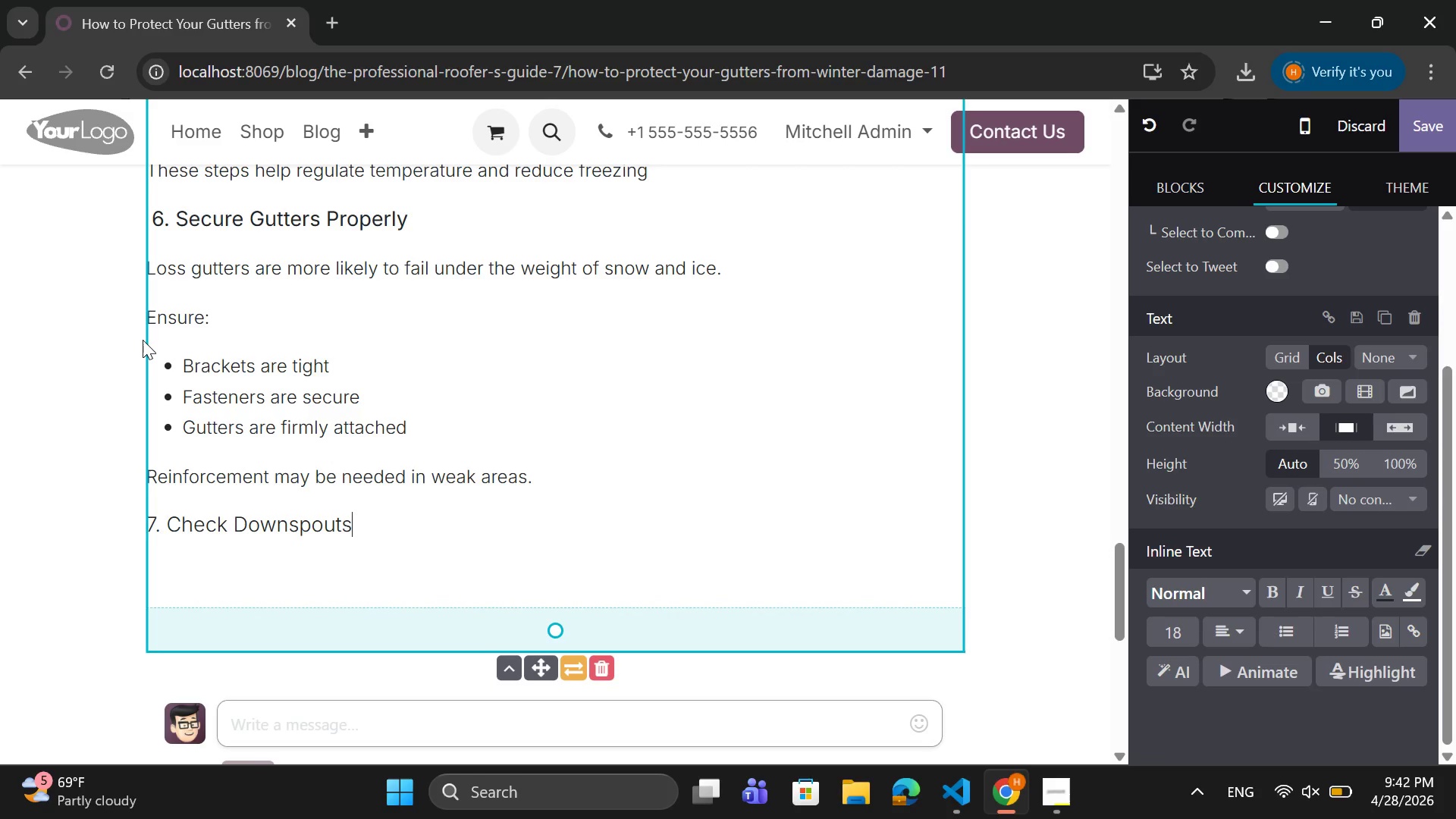 
wait(8.19)
 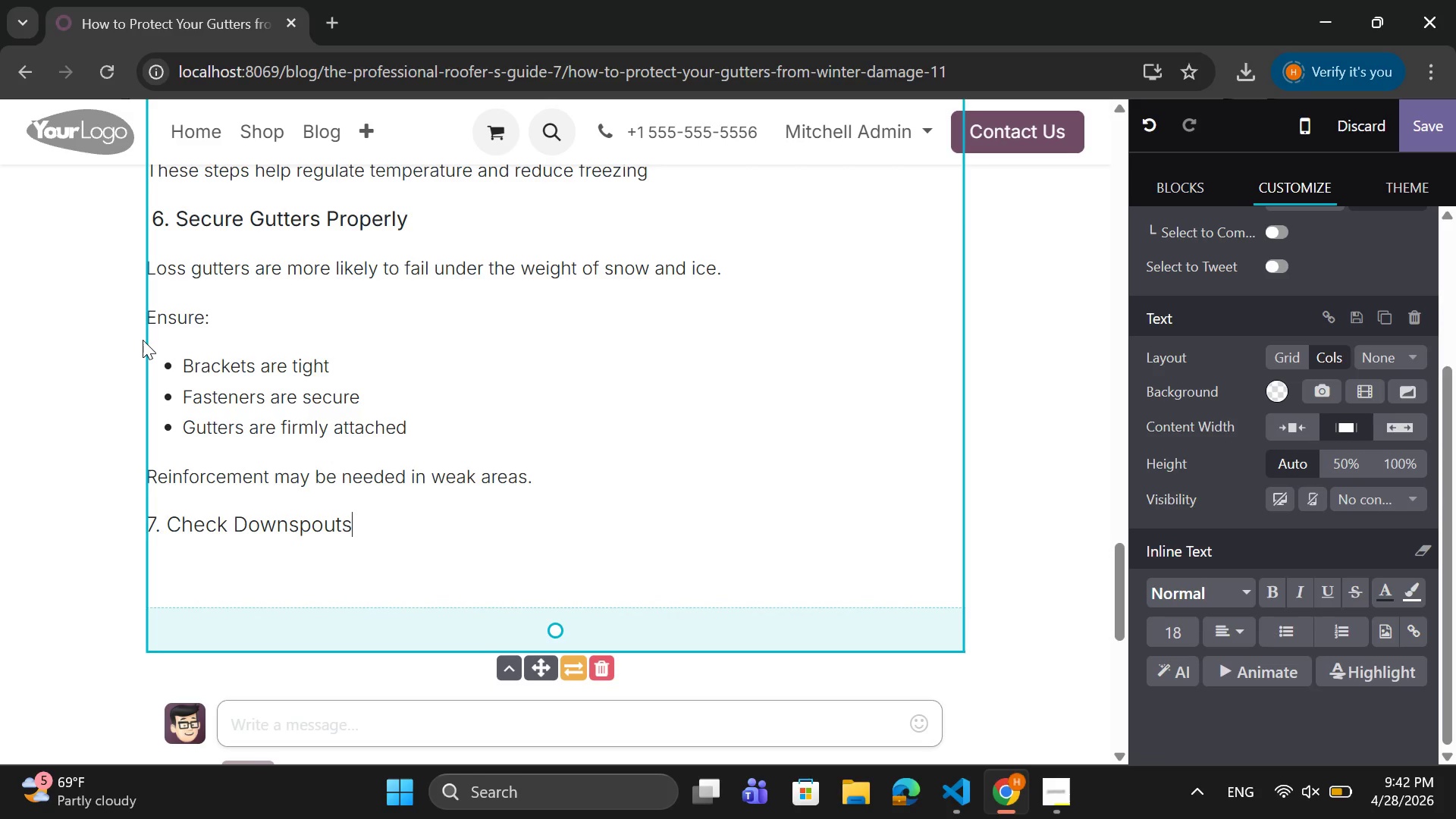 
key(Enter)
 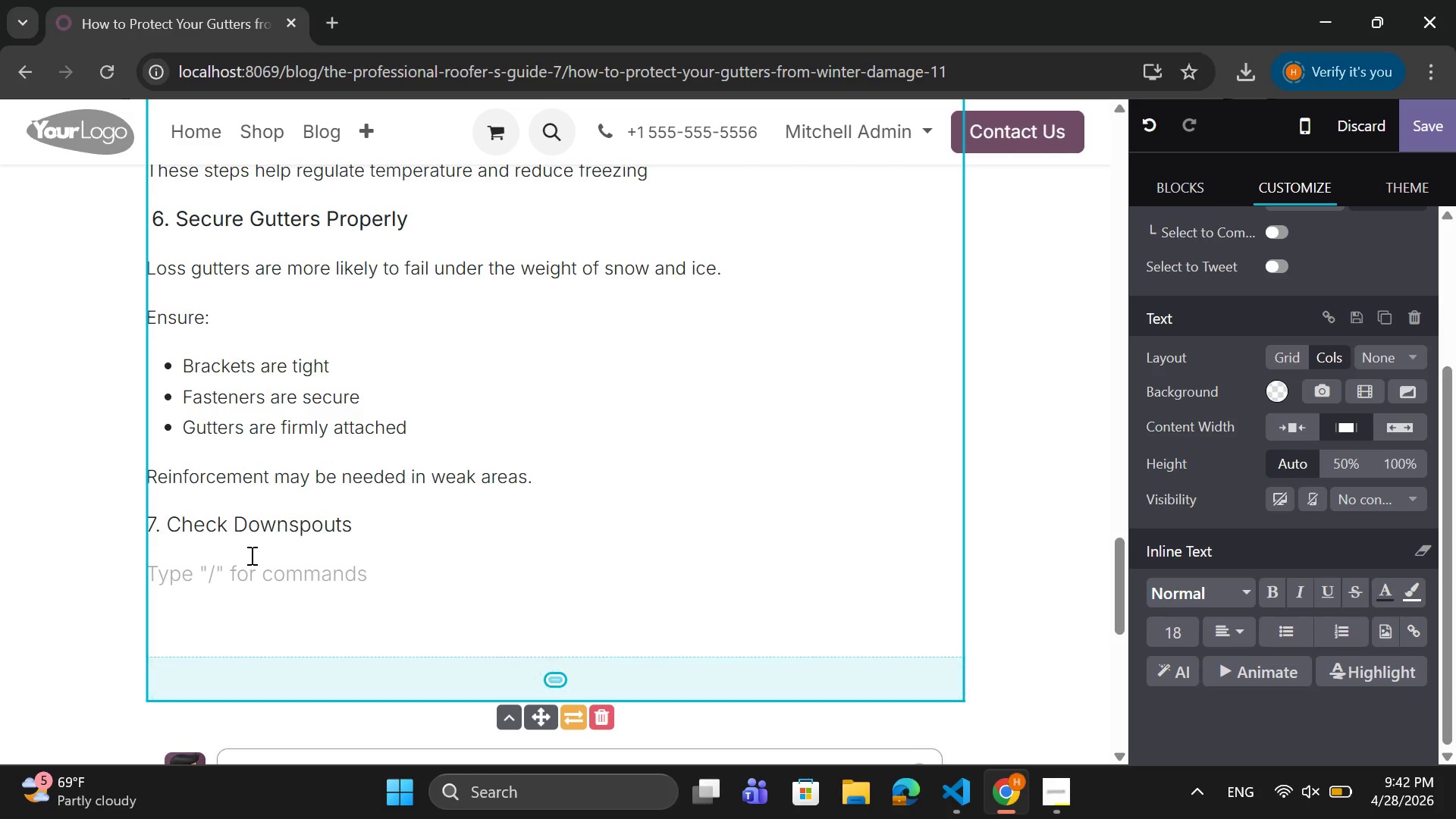 
left_click_drag(start_coordinate=[352, 519], to_coordinate=[144, 528])
 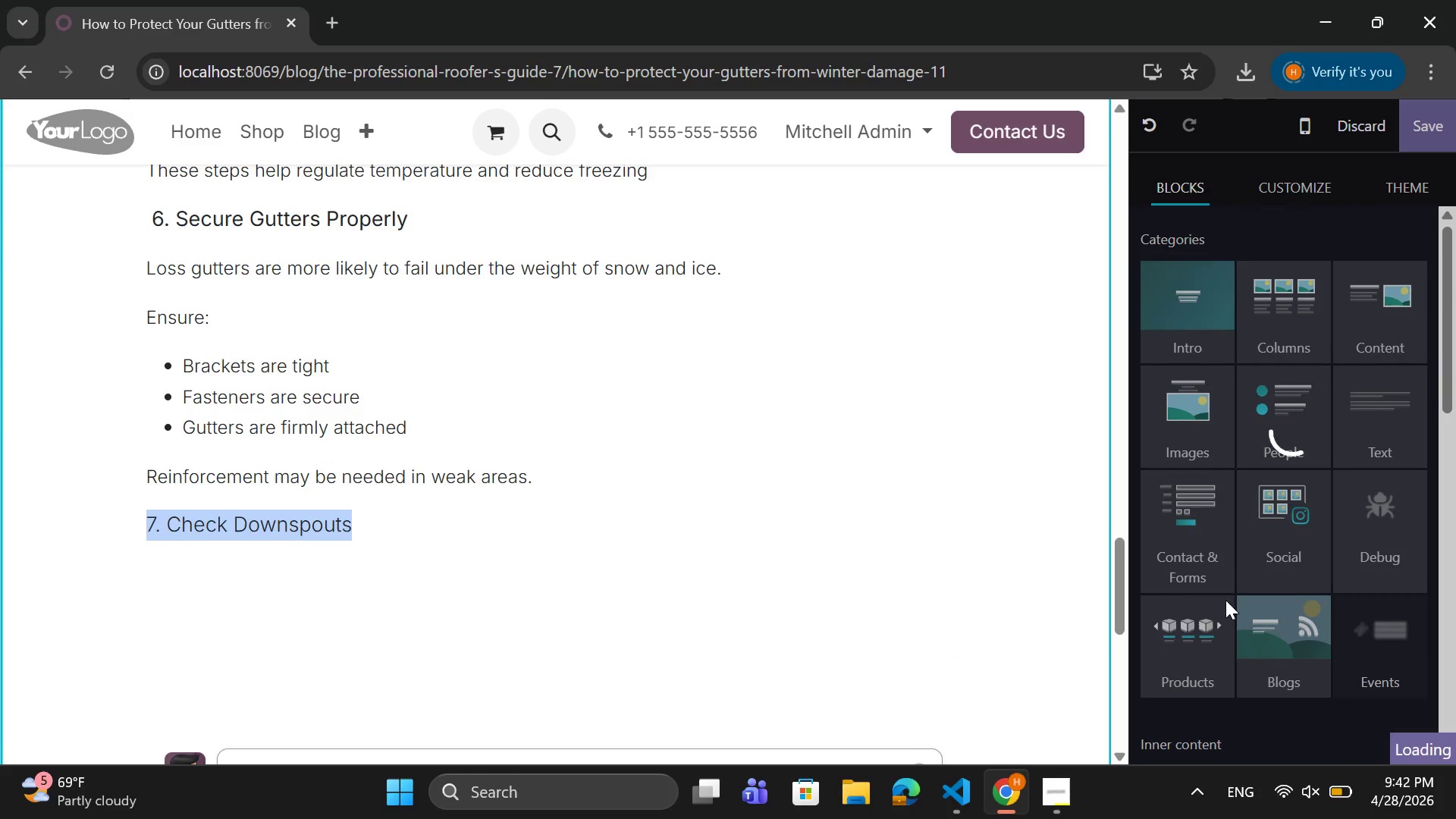 
scroll: coordinate [1221, 600], scroll_direction: down, amount: 4.0
 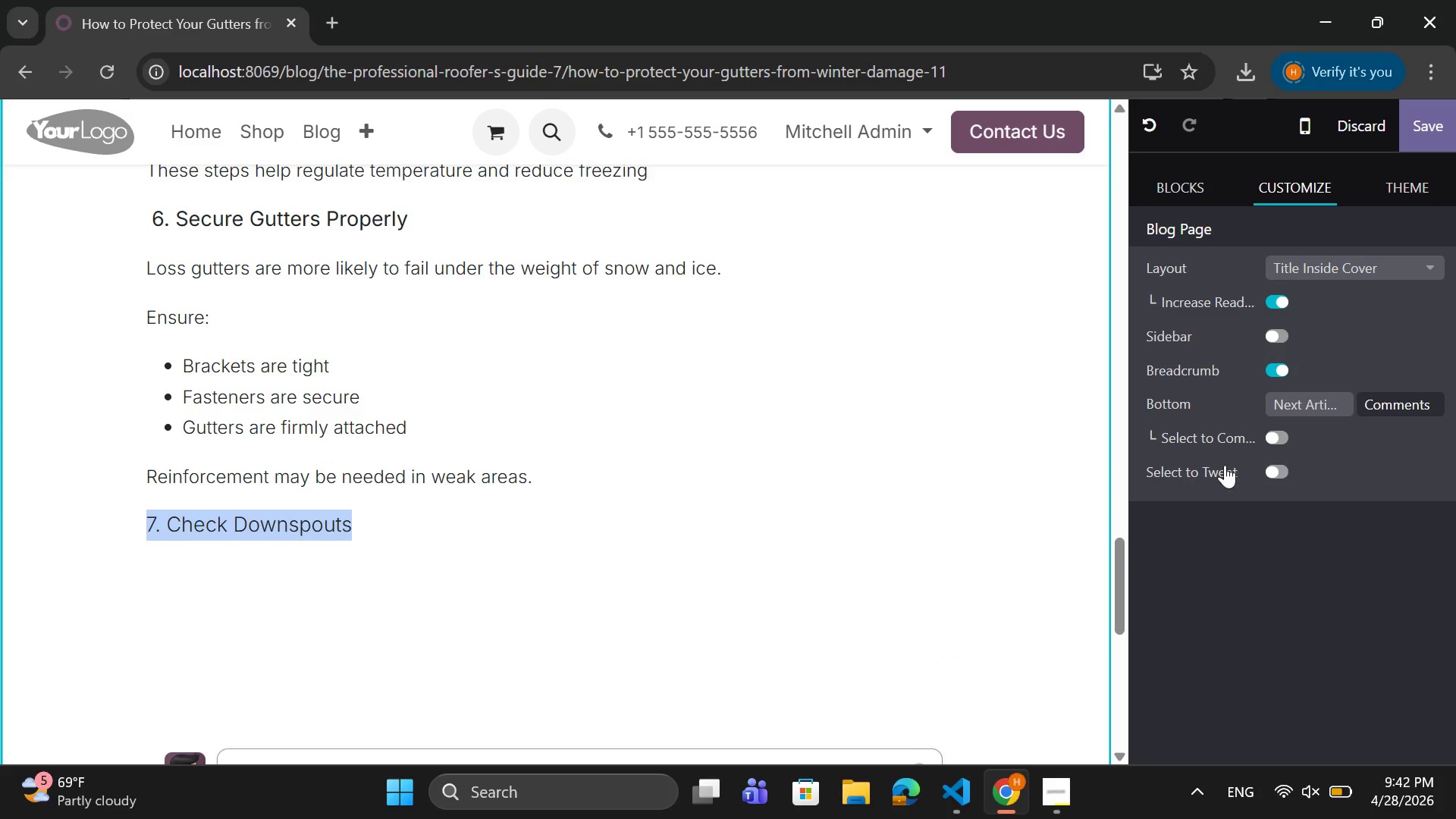 
right_click([300, 532])
 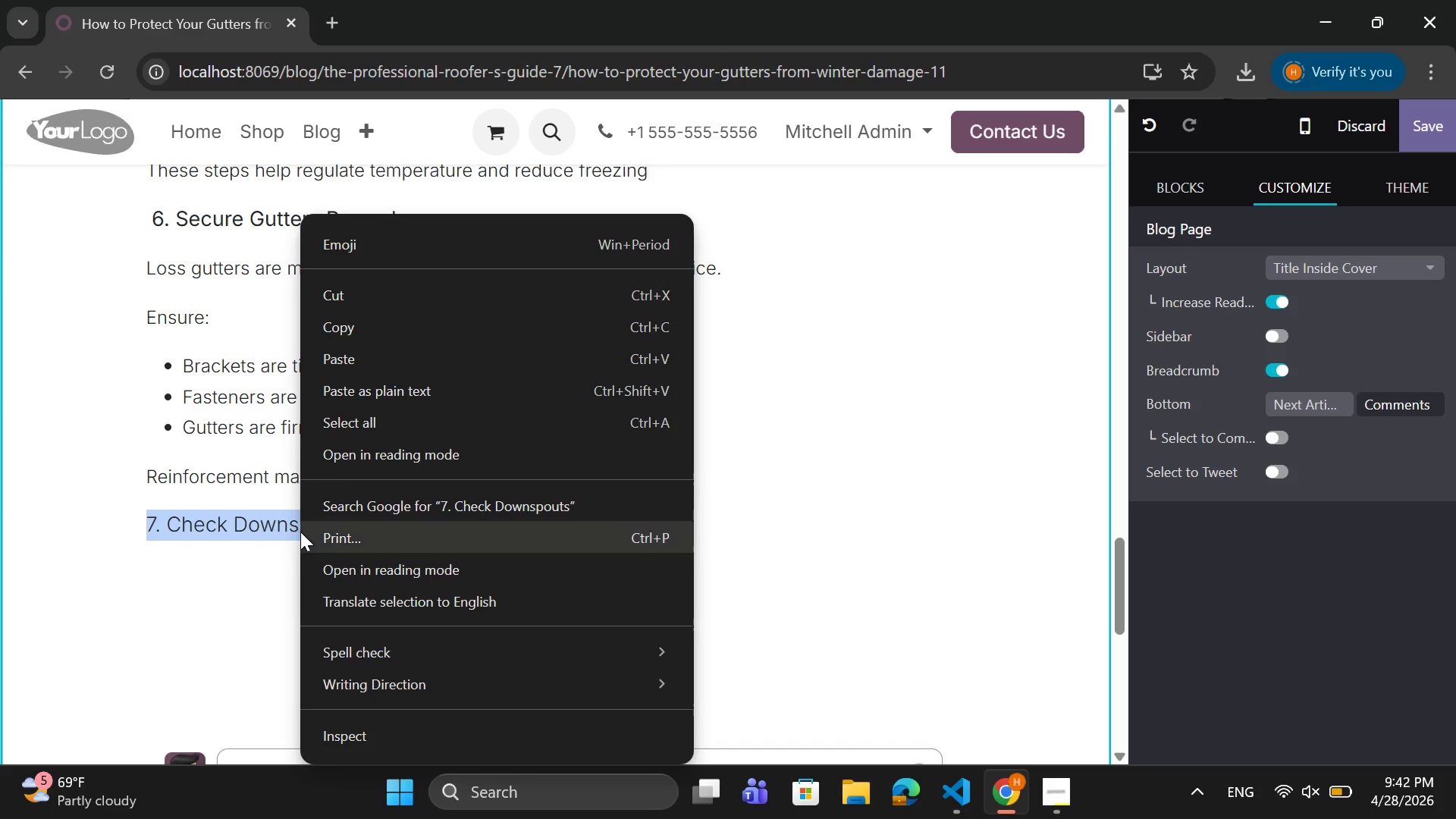 
left_click([300, 532])
 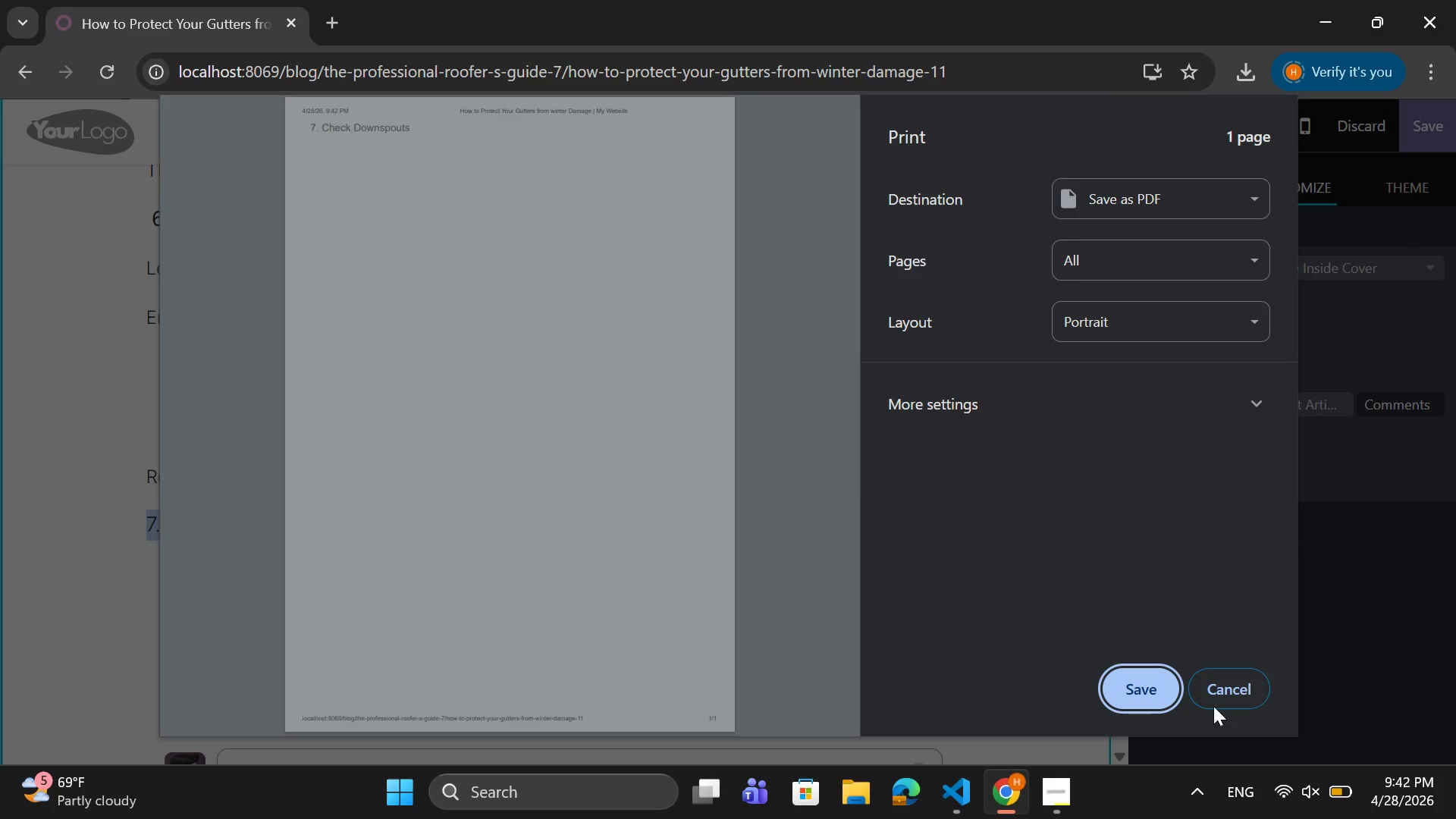 
left_click([1222, 695])
 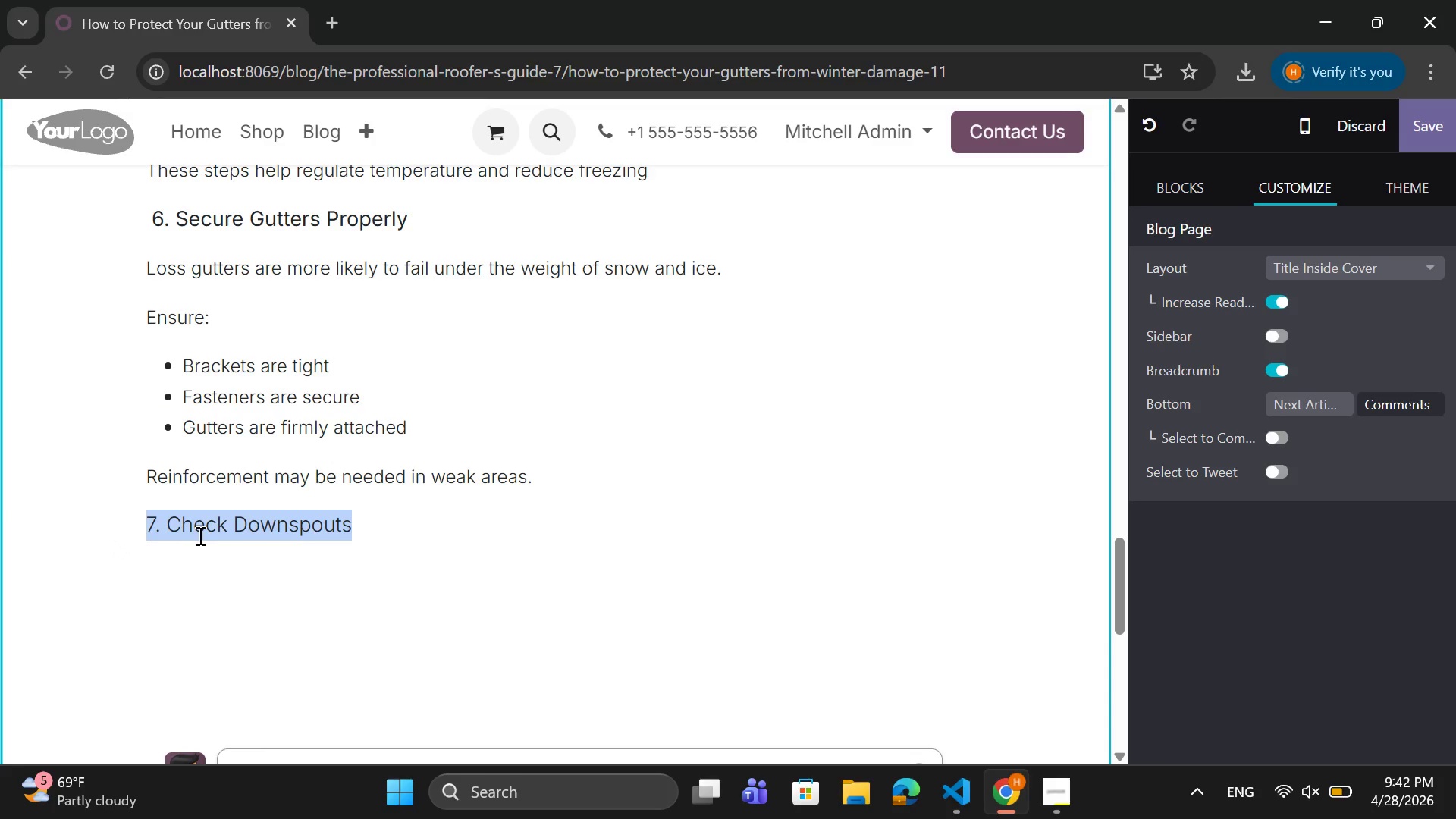 
left_click([213, 532])
 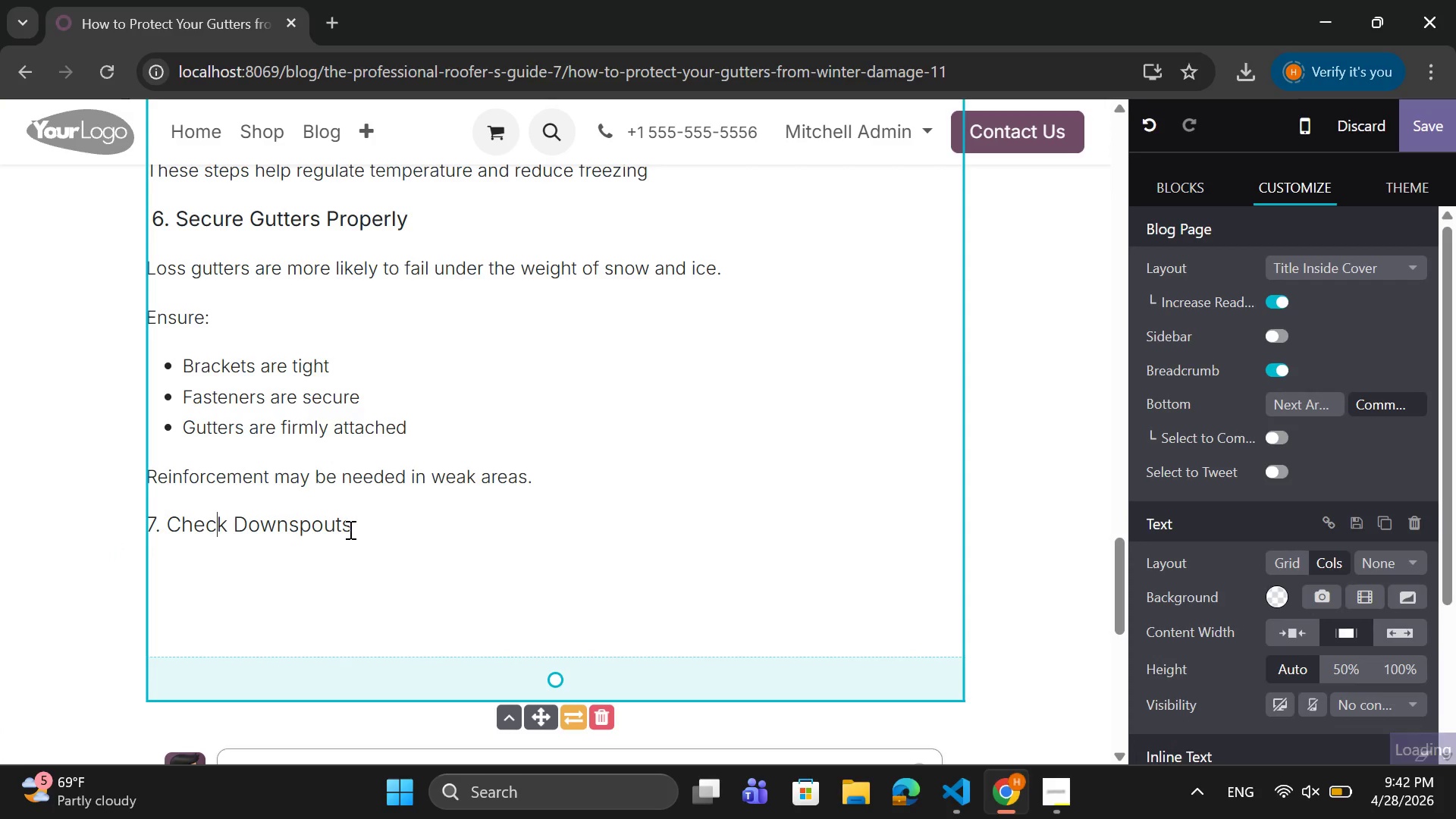 
left_click_drag(start_coordinate=[357, 528], to_coordinate=[145, 534])
 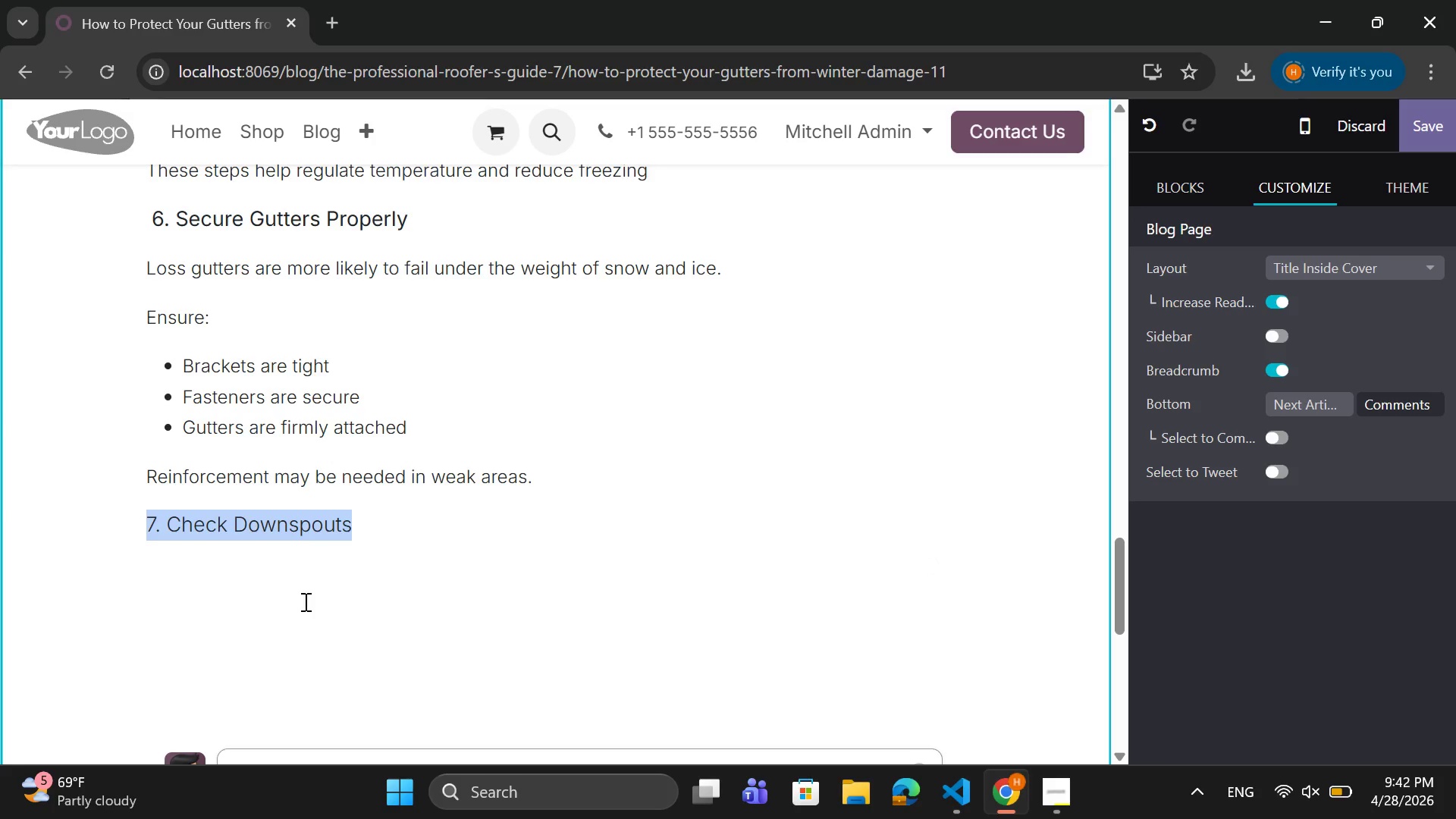 
right_click([284, 529])
 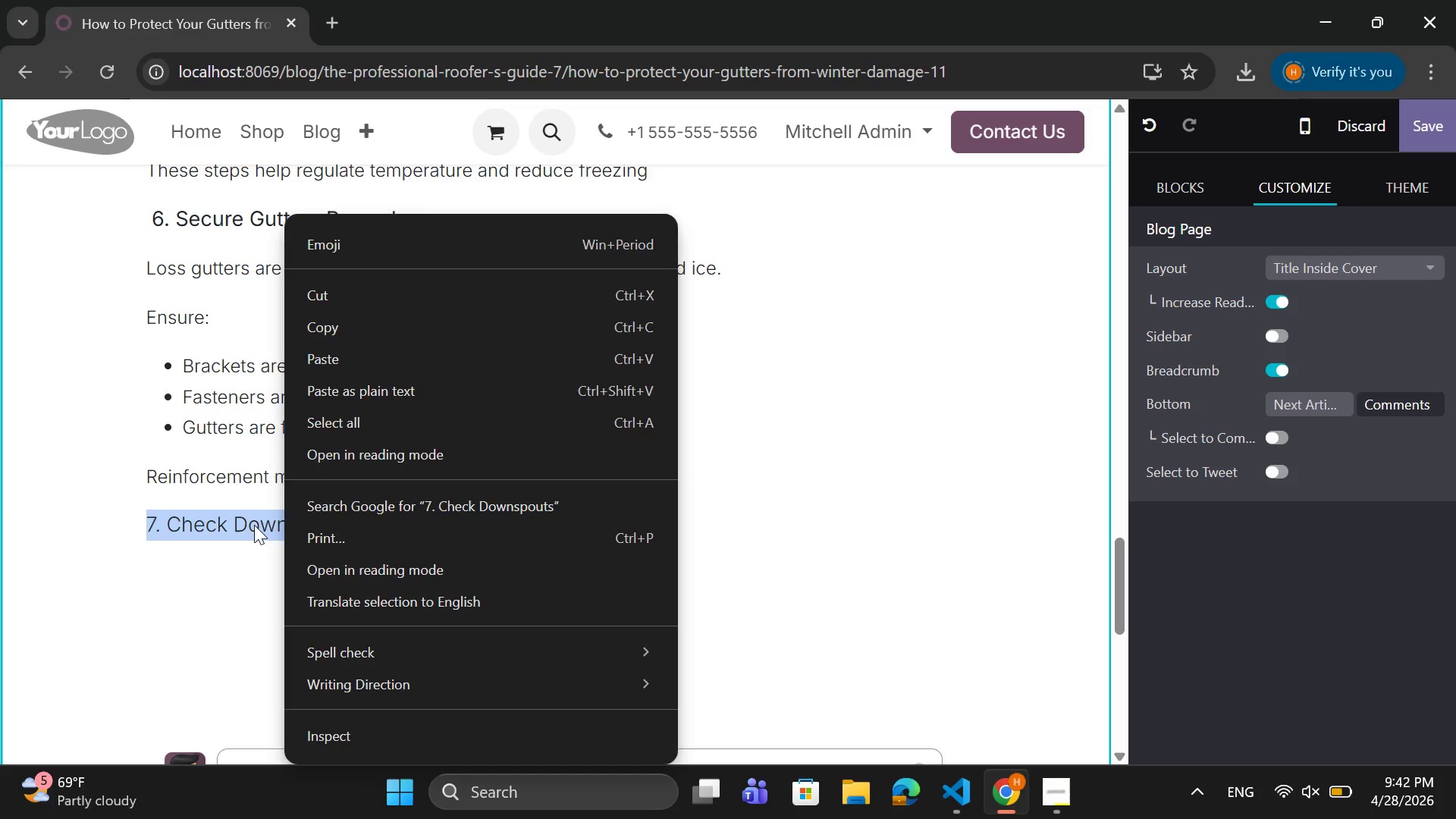 
left_click([255, 525])
 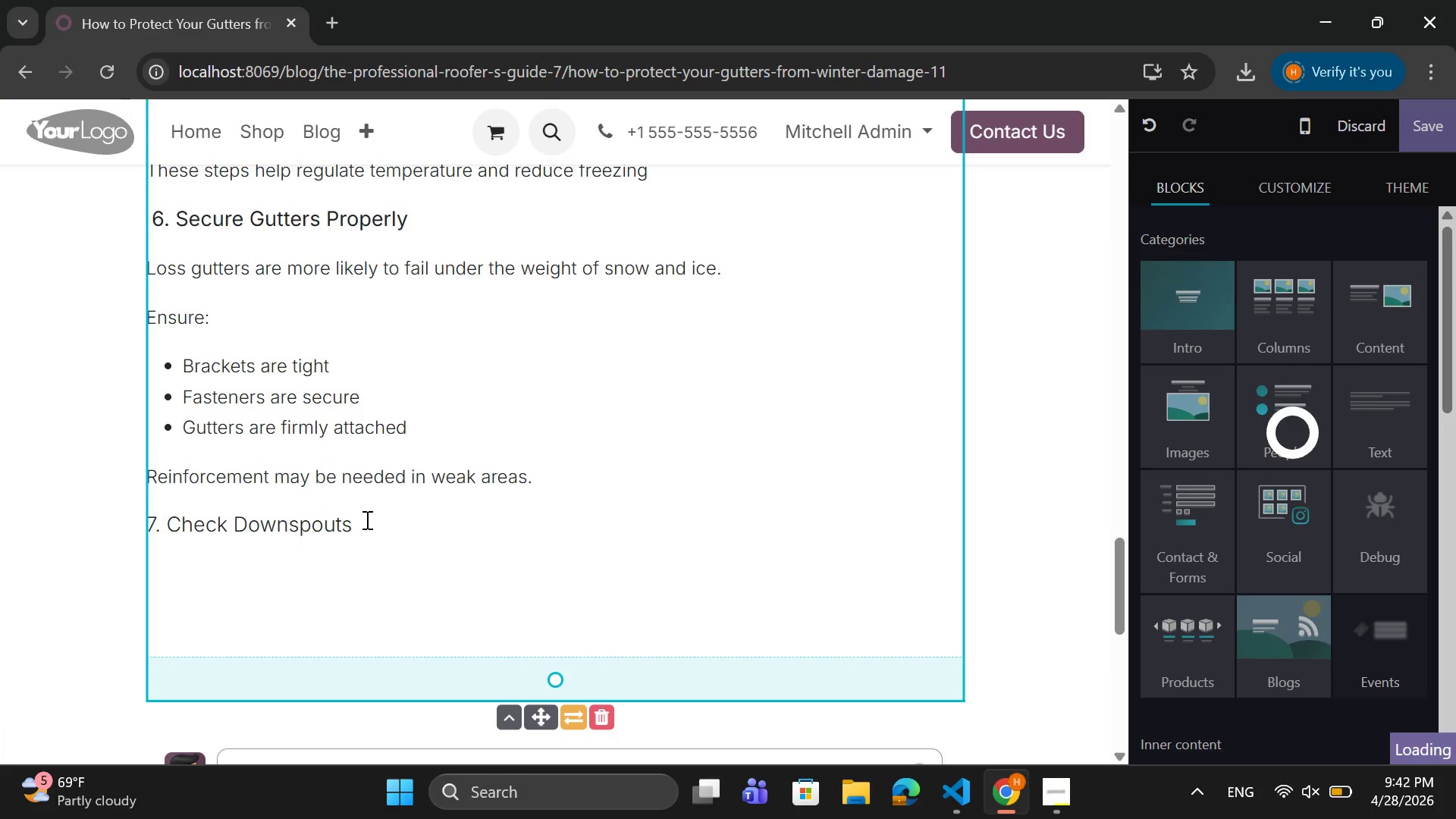 
left_click_drag(start_coordinate=[366, 519], to_coordinate=[150, 515])
 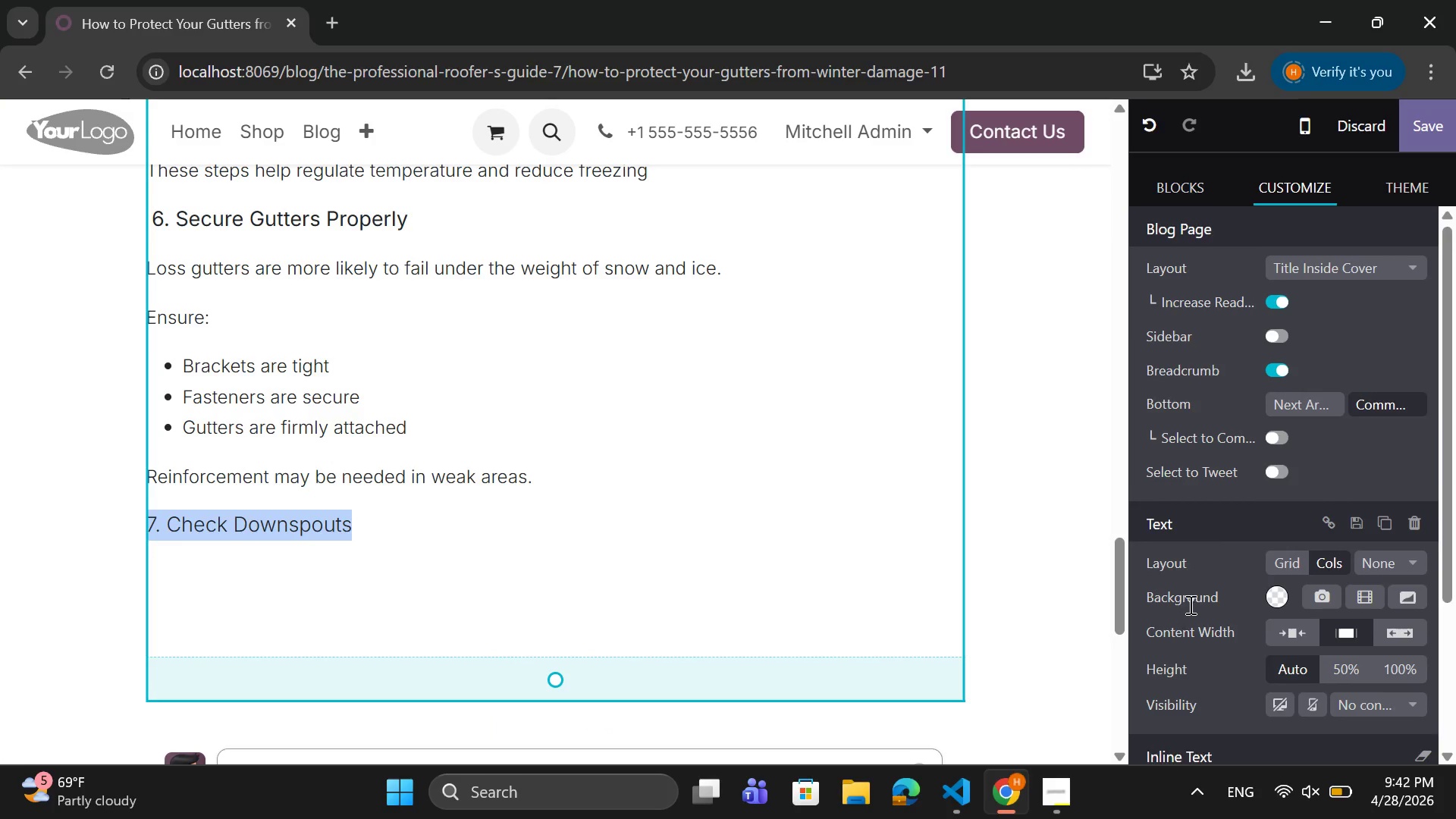 
scroll: coordinate [1189, 604], scroll_direction: down, amount: 7.0
 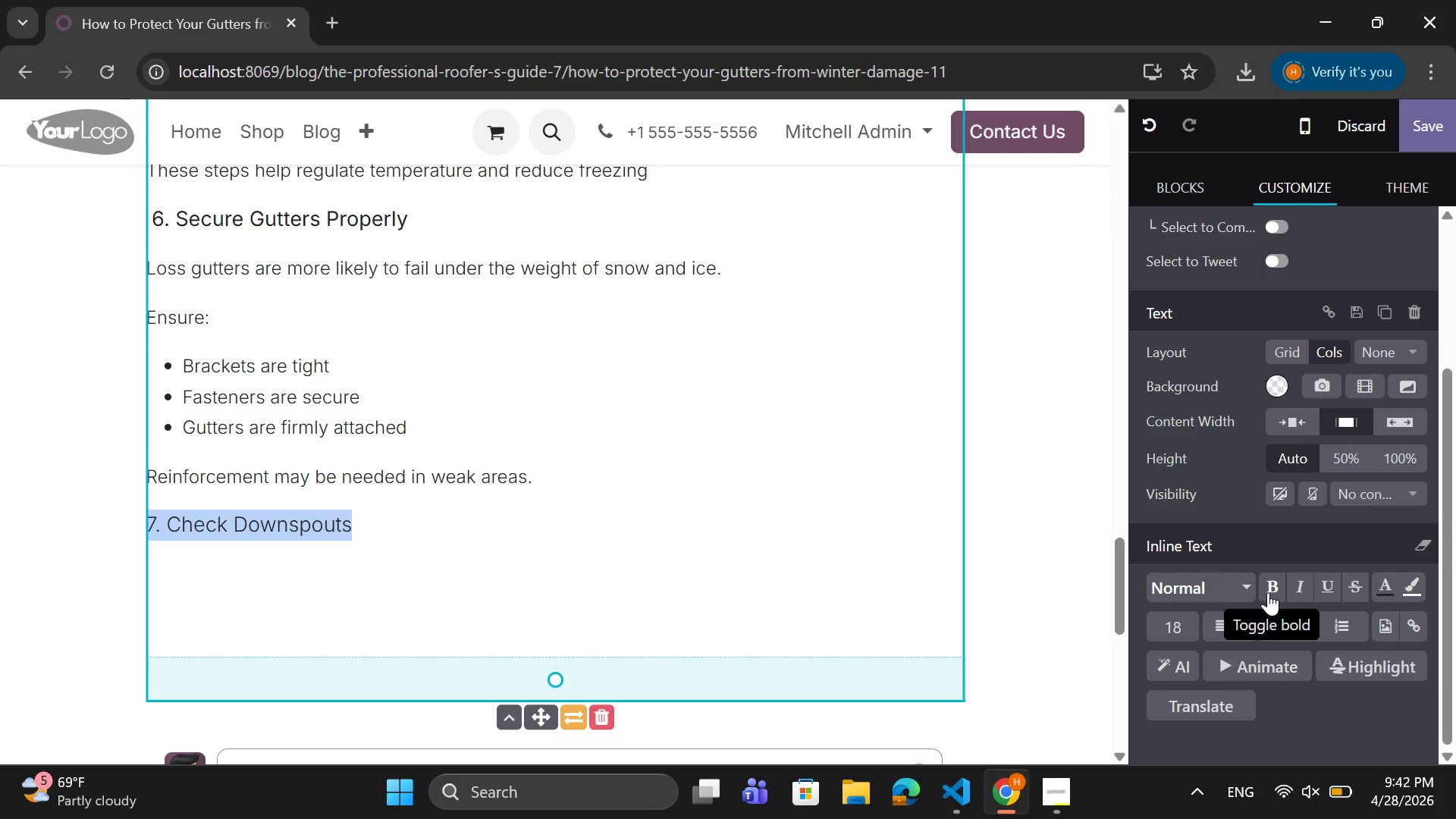 
left_click([1268, 592])
 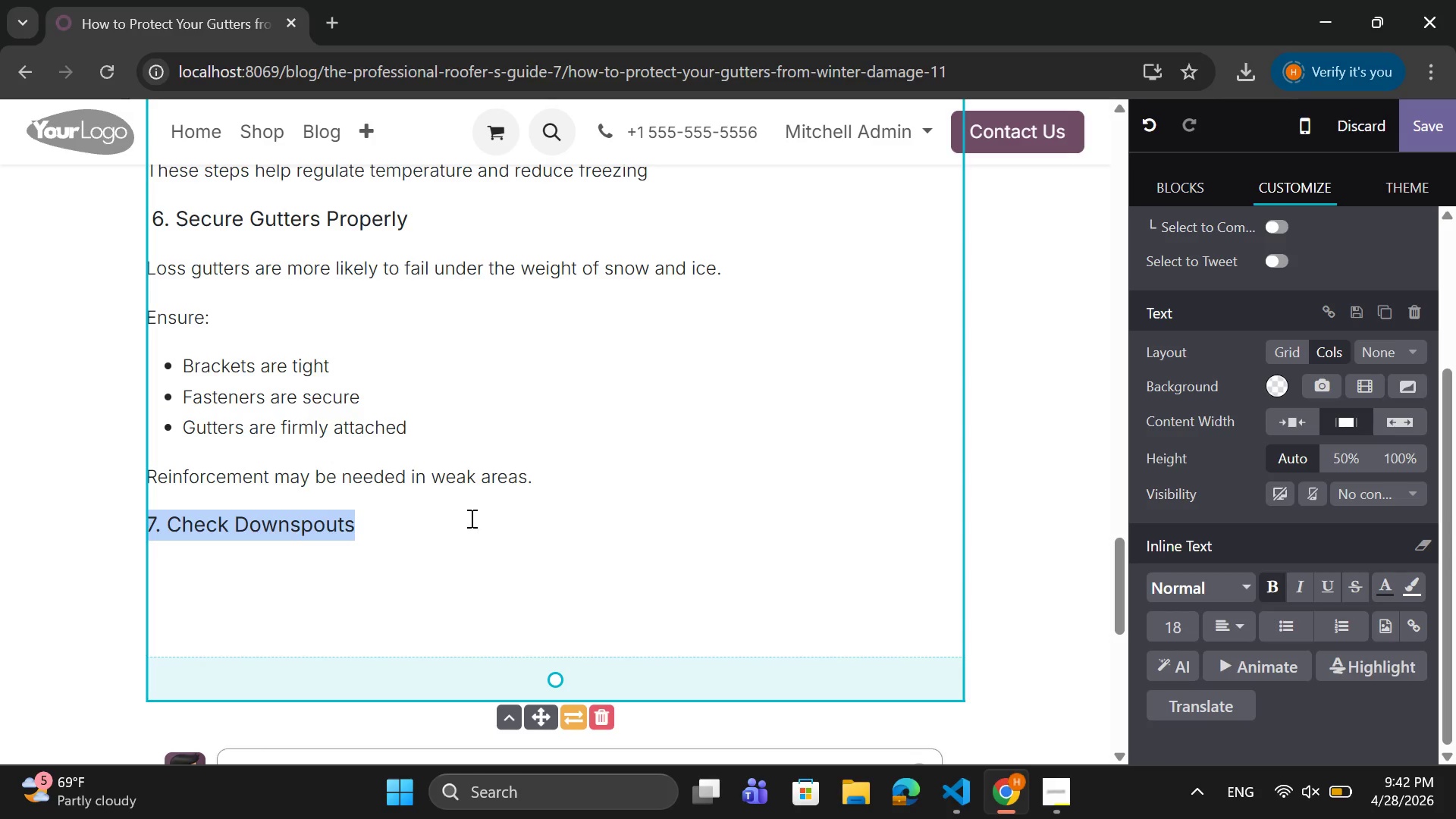 
left_click([449, 532])
 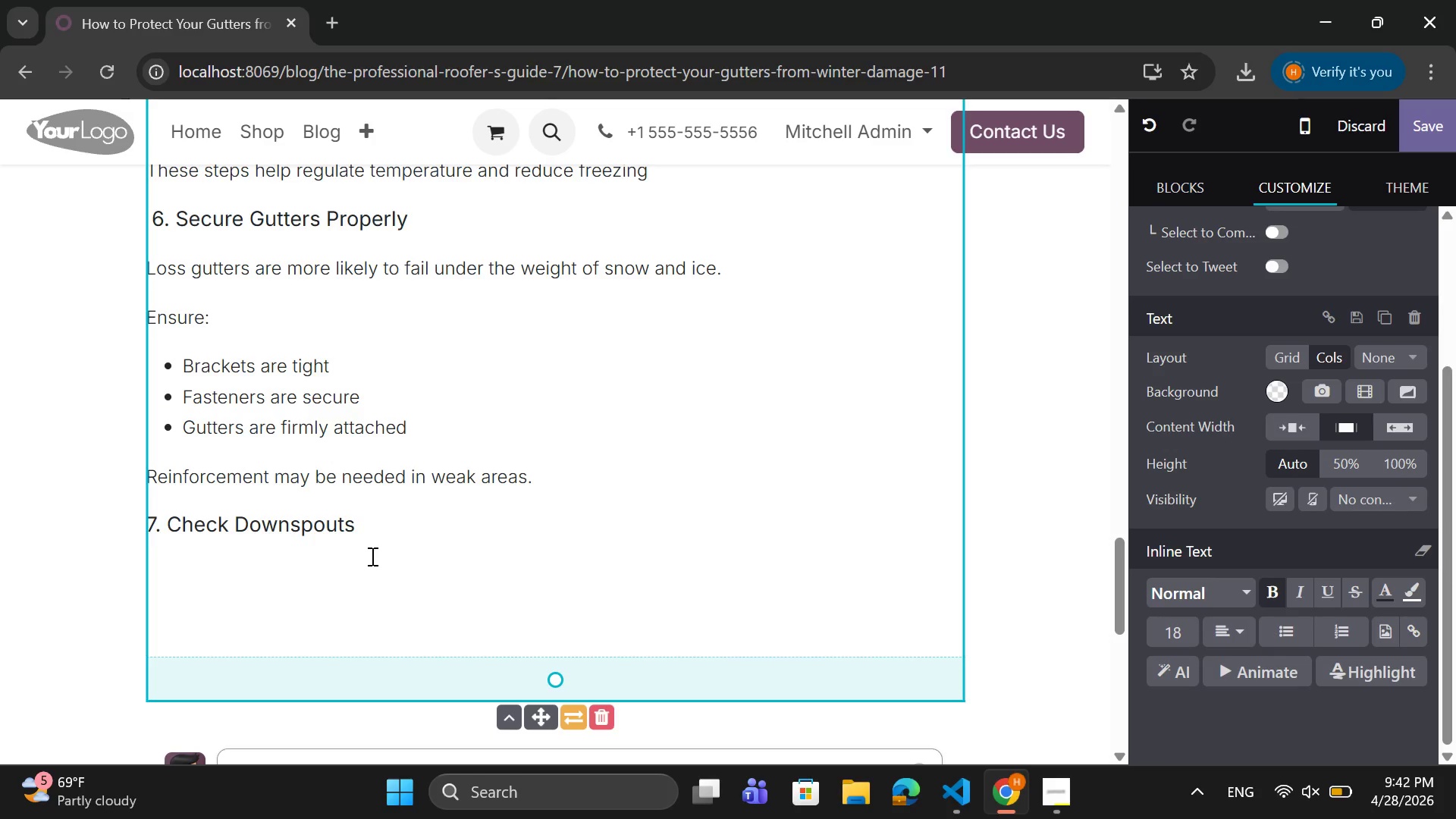 
key(Backslash)
 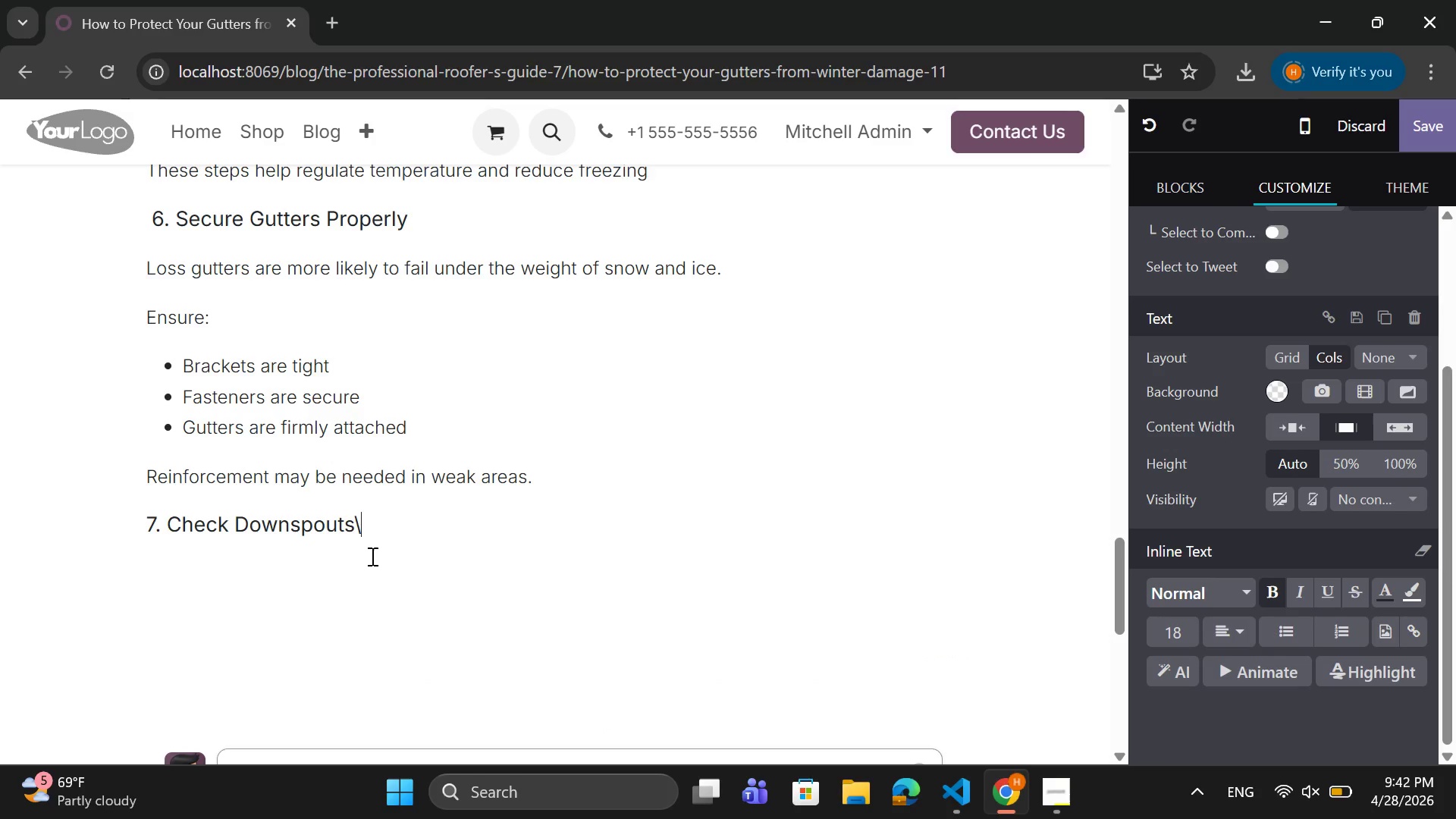 
key(Backspace)
 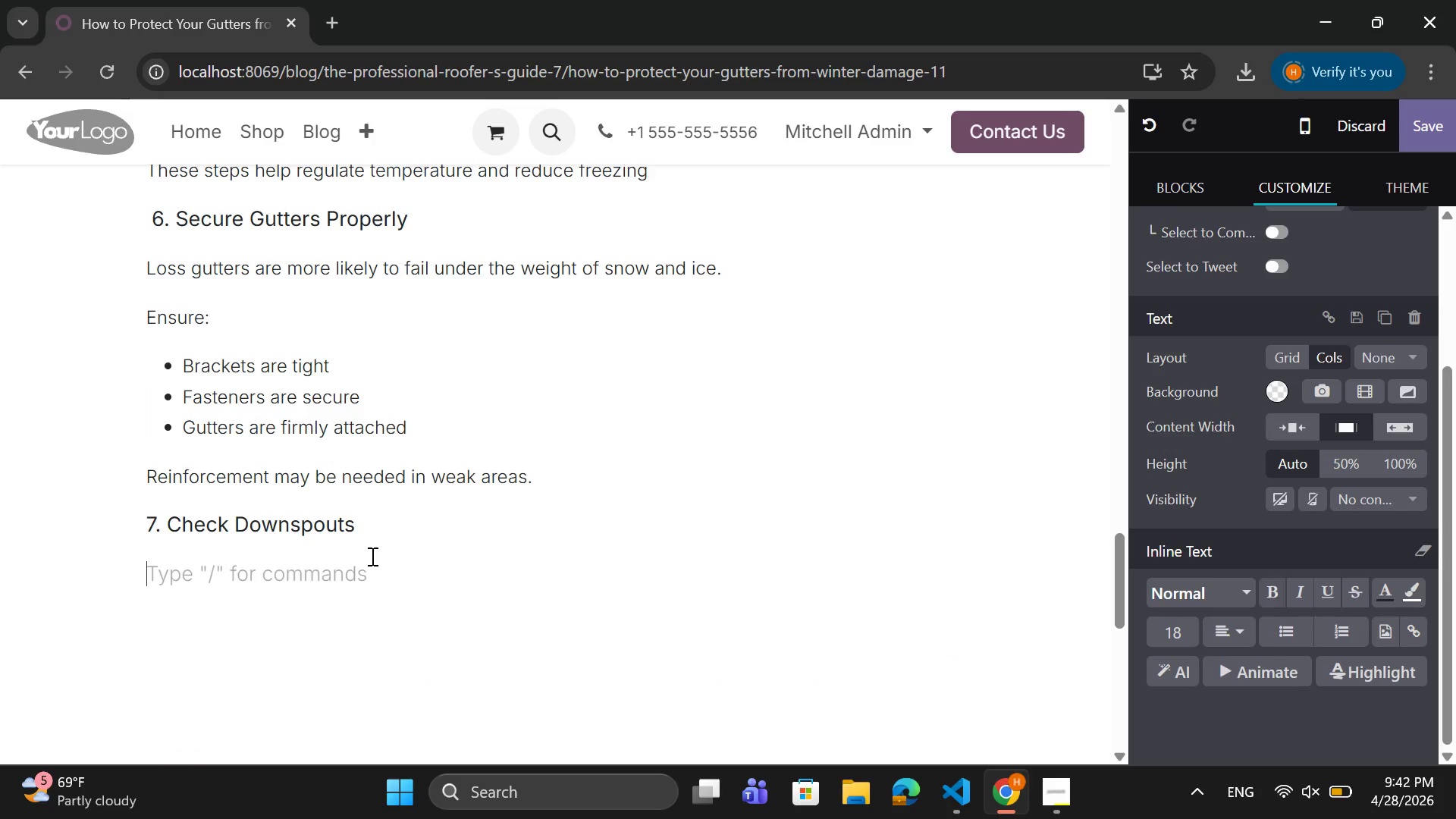 
key(Enter)
 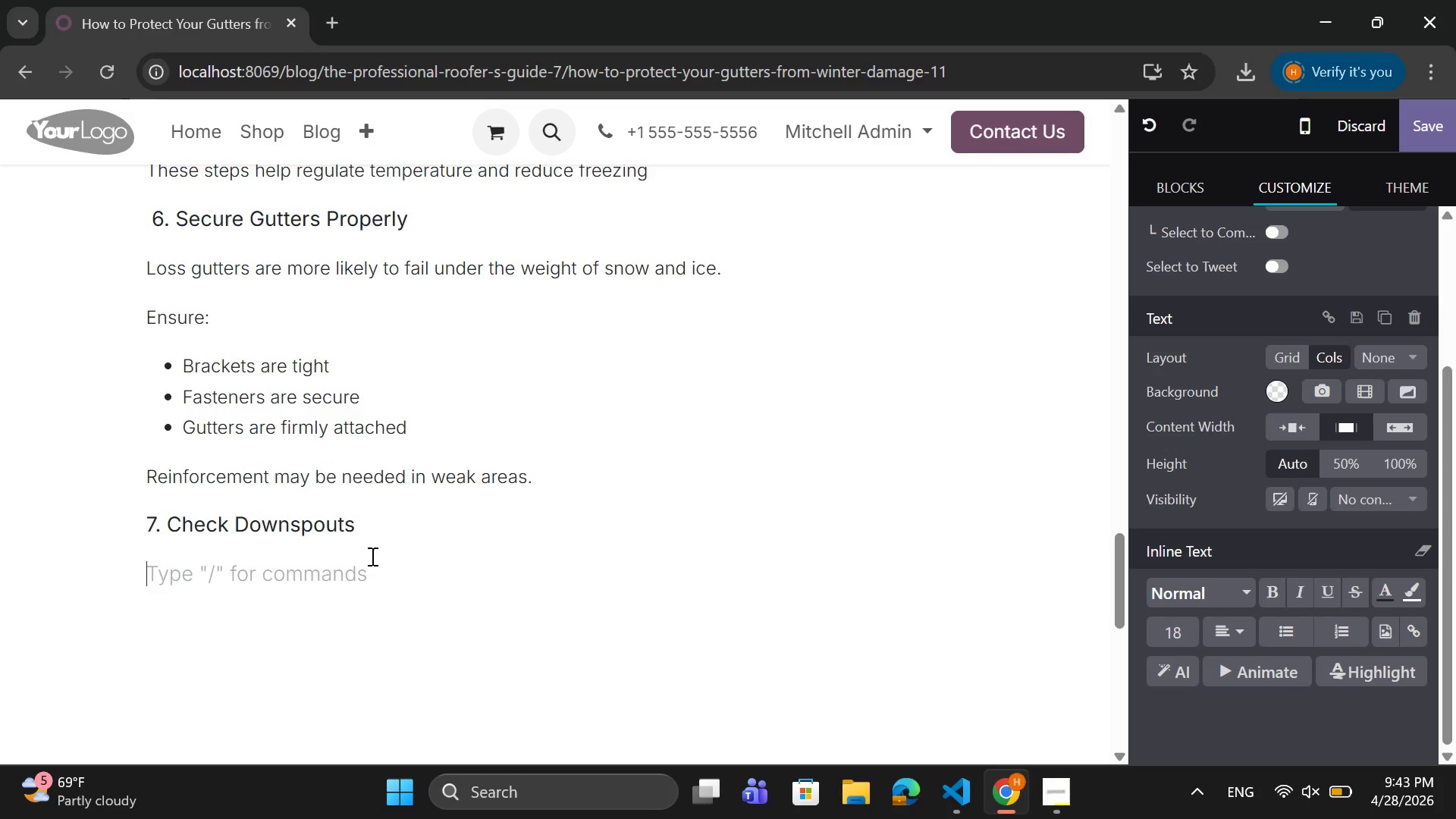 
key(Shift+ShiftLeft)
 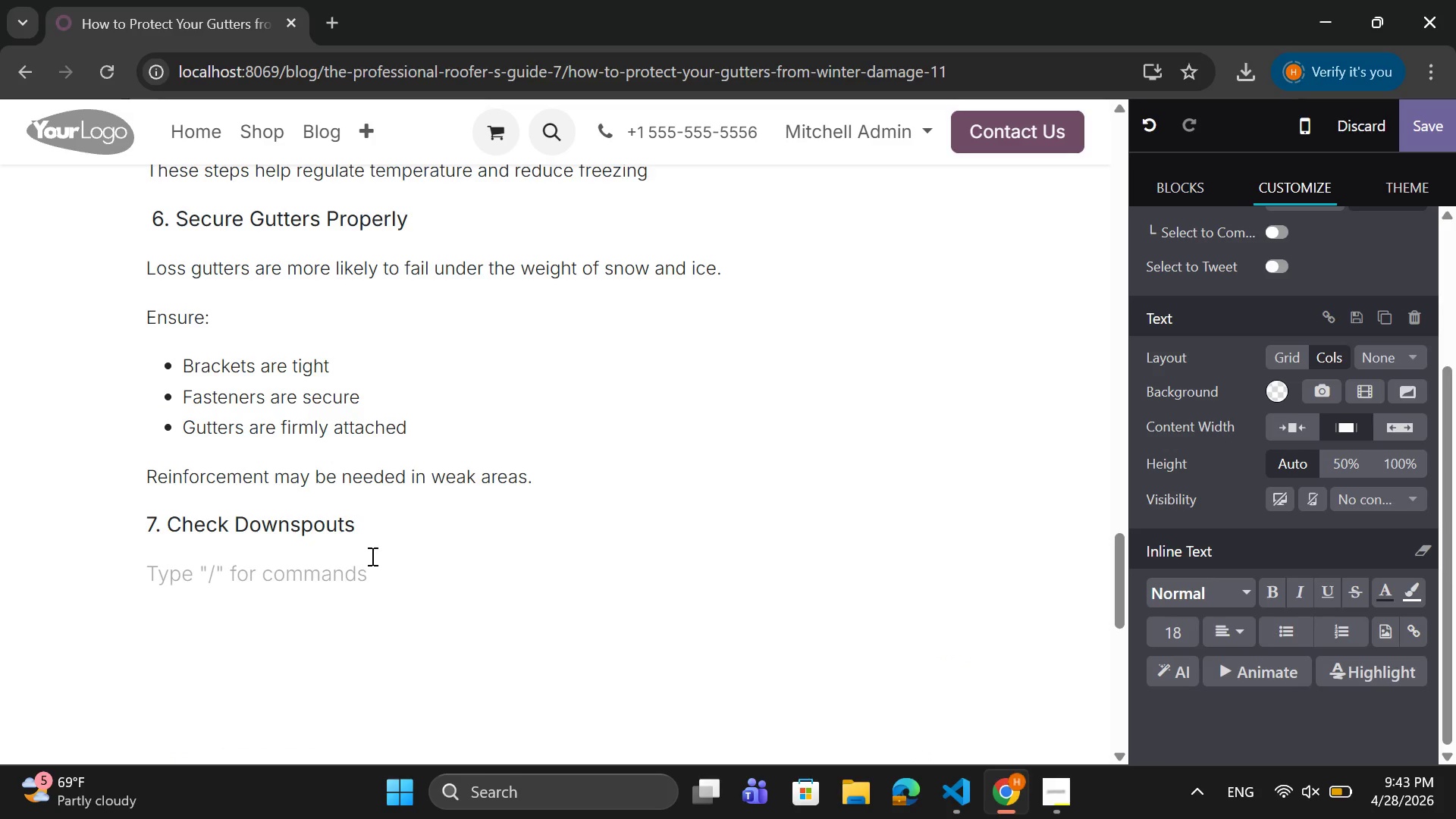 
key(CapsLock)
 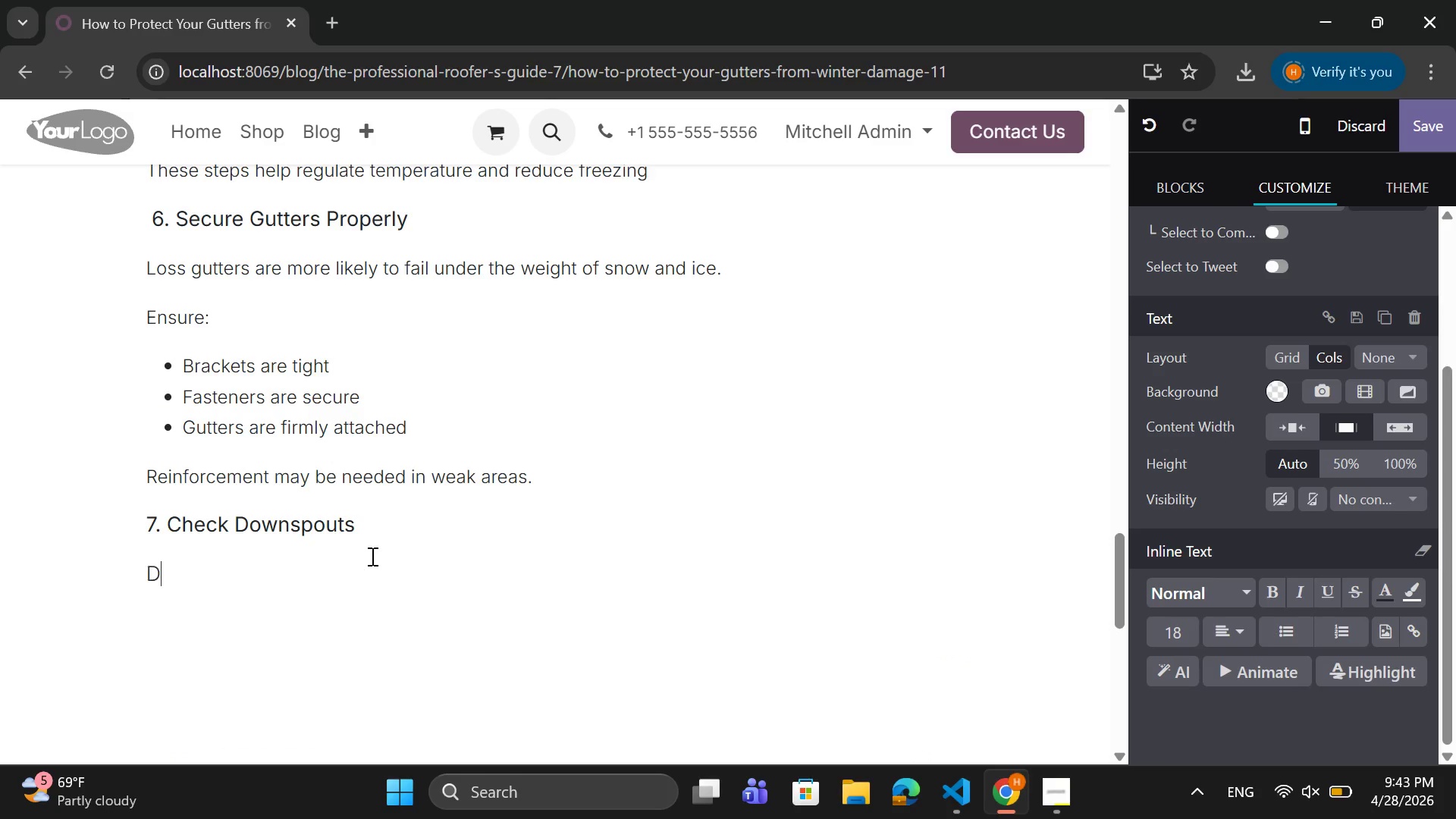 
key(D)
 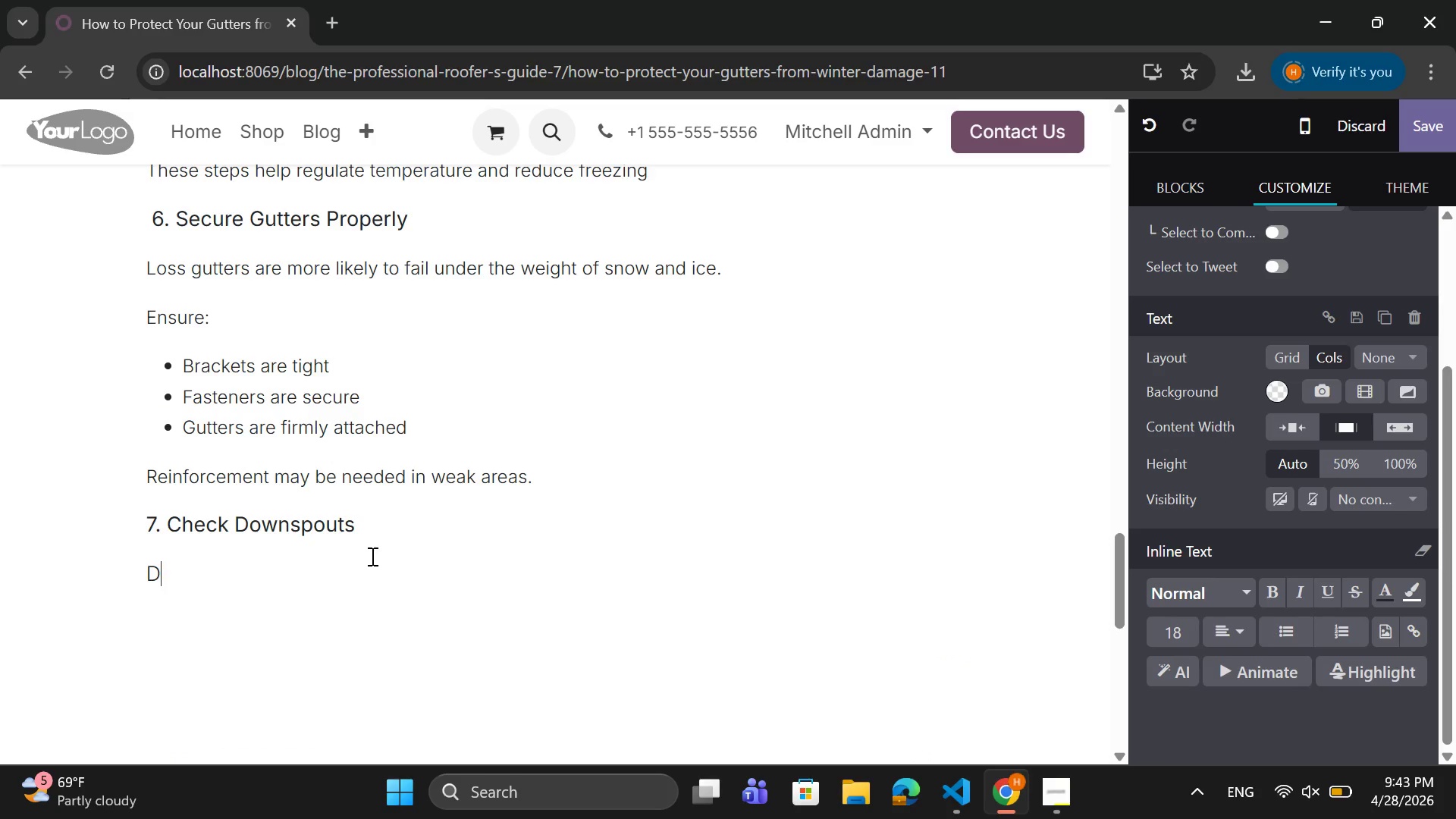 
key(CapsLock)
 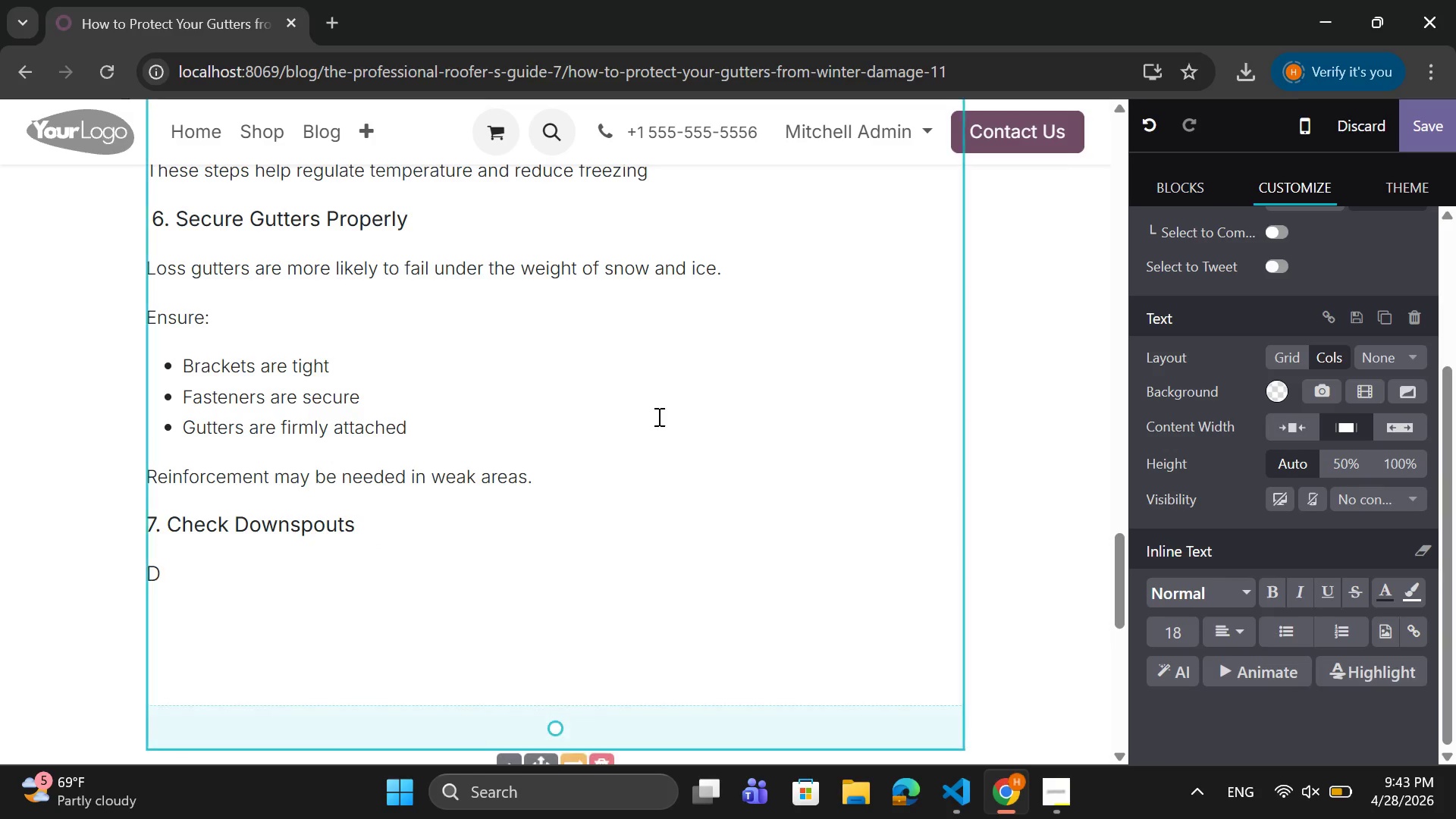 
type(own should bde clear and funct)
 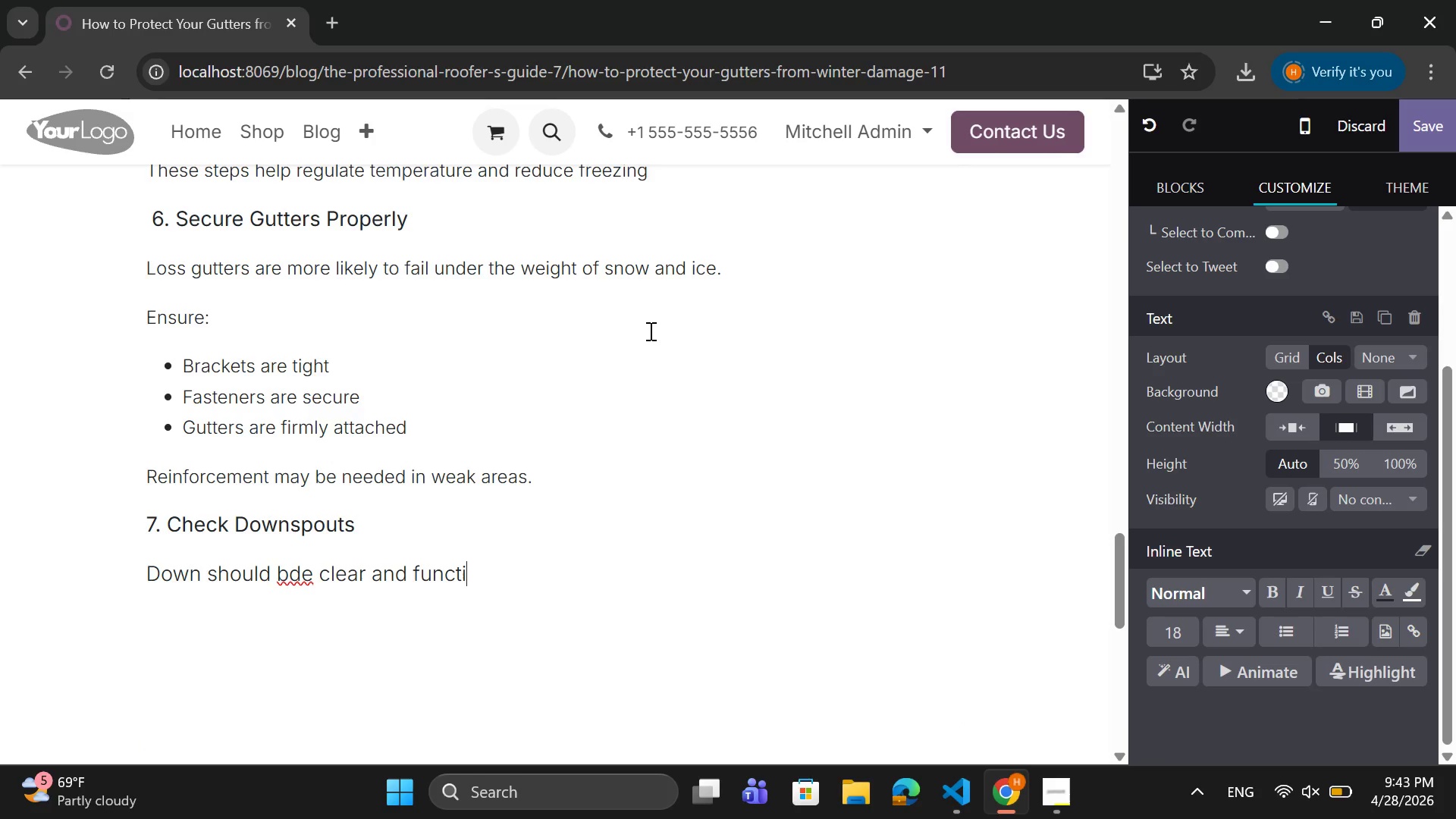 
type(ioning properly.)
 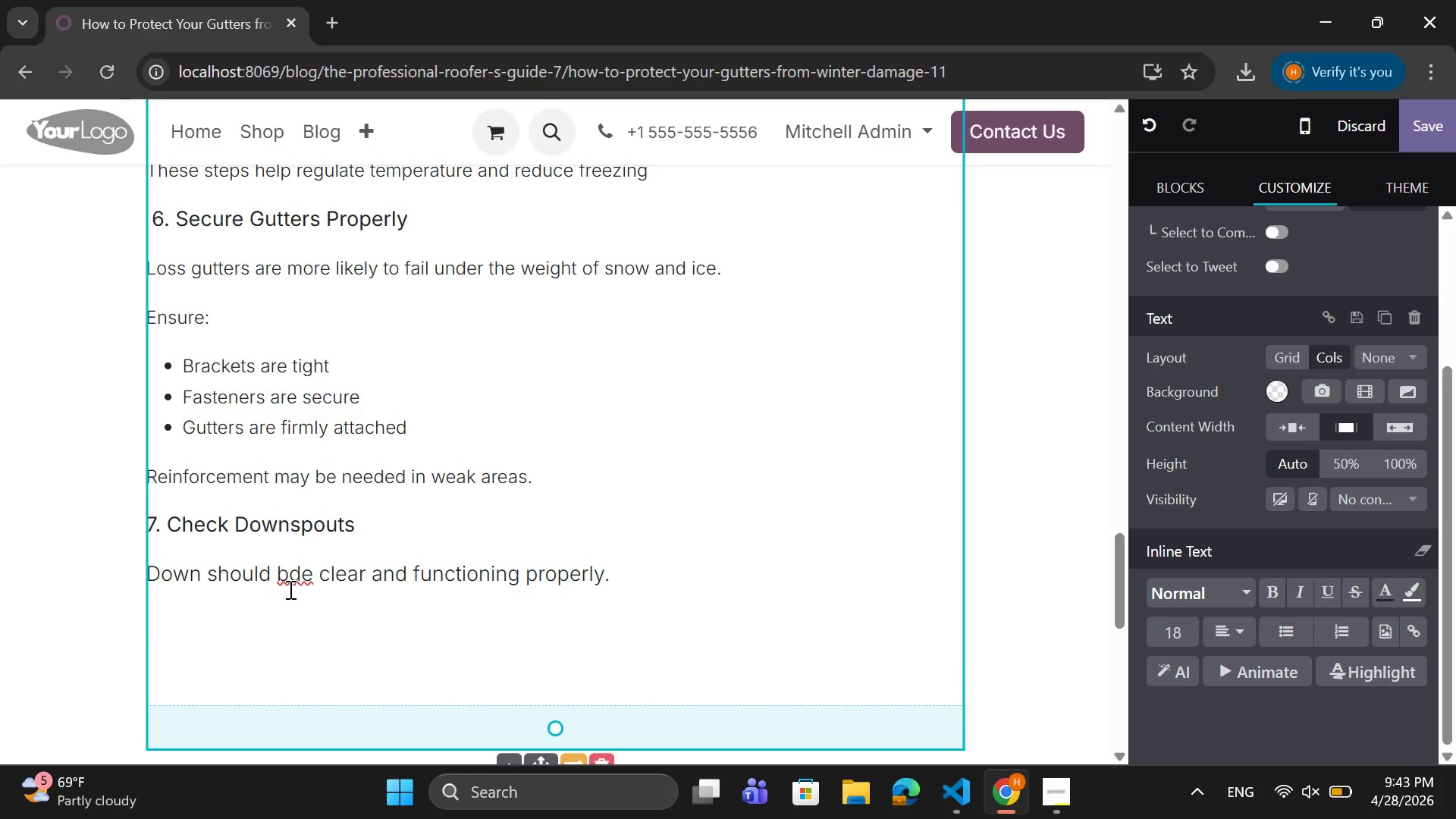 
right_click([290, 579])
 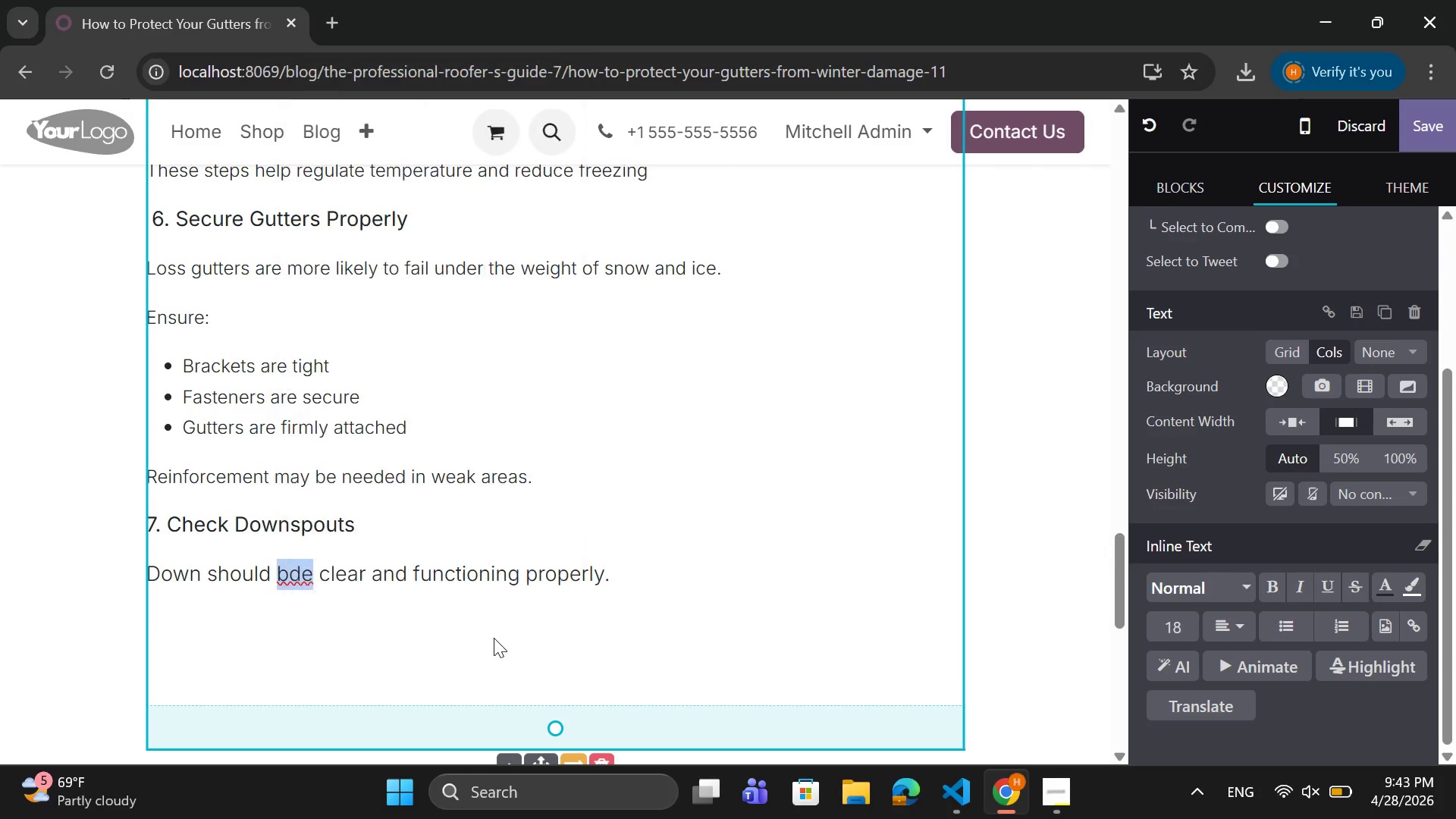 
wait(5.83)
 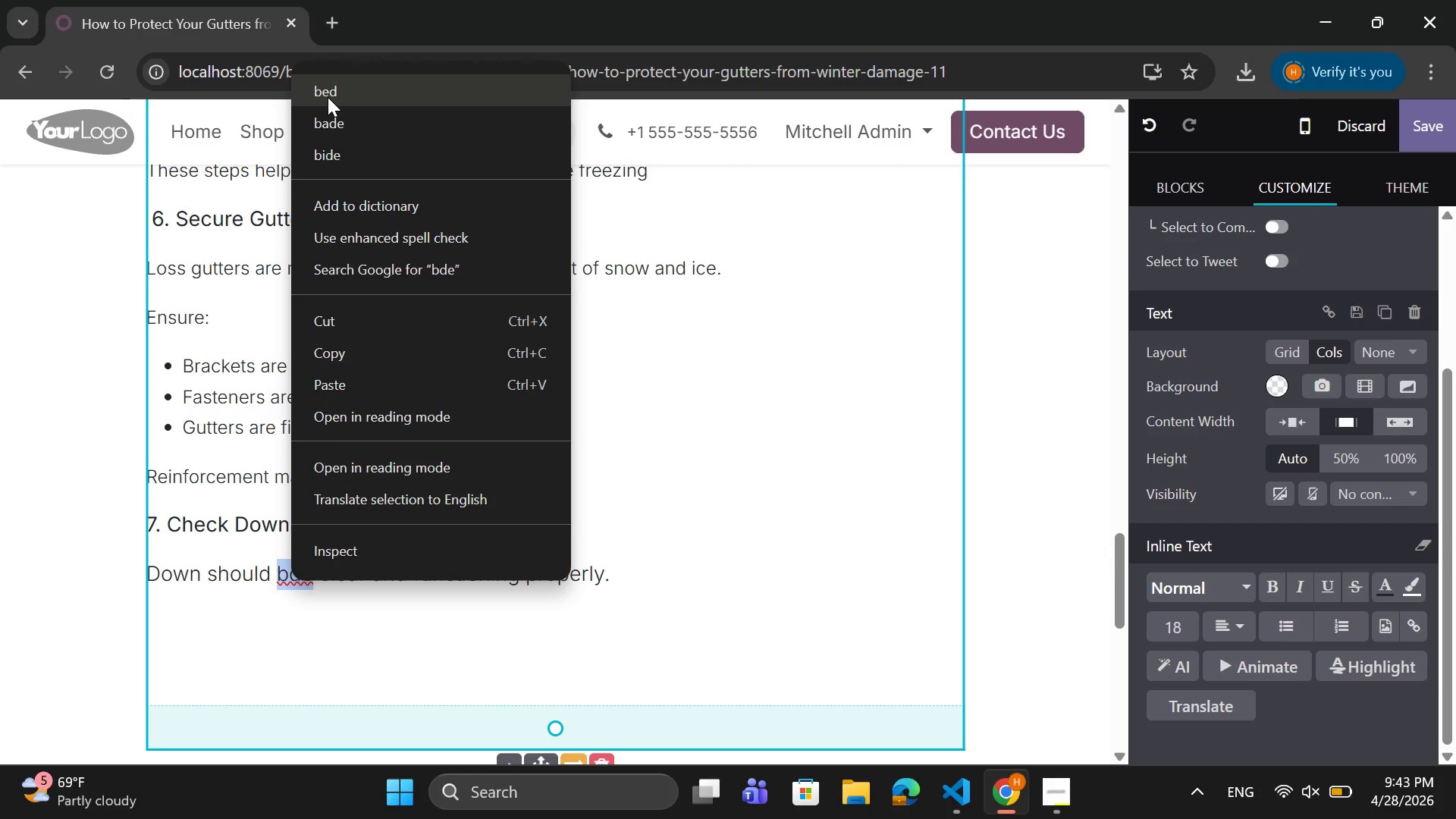 
left_click([320, 570])
 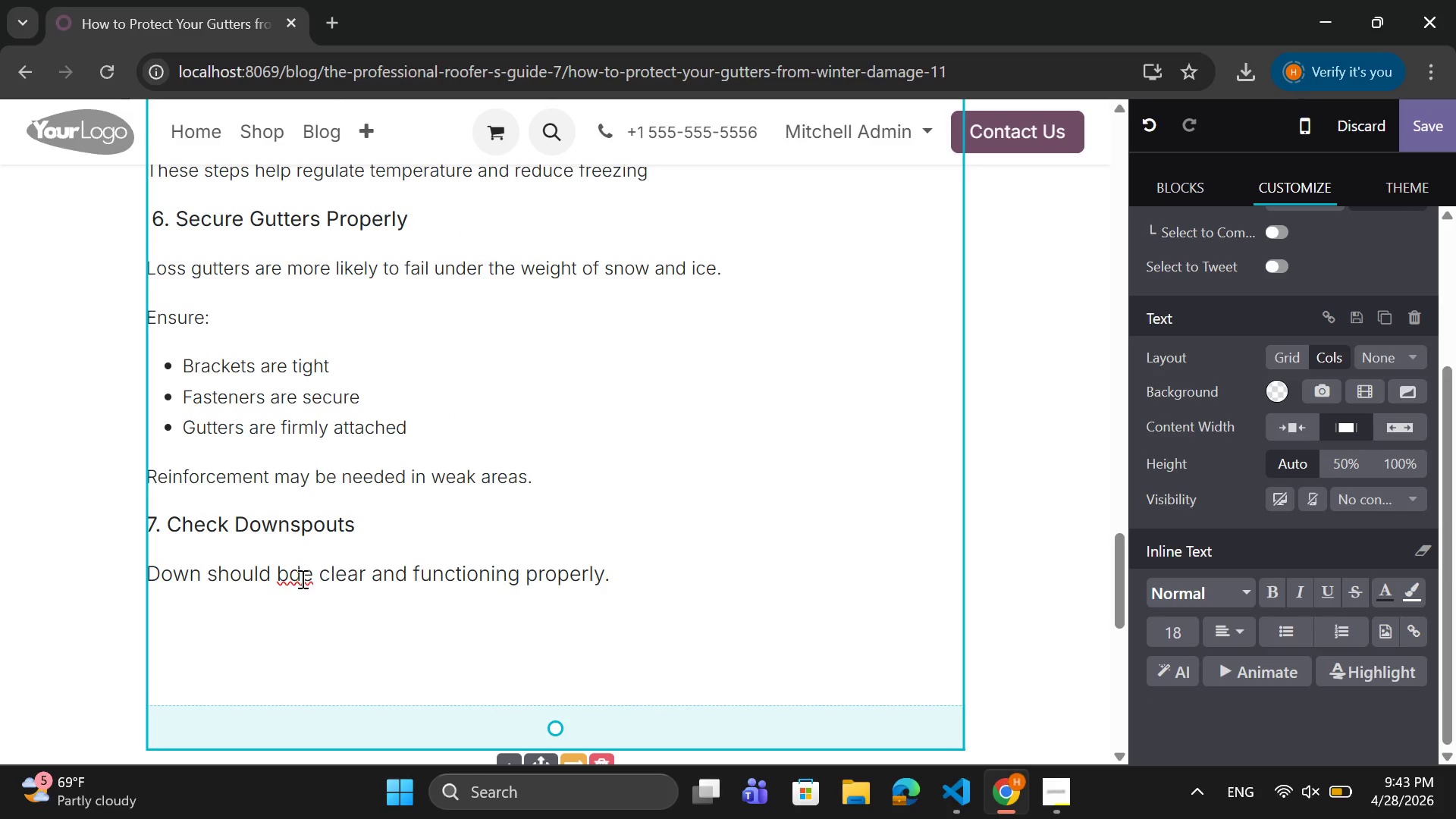 
key(Backspace)
 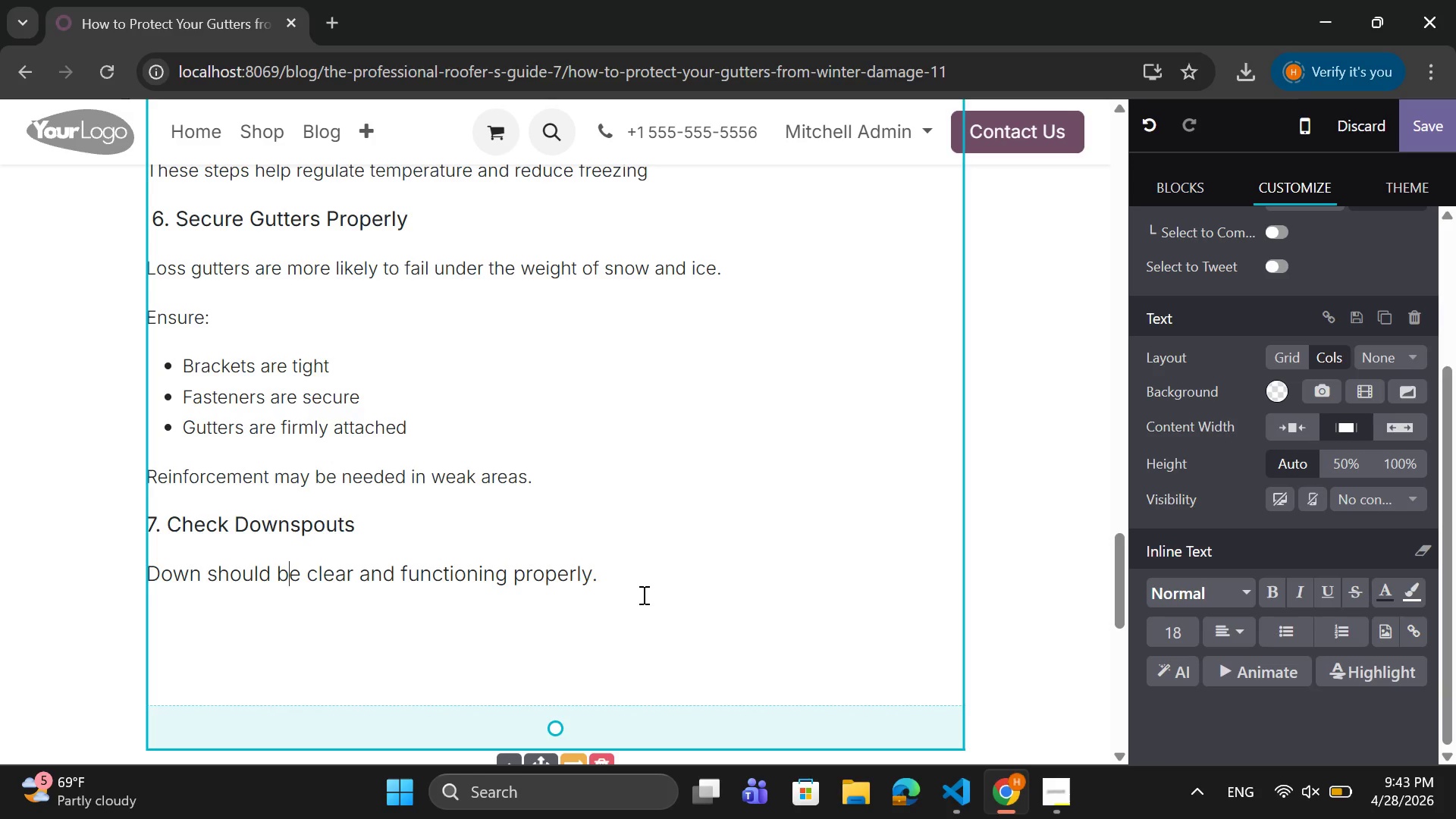 
left_click_drag(start_coordinate=[644, 595], to_coordinate=[118, 572])
 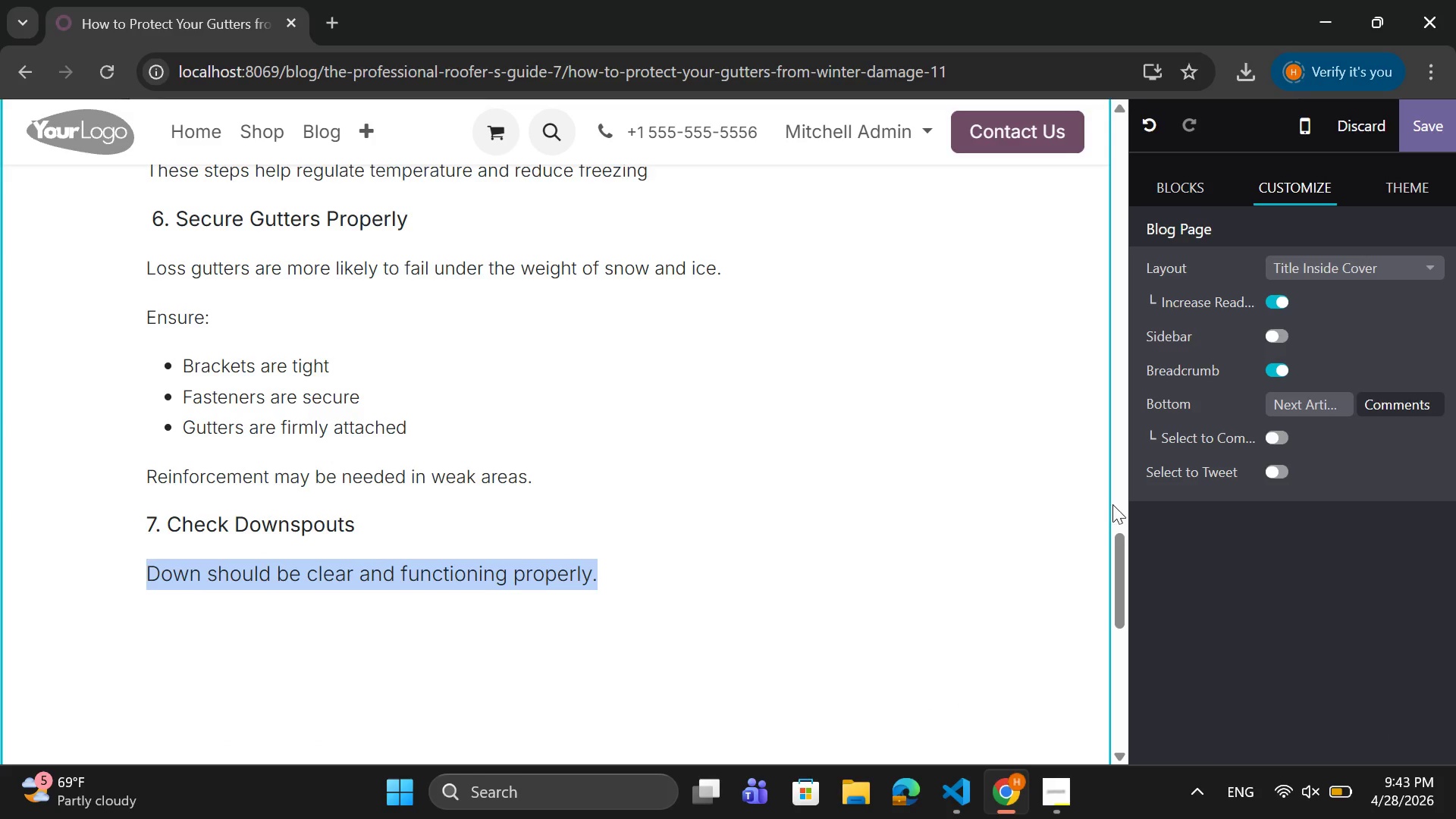 
left_click([432, 587])
 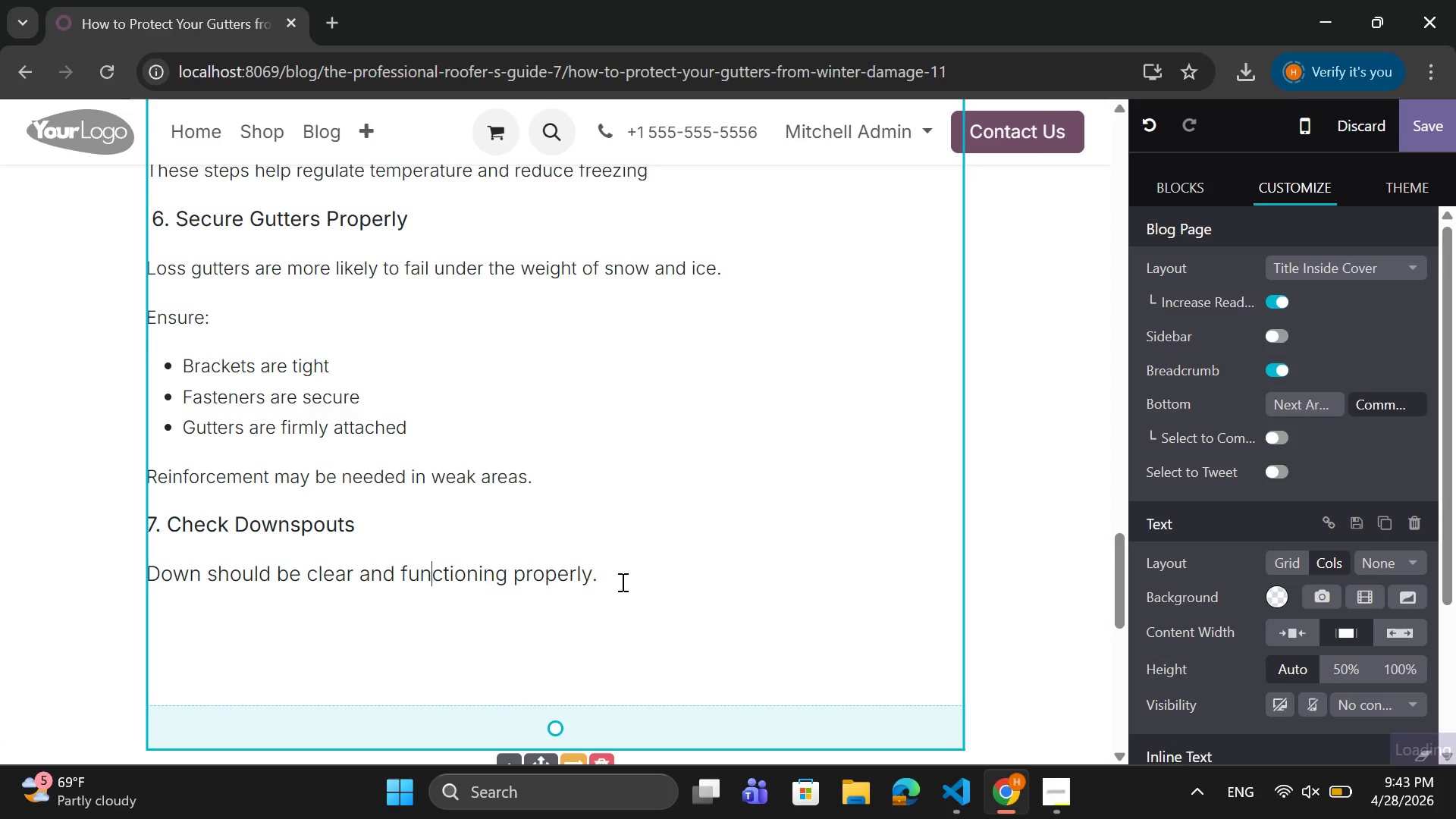 
left_click_drag(start_coordinate=[621, 582], to_coordinate=[149, 576])
 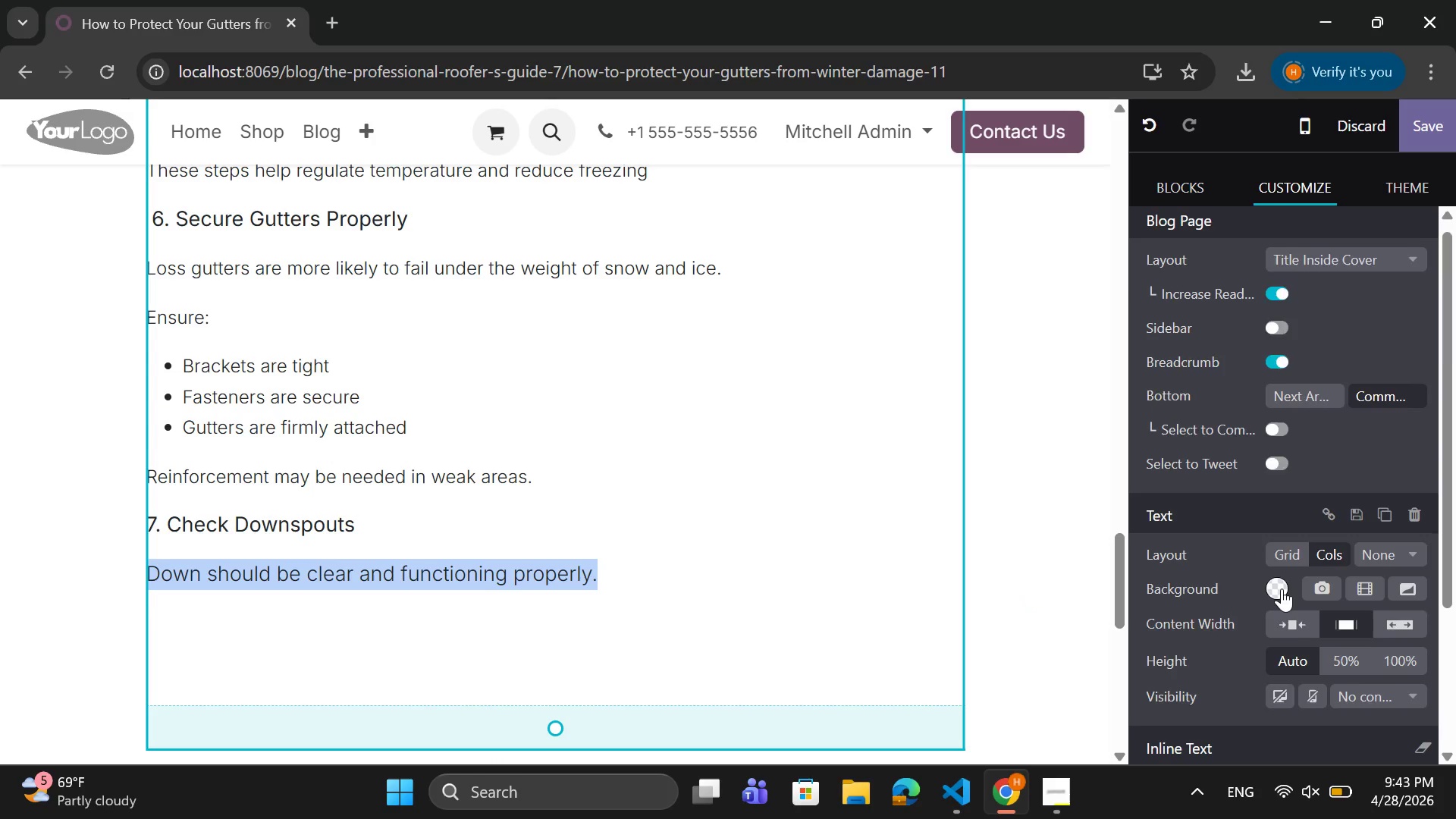 
scroll: coordinate [1282, 588], scroll_direction: down, amount: 9.0
 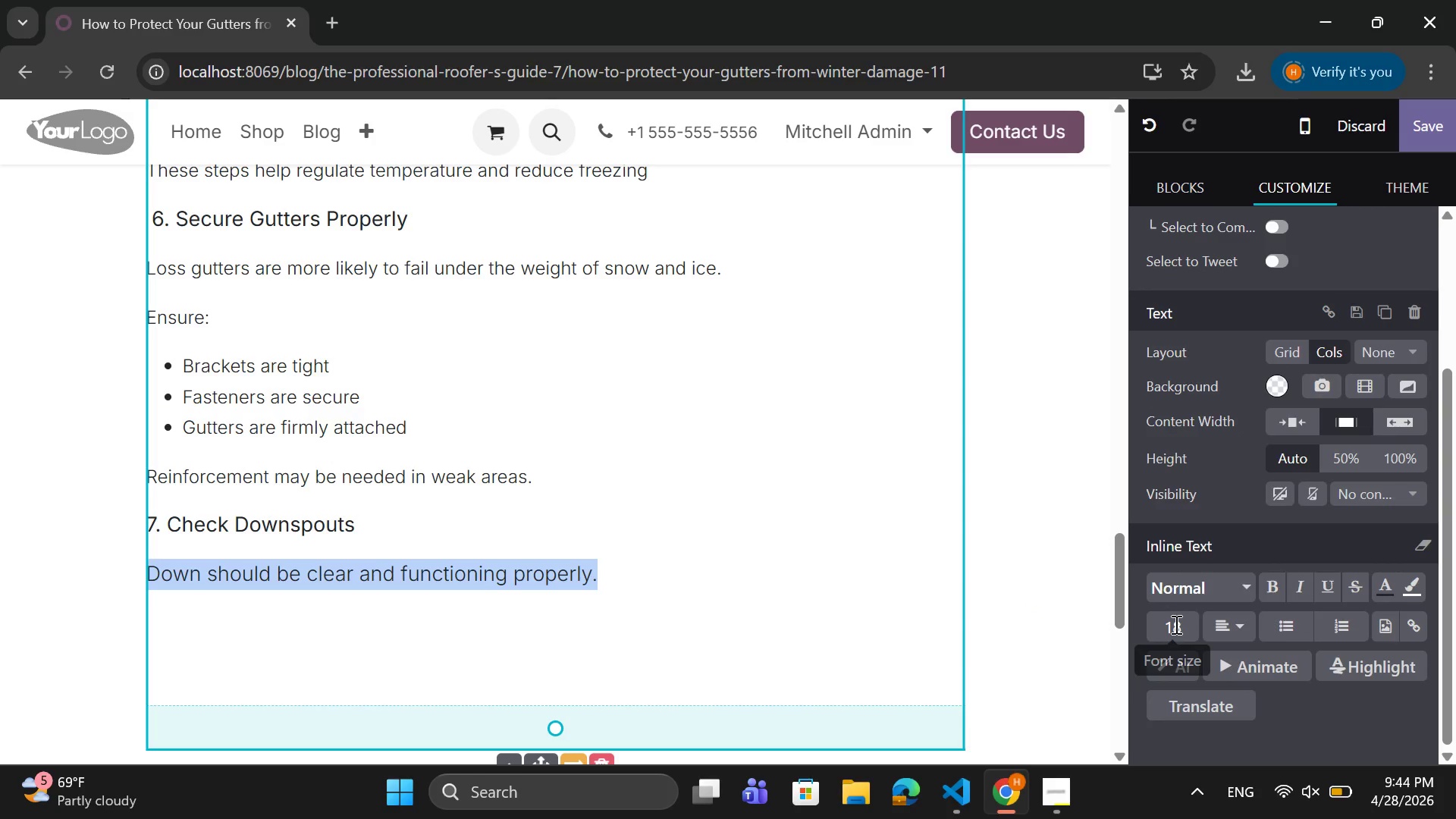 
left_click([1175, 624])
 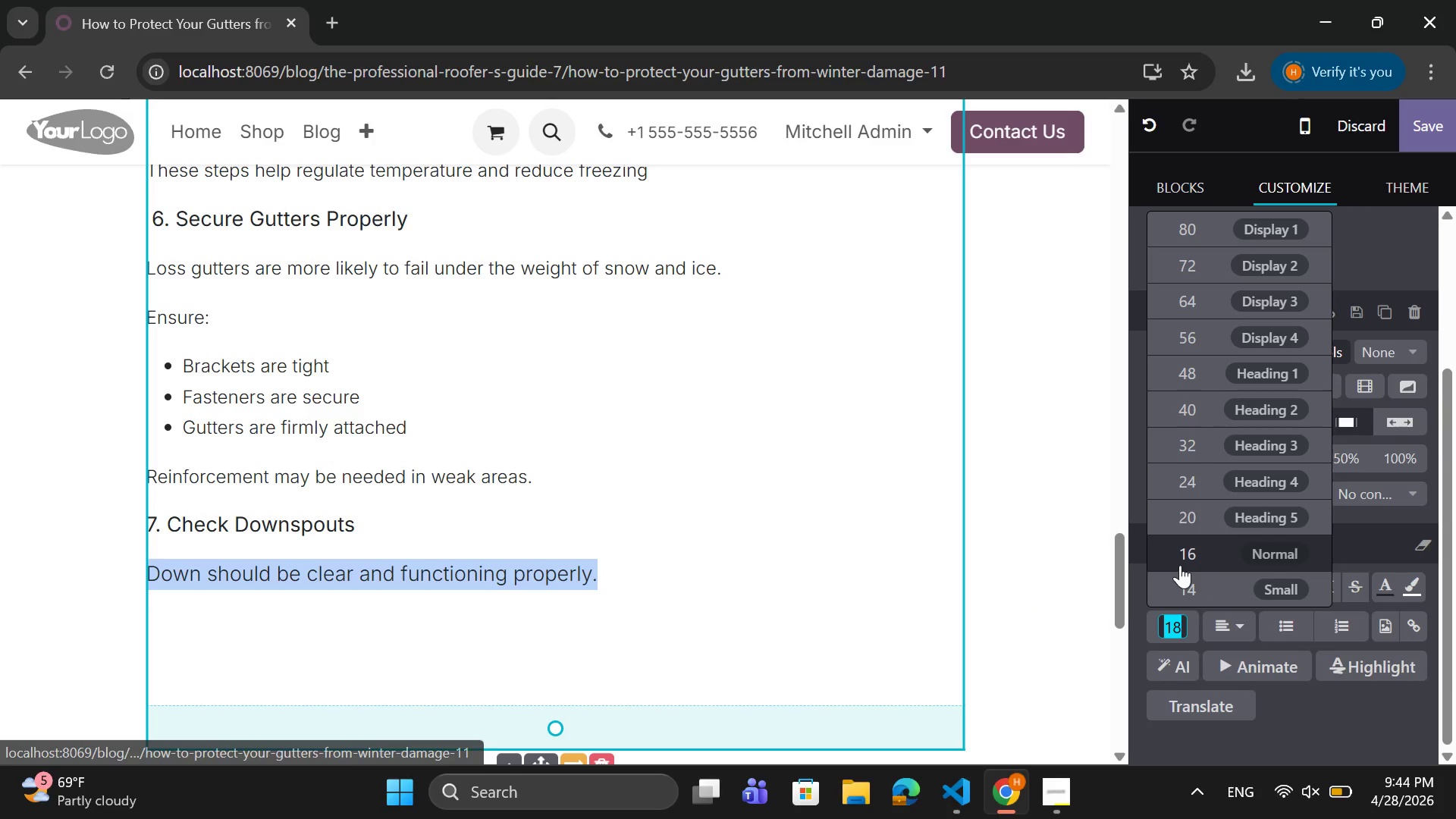 
left_click([1180, 564])
 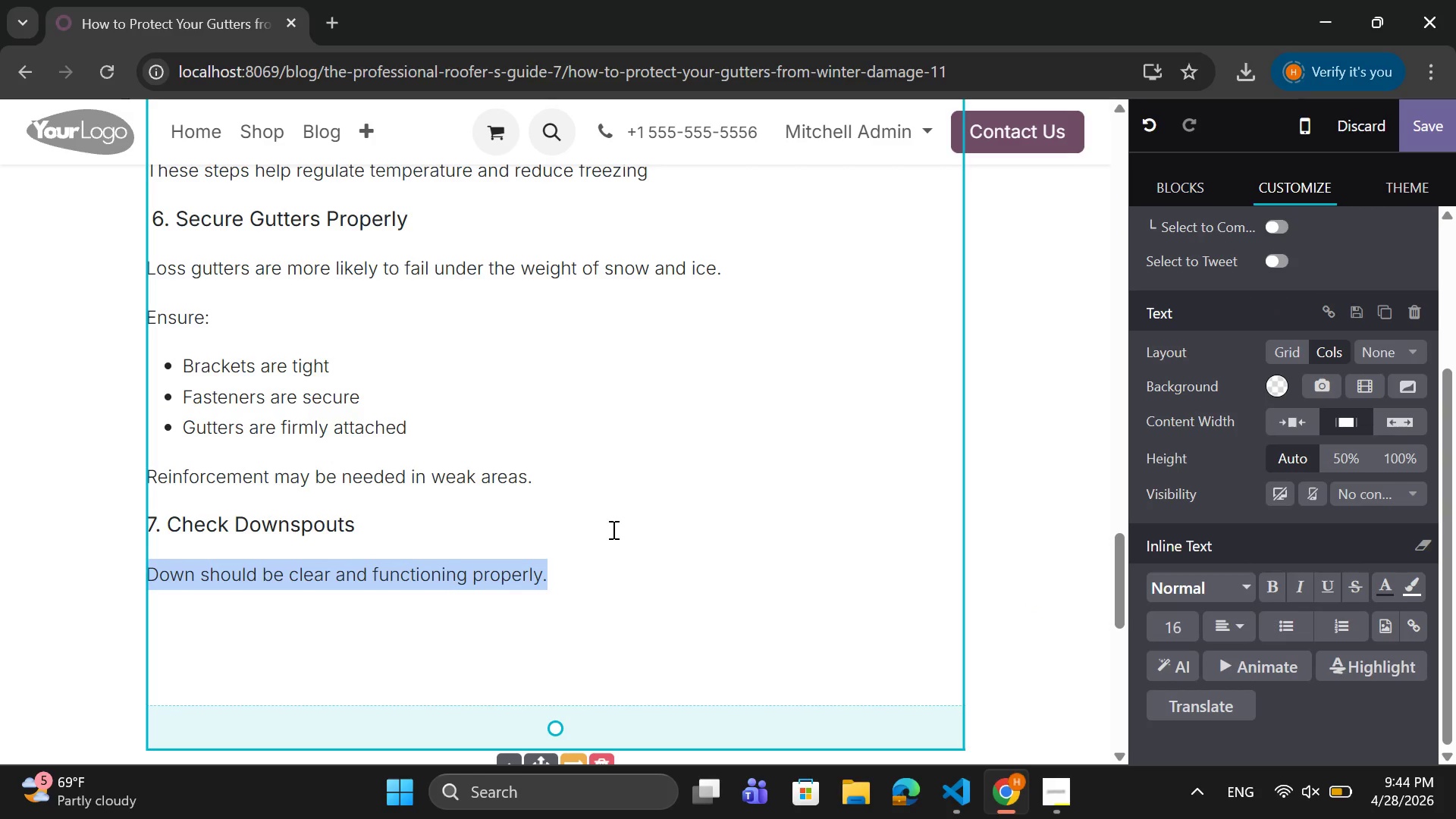 
left_click([603, 577])
 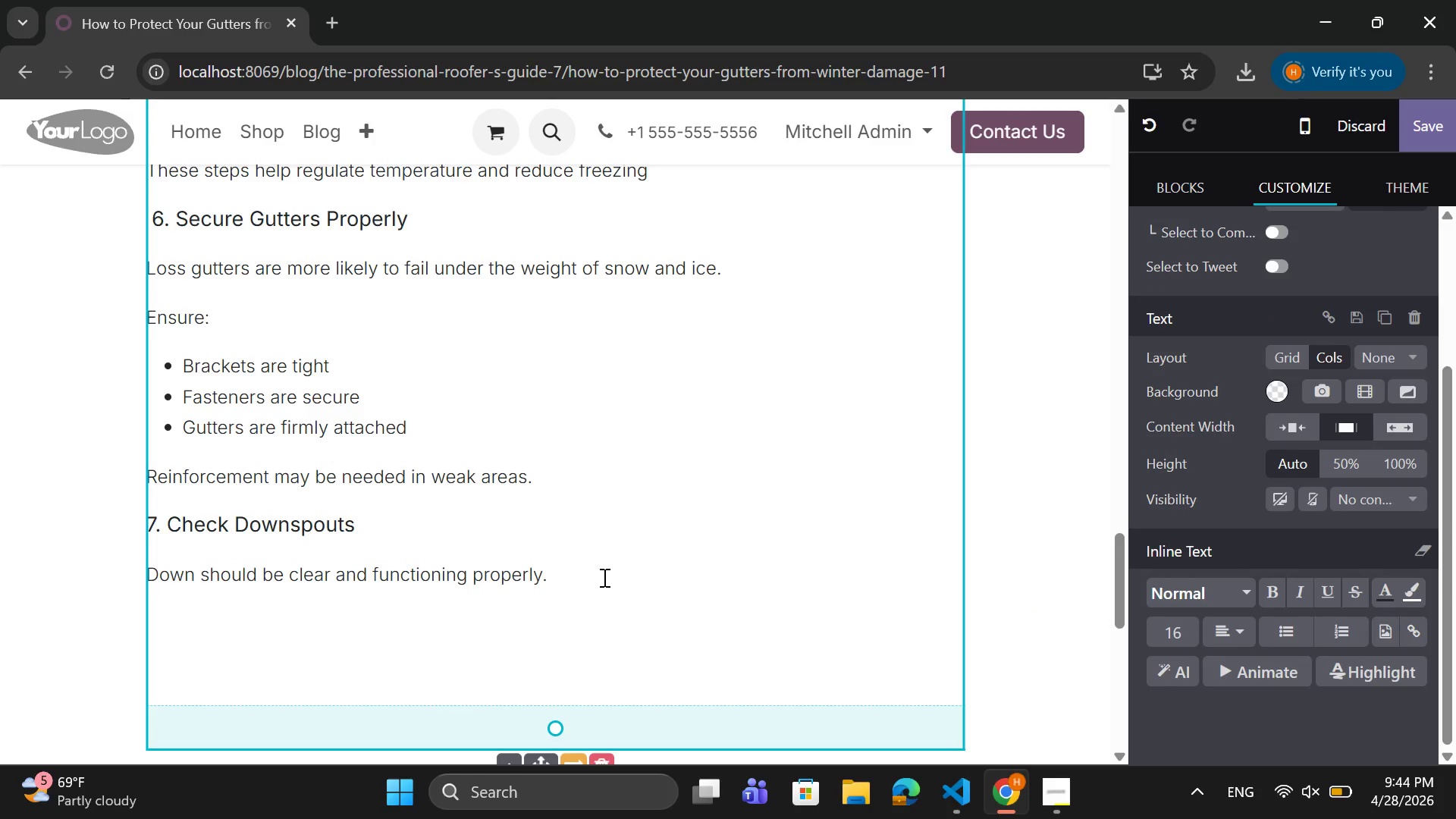 
key(Enter)
 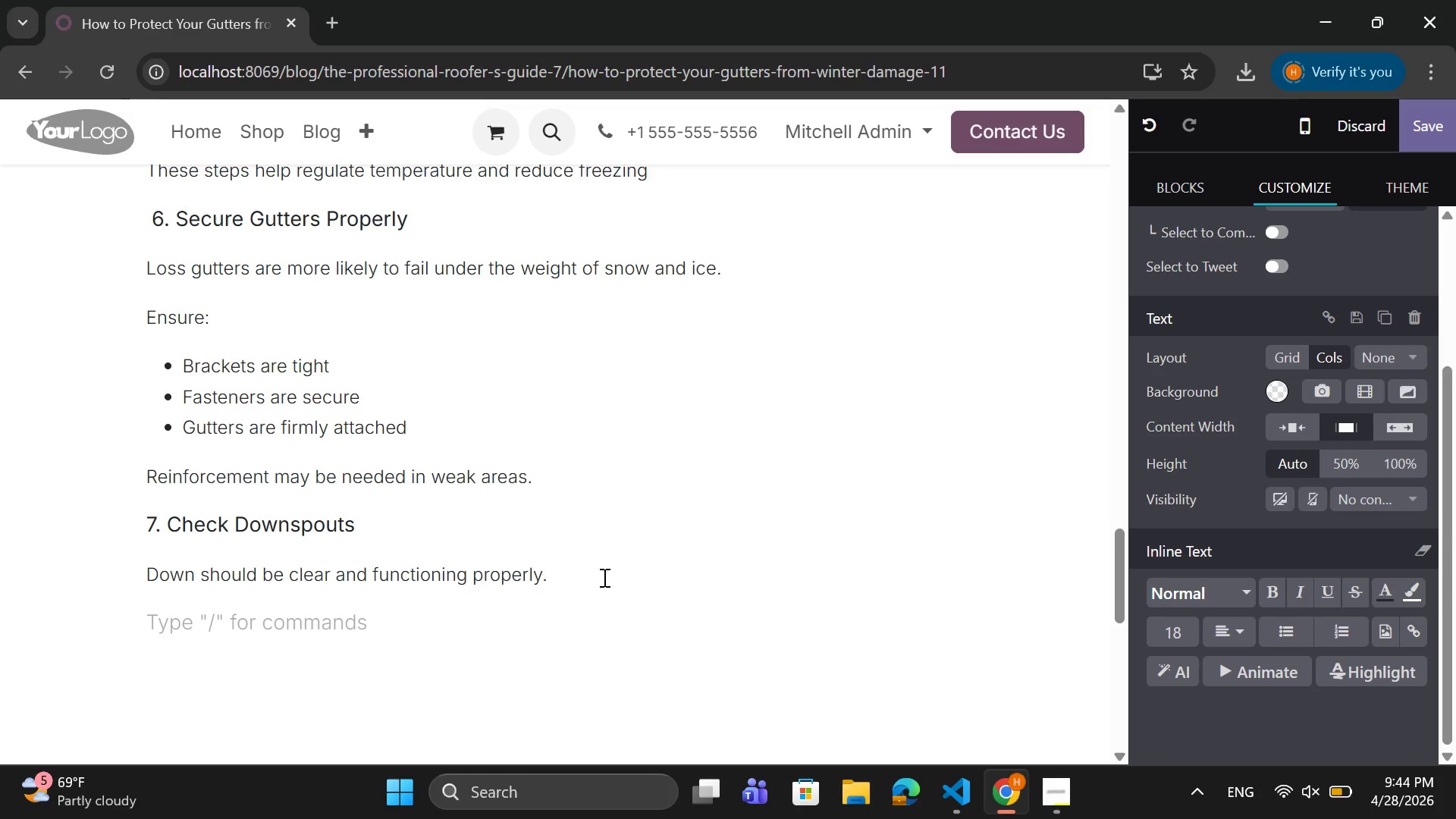 
wait(6.69)
 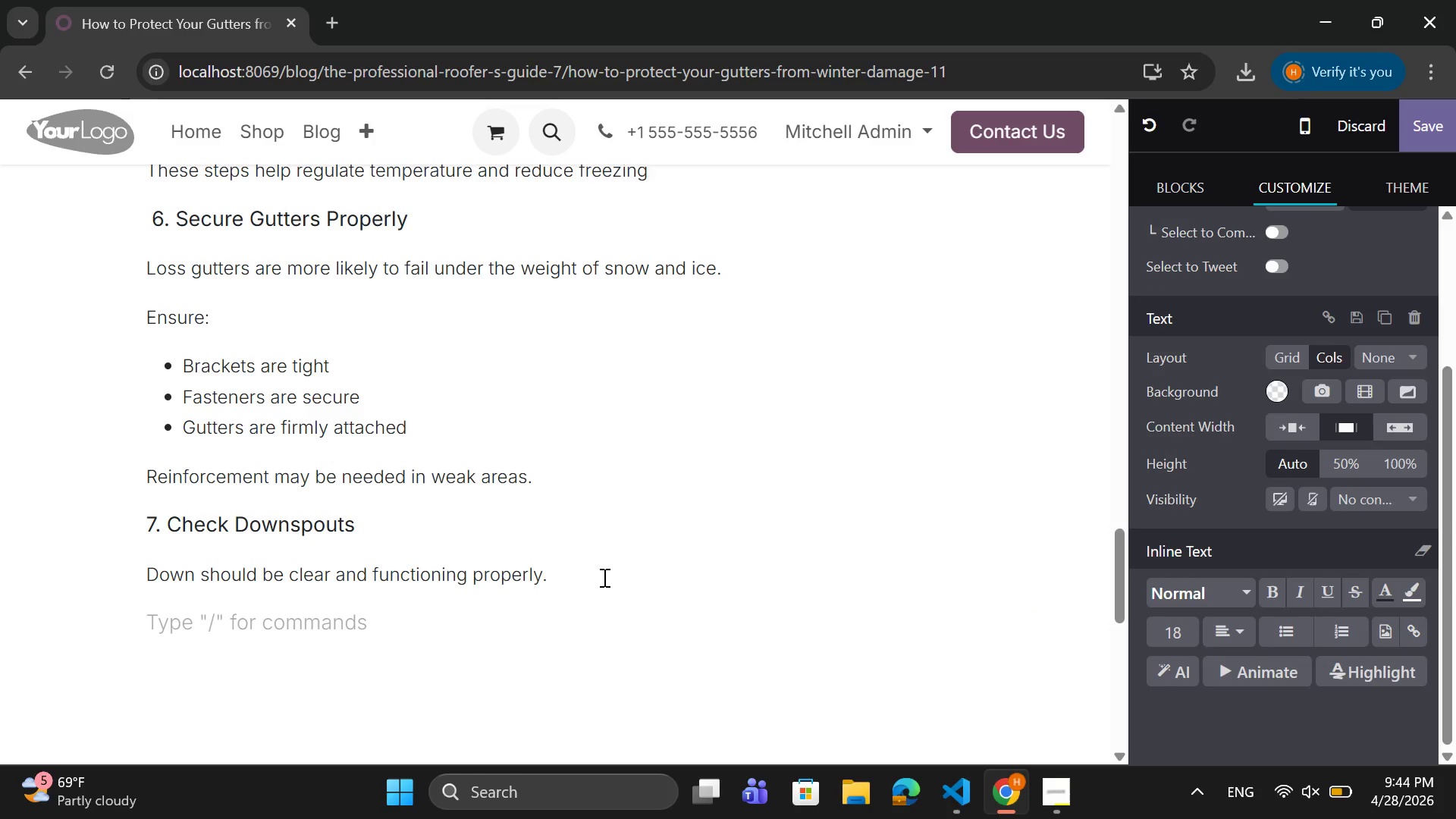 
type(Make sure:)
 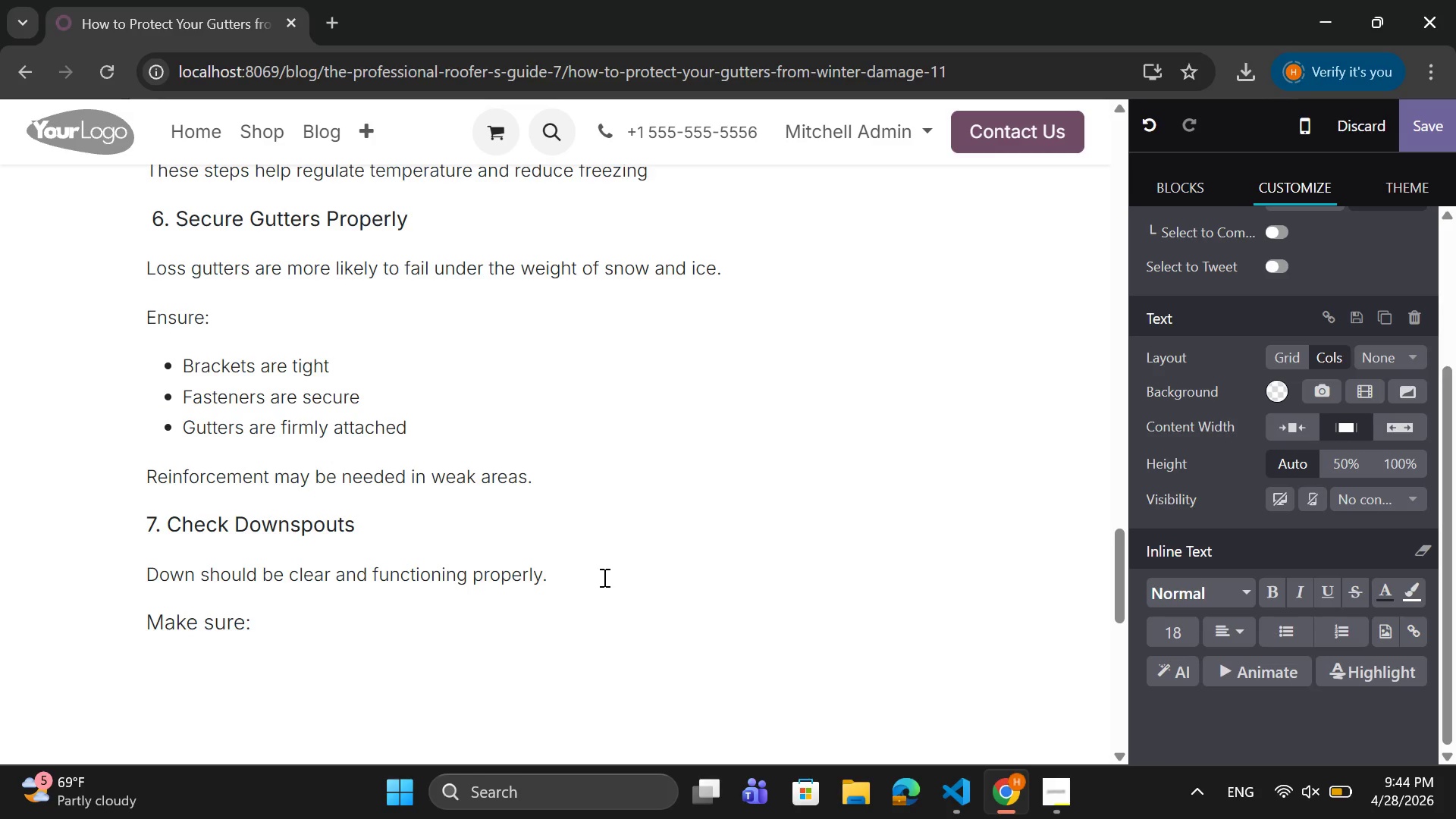 
key(Enter)
 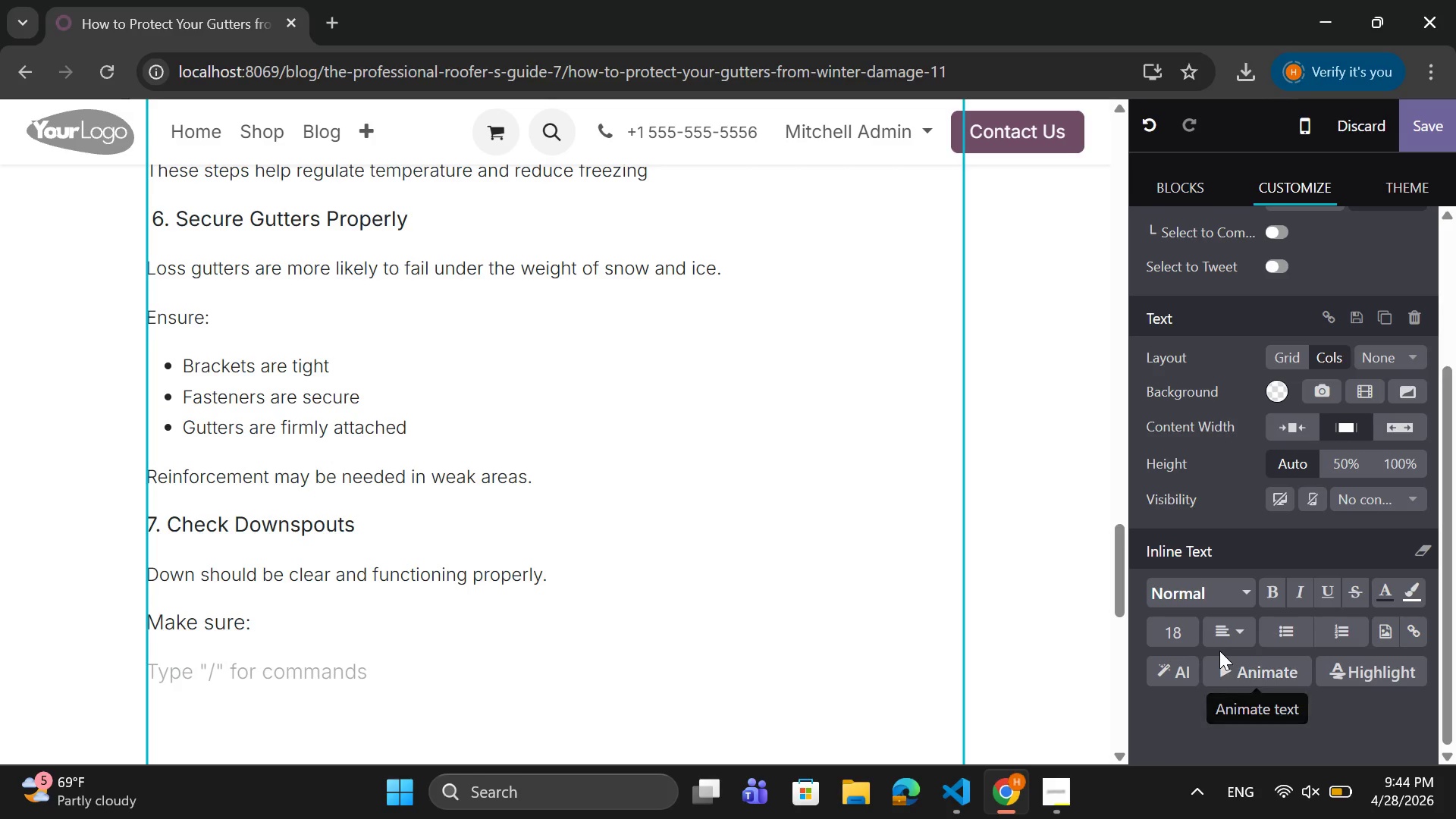 
wait(7.38)
 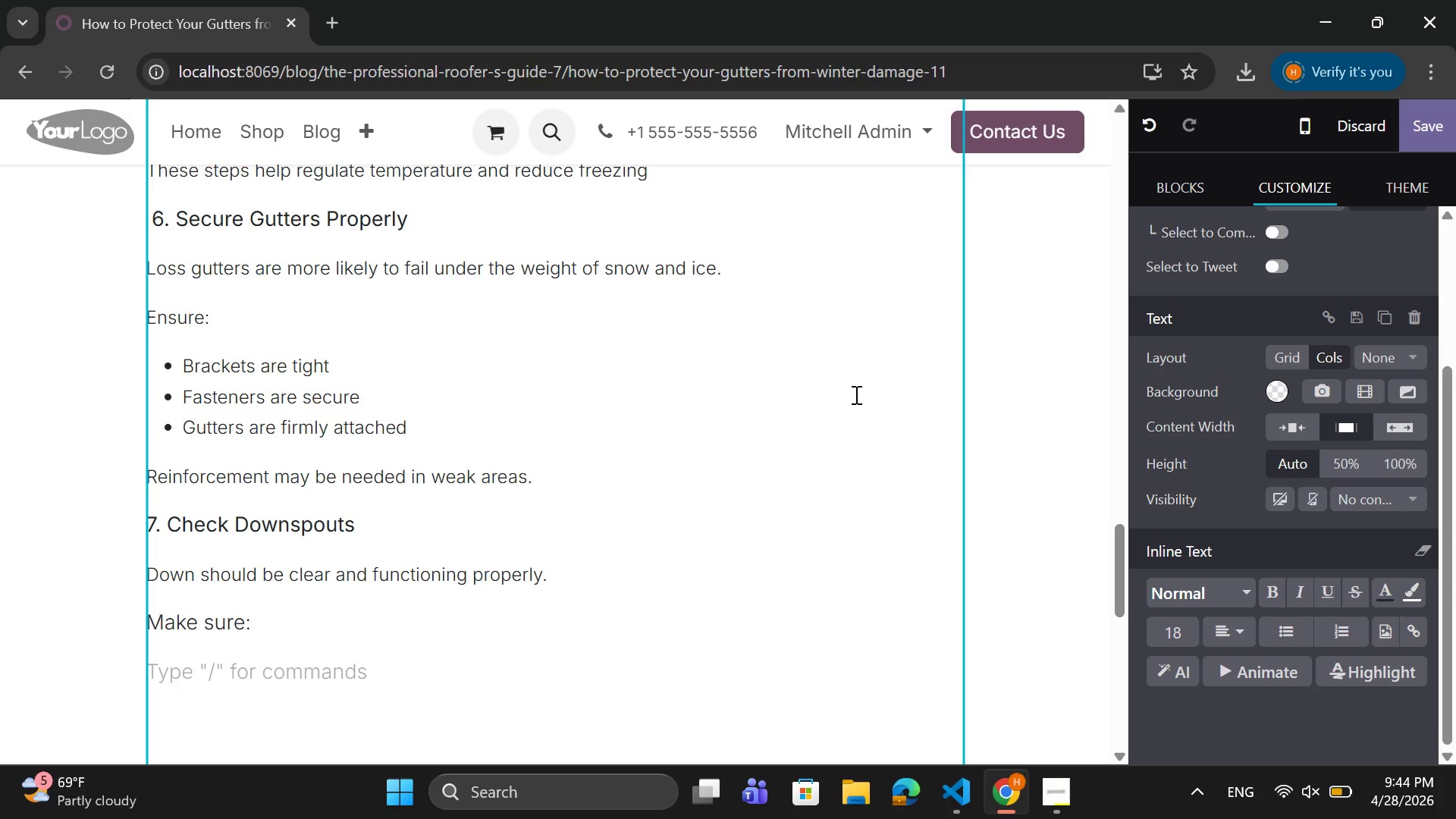 
left_click([1286, 629])
 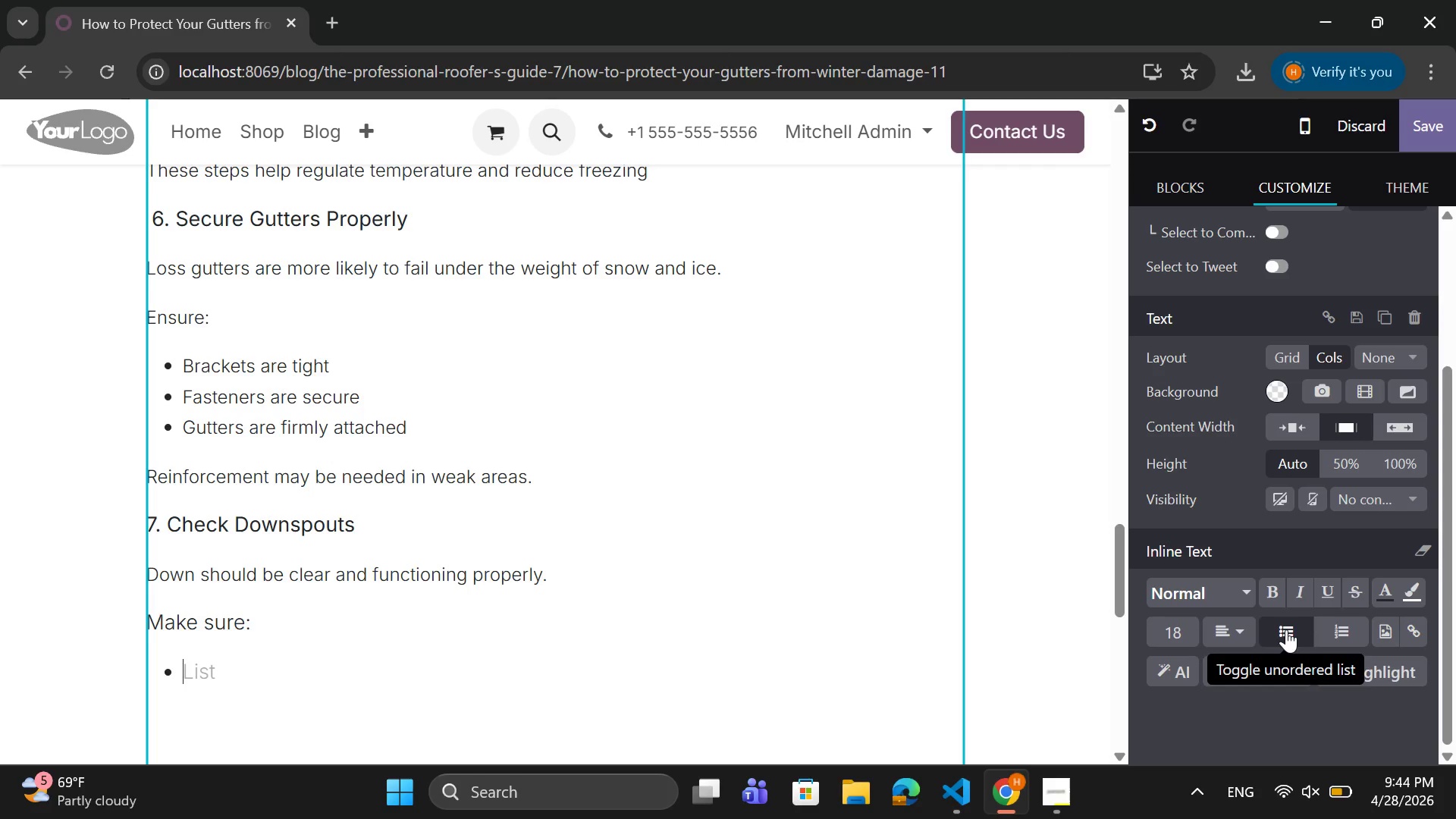 
type(Water flows fee)
key(Backspace)
key(Backspace)
 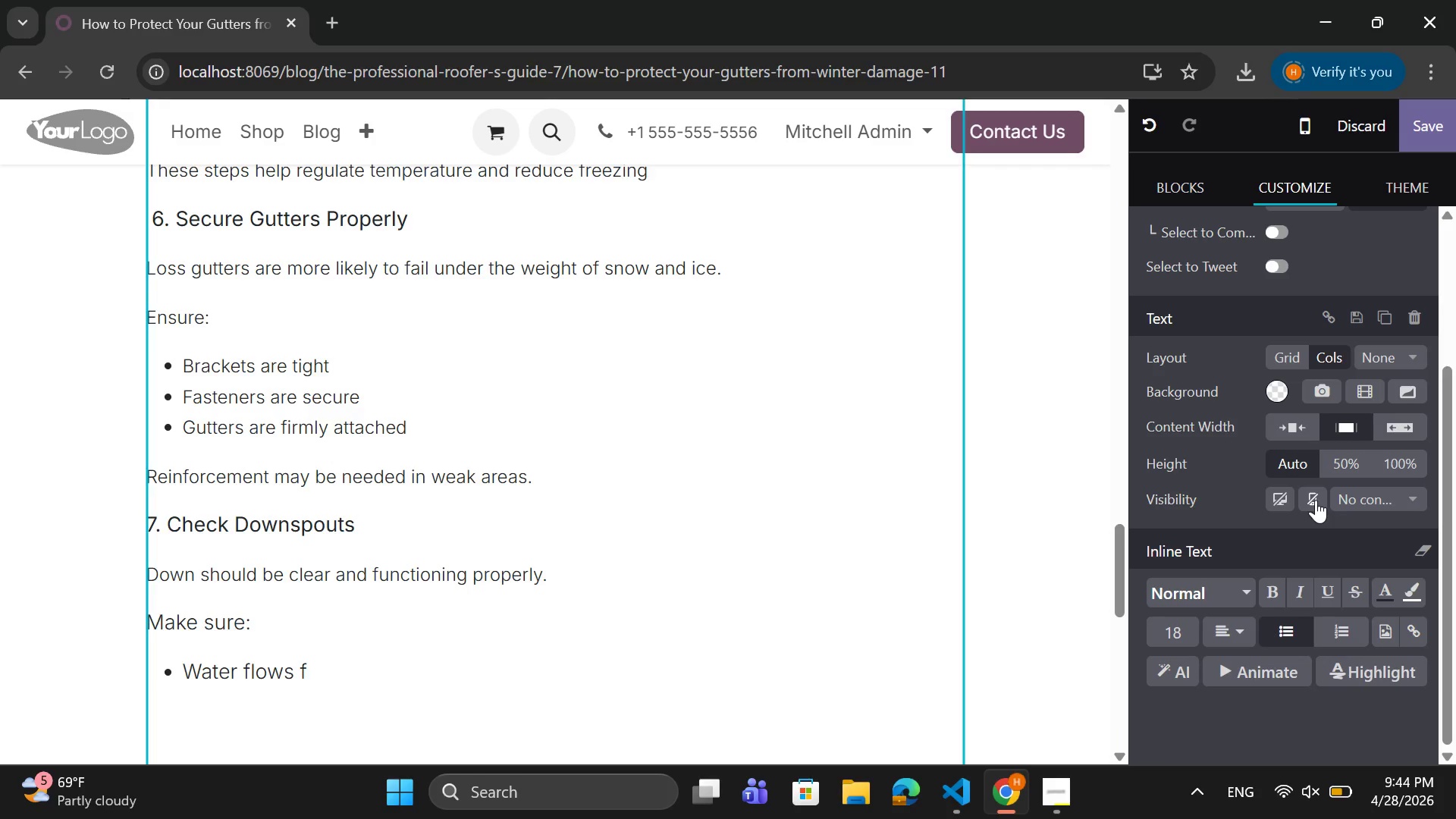 
type(reely)
 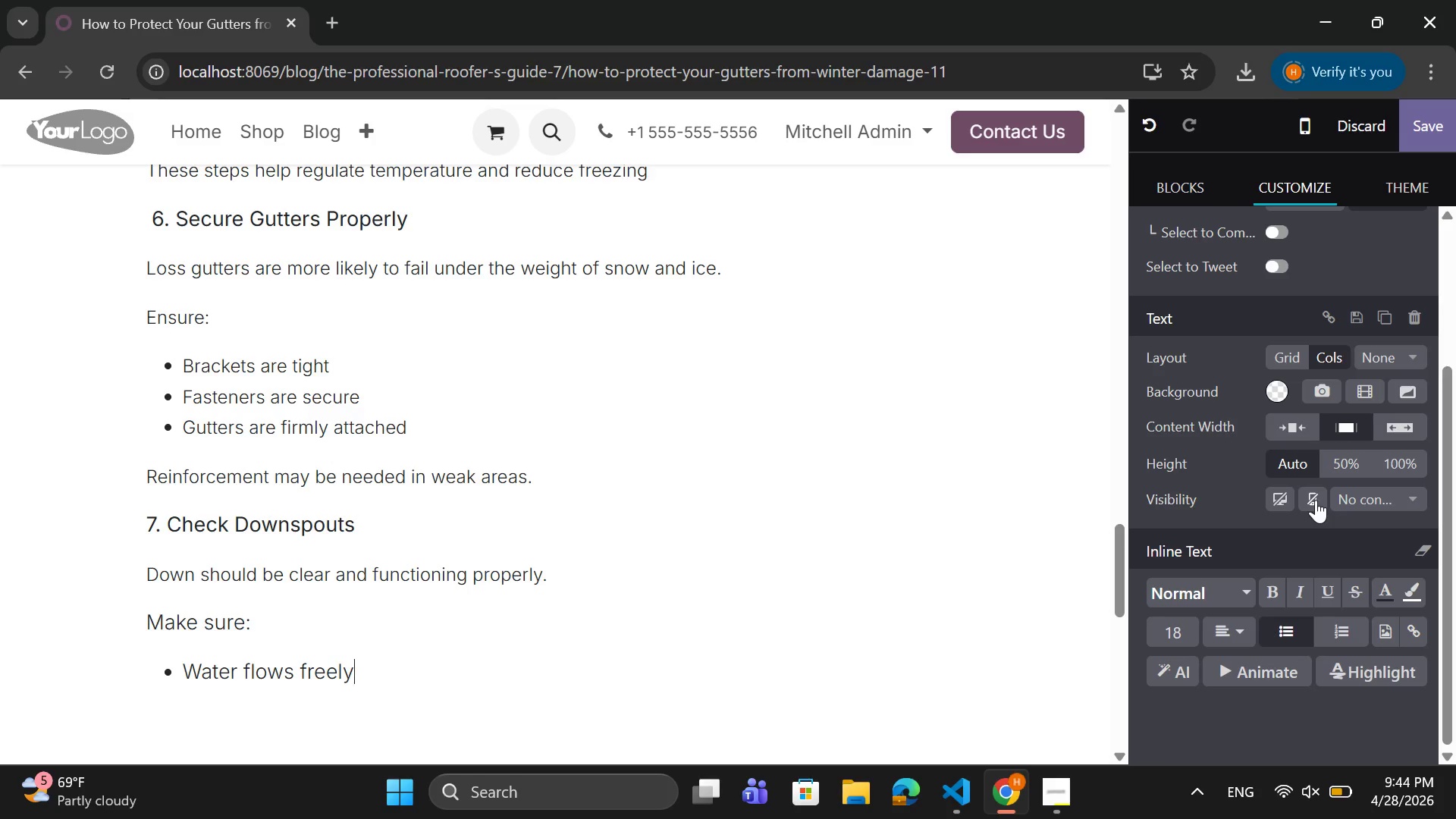 
key(Enter)
 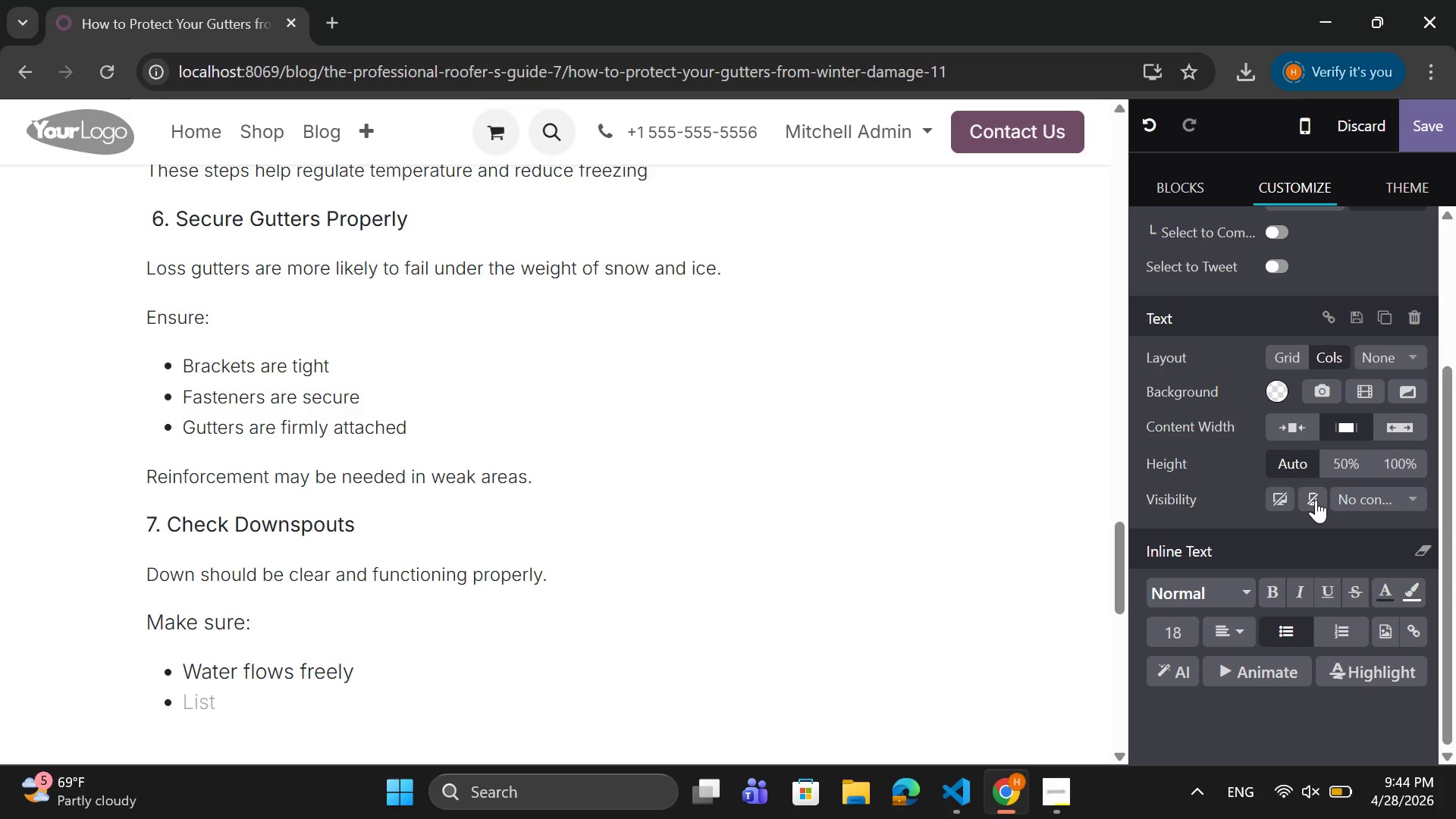 
type(There are no)
 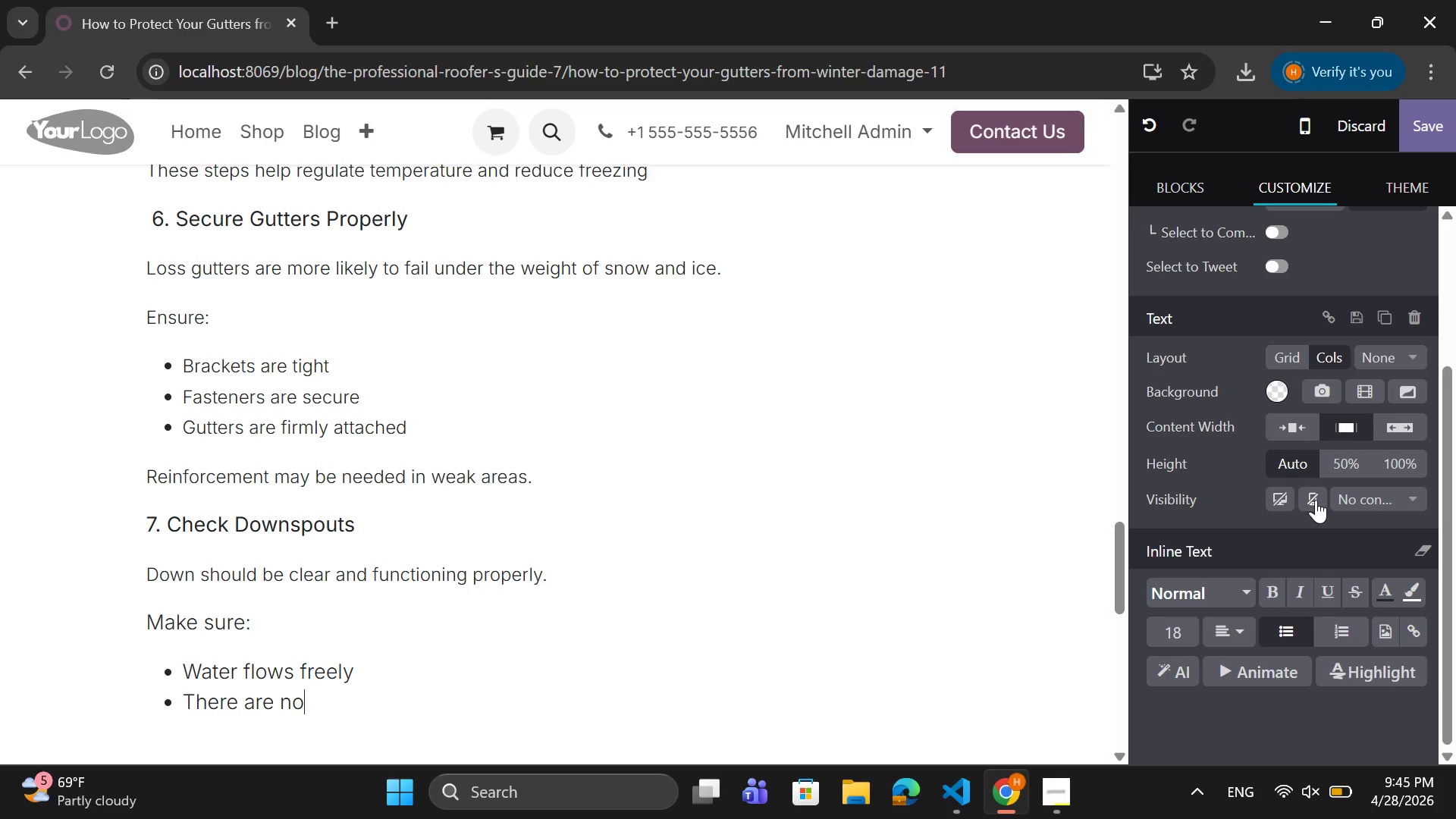 
wait(9.14)
 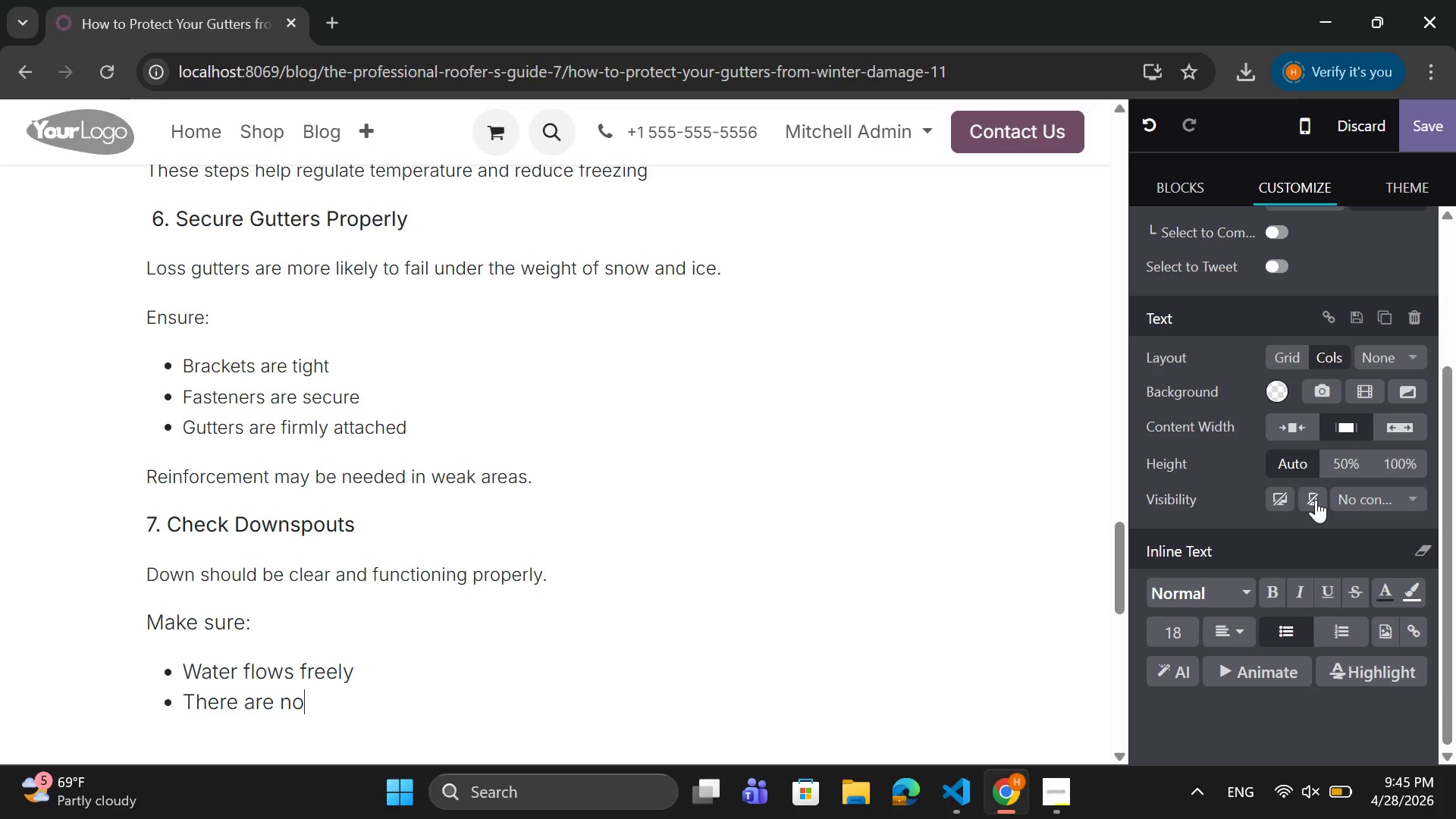 
type( blockages)
 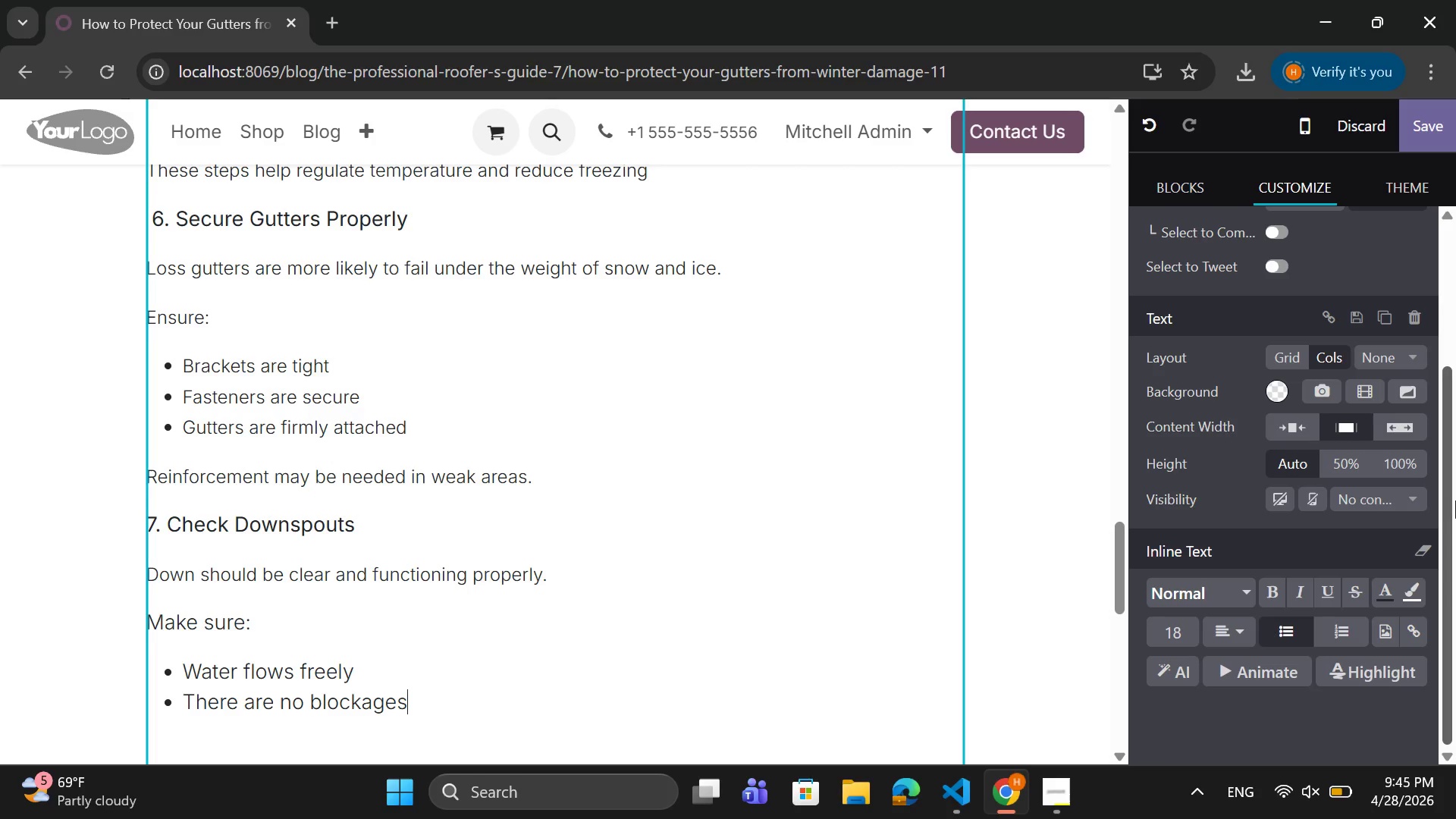 
key(Enter)
 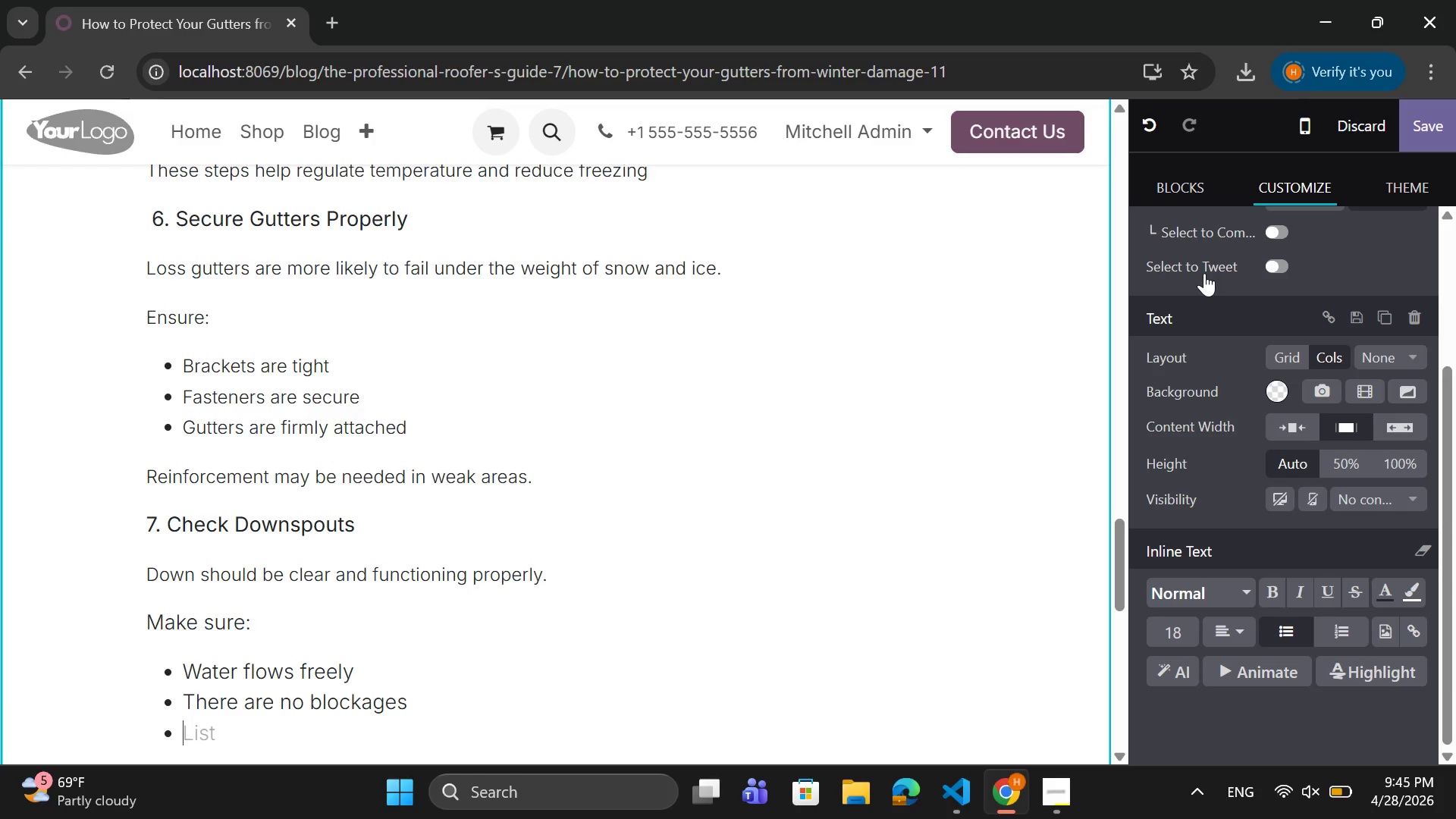 
type(Exte)
 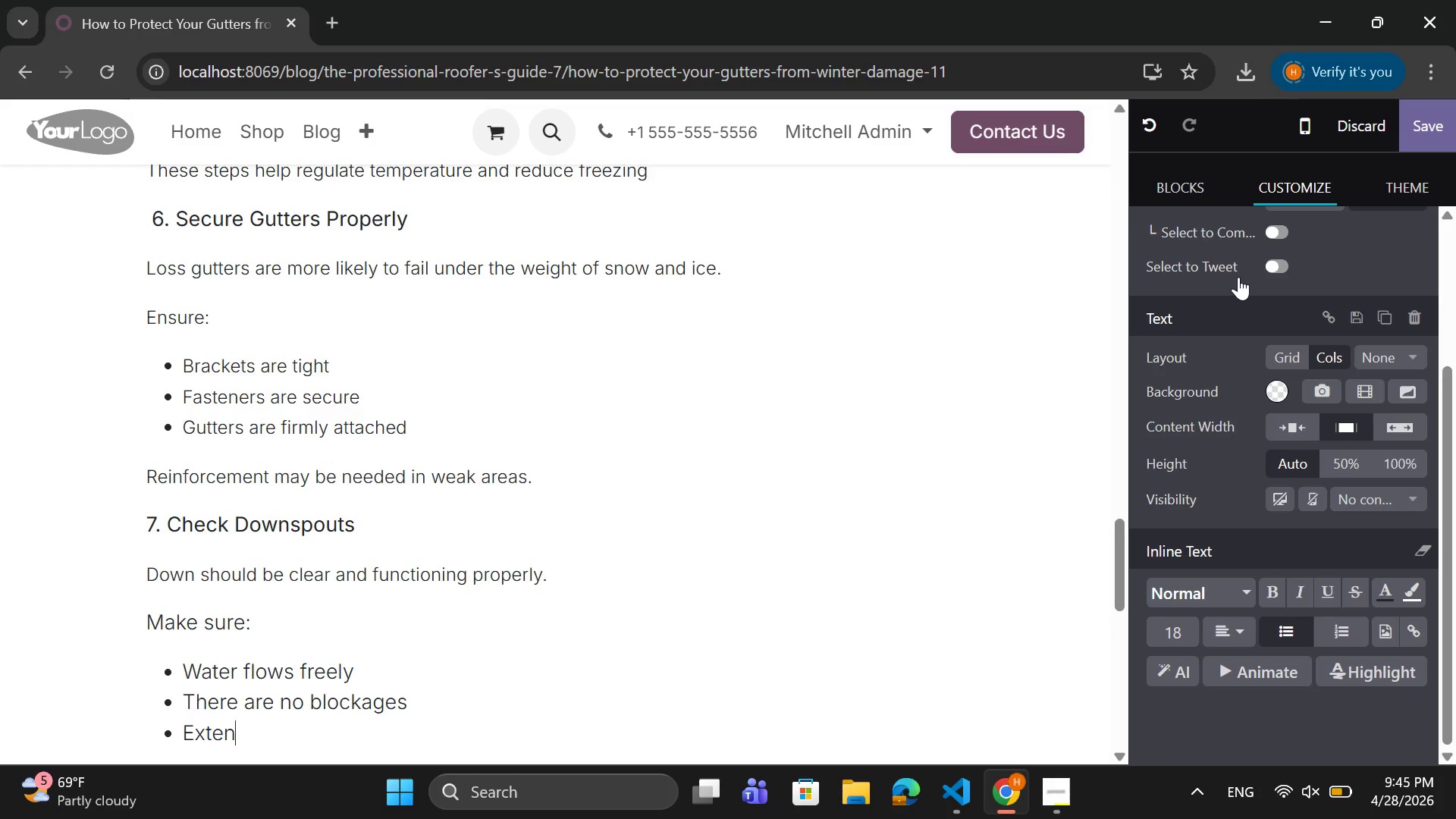 
type(ns)
 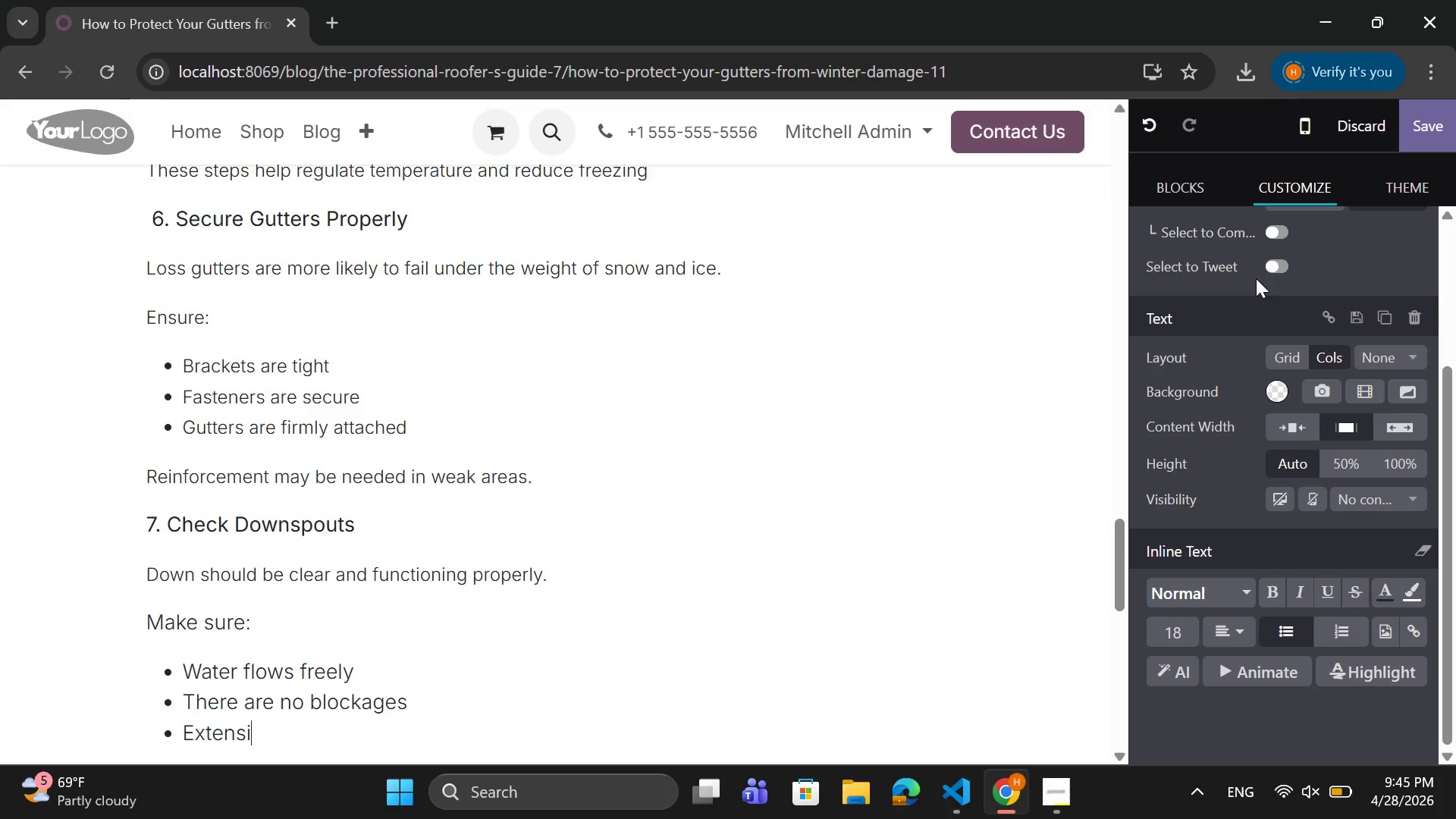 
type(ions direct water away fr)
 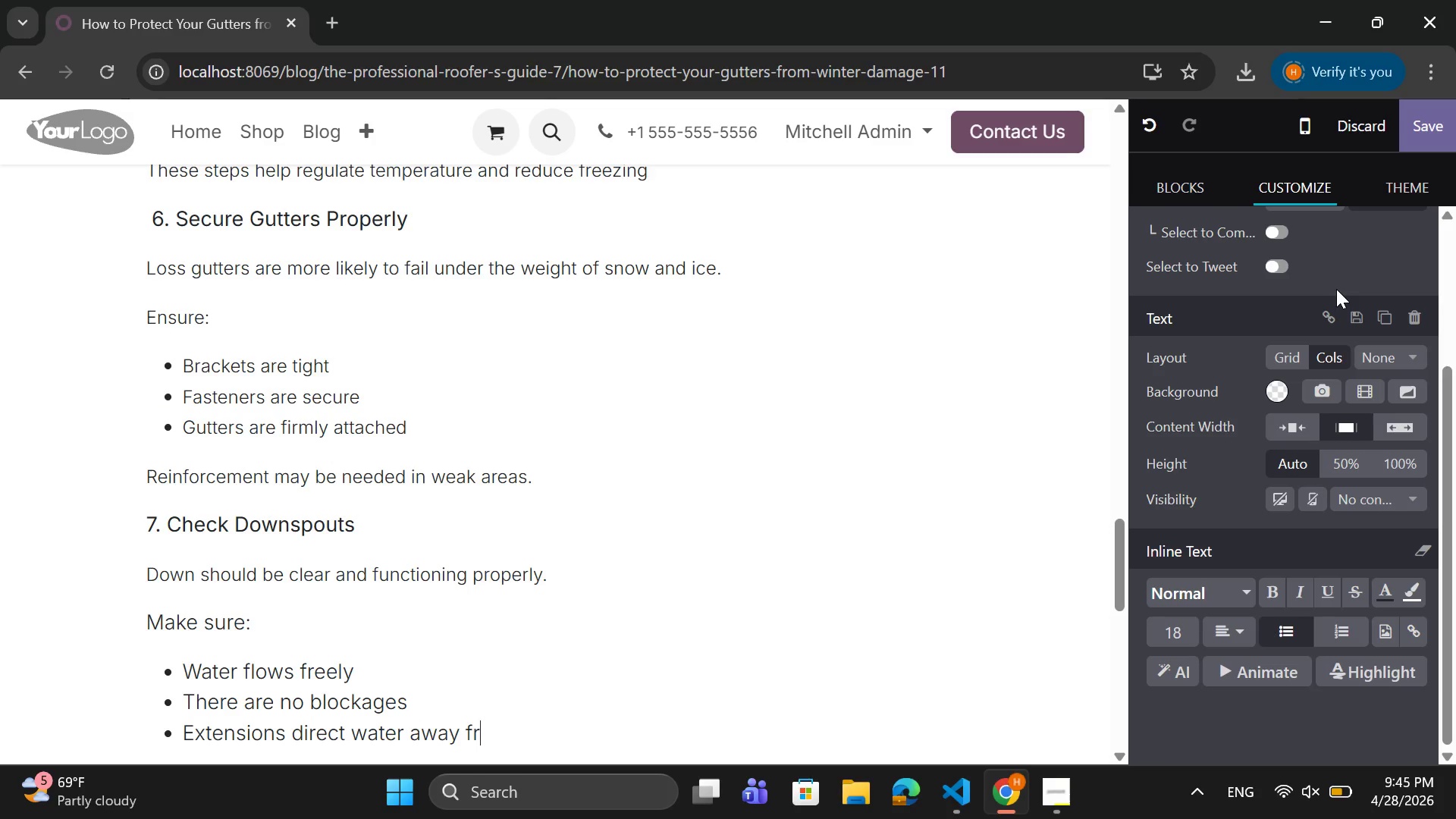 
type(om y)
 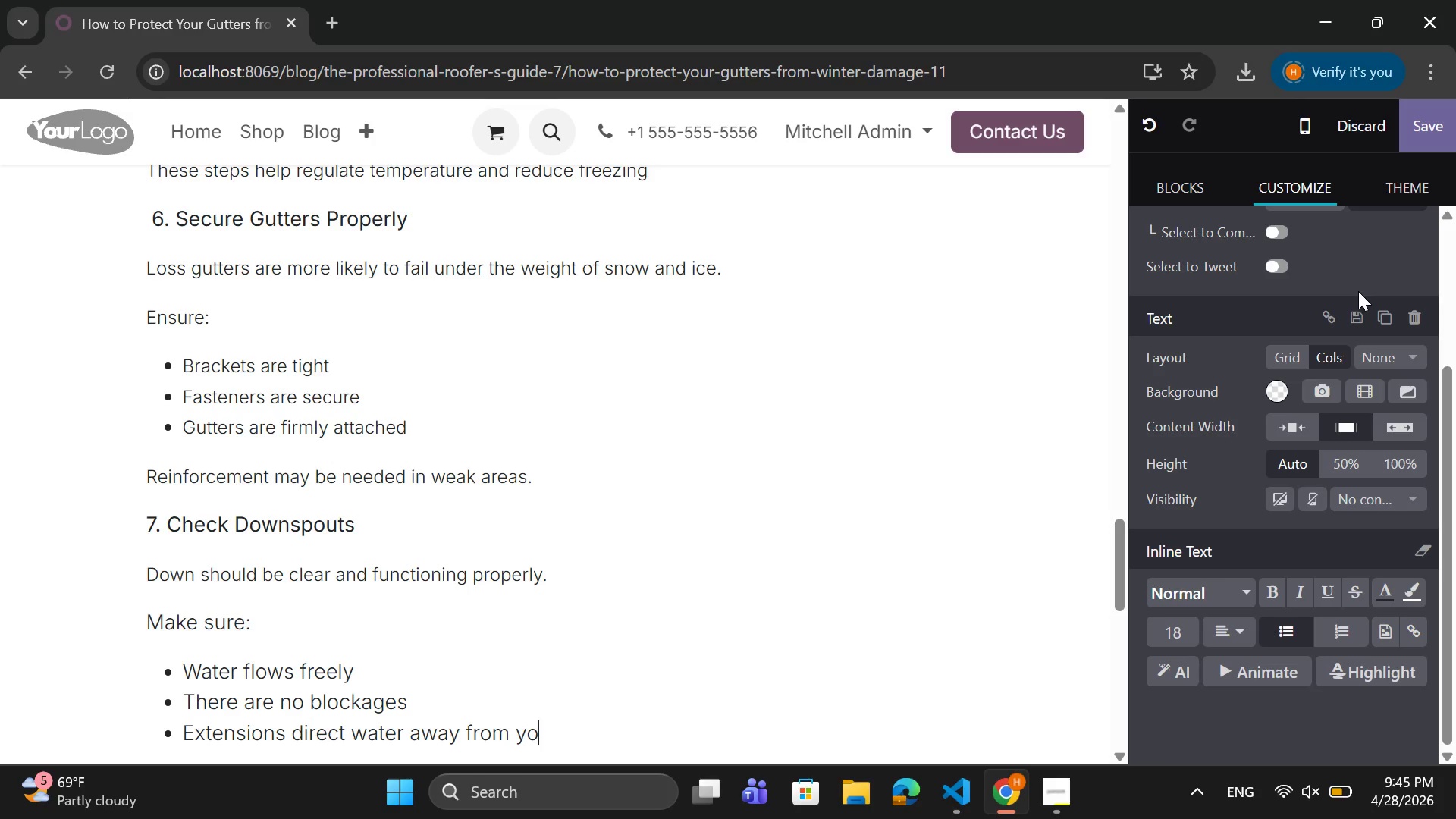 
type(our home)
 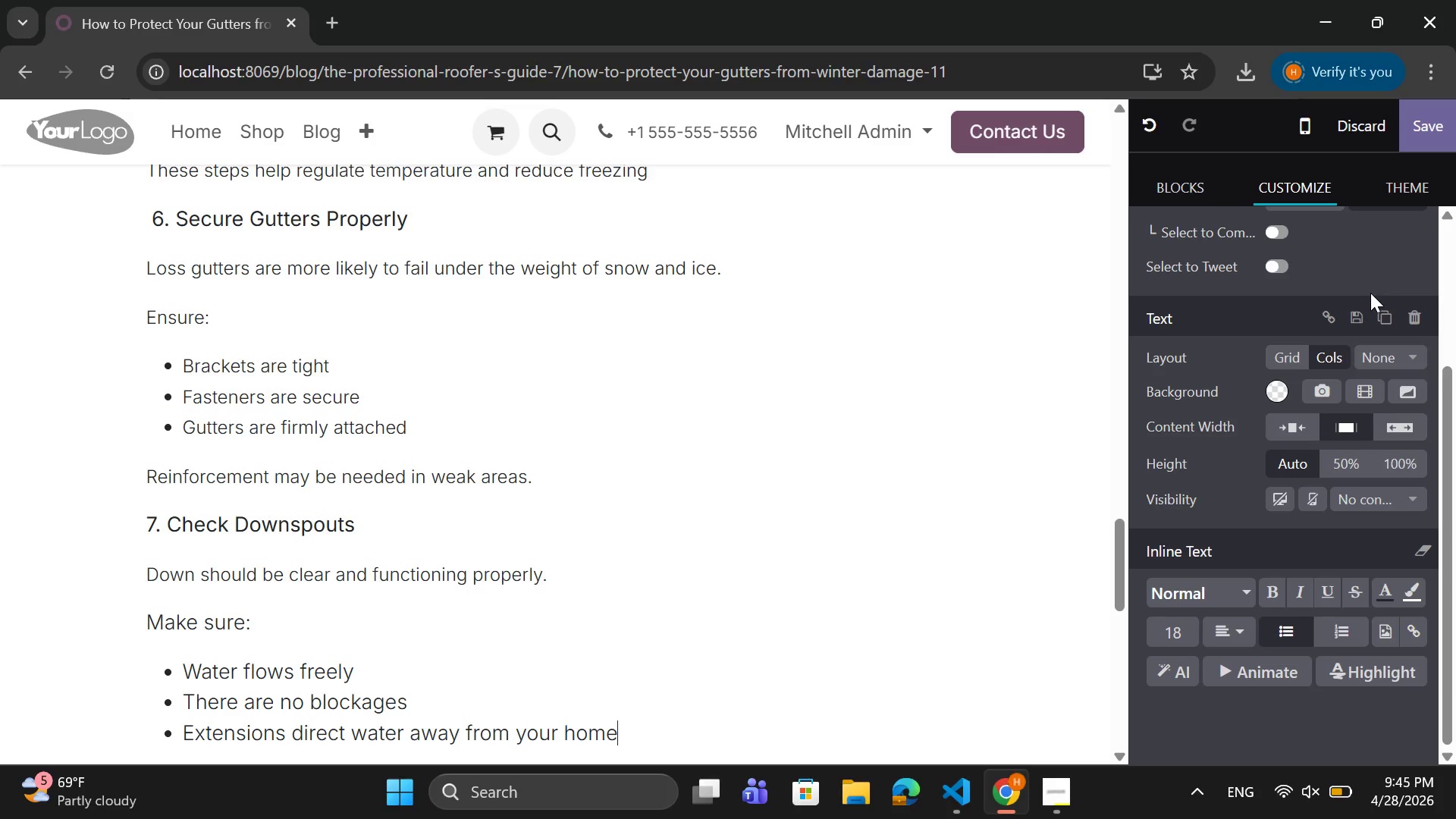 
wait(5.61)
 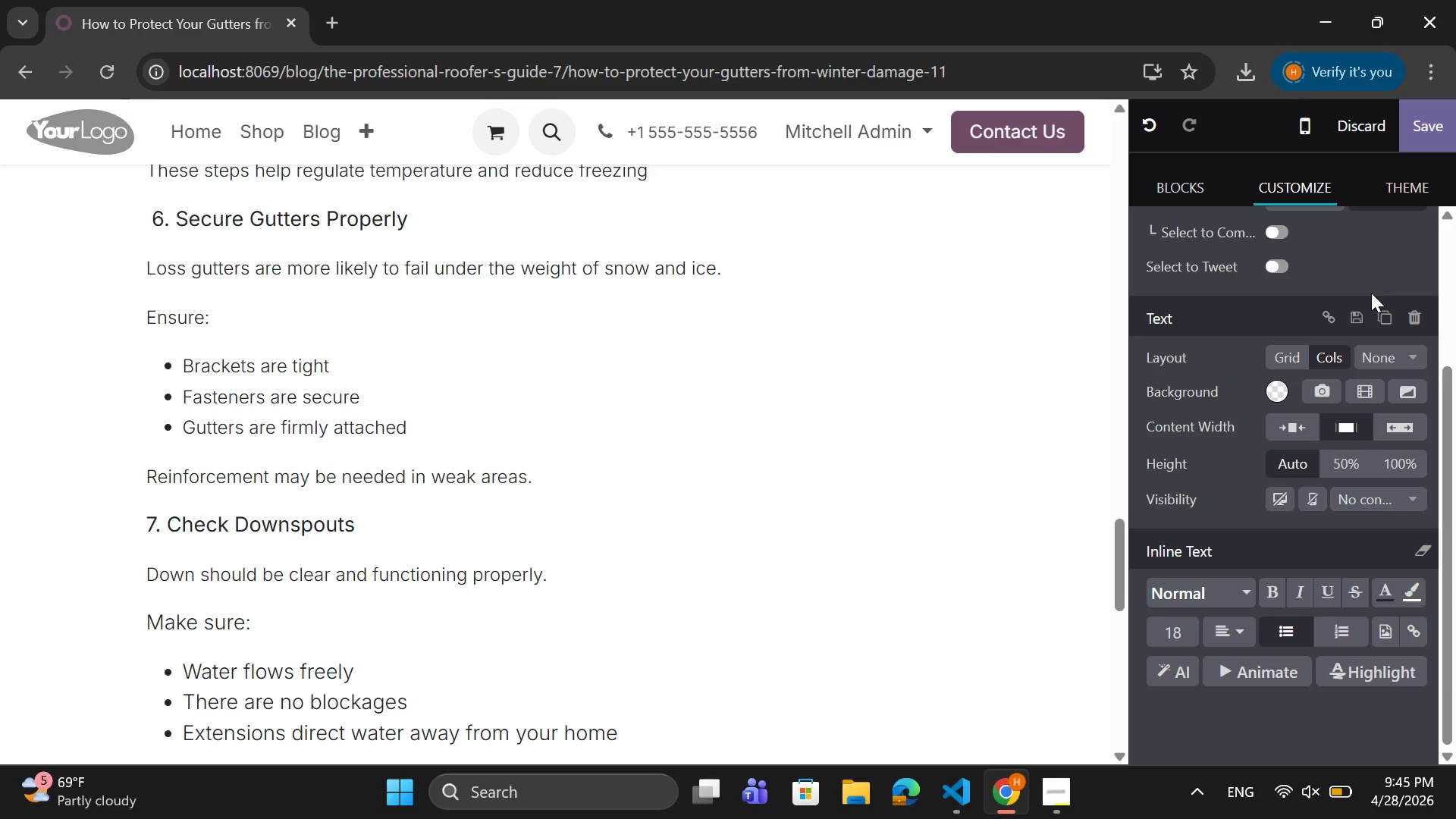 
key(Enter)
 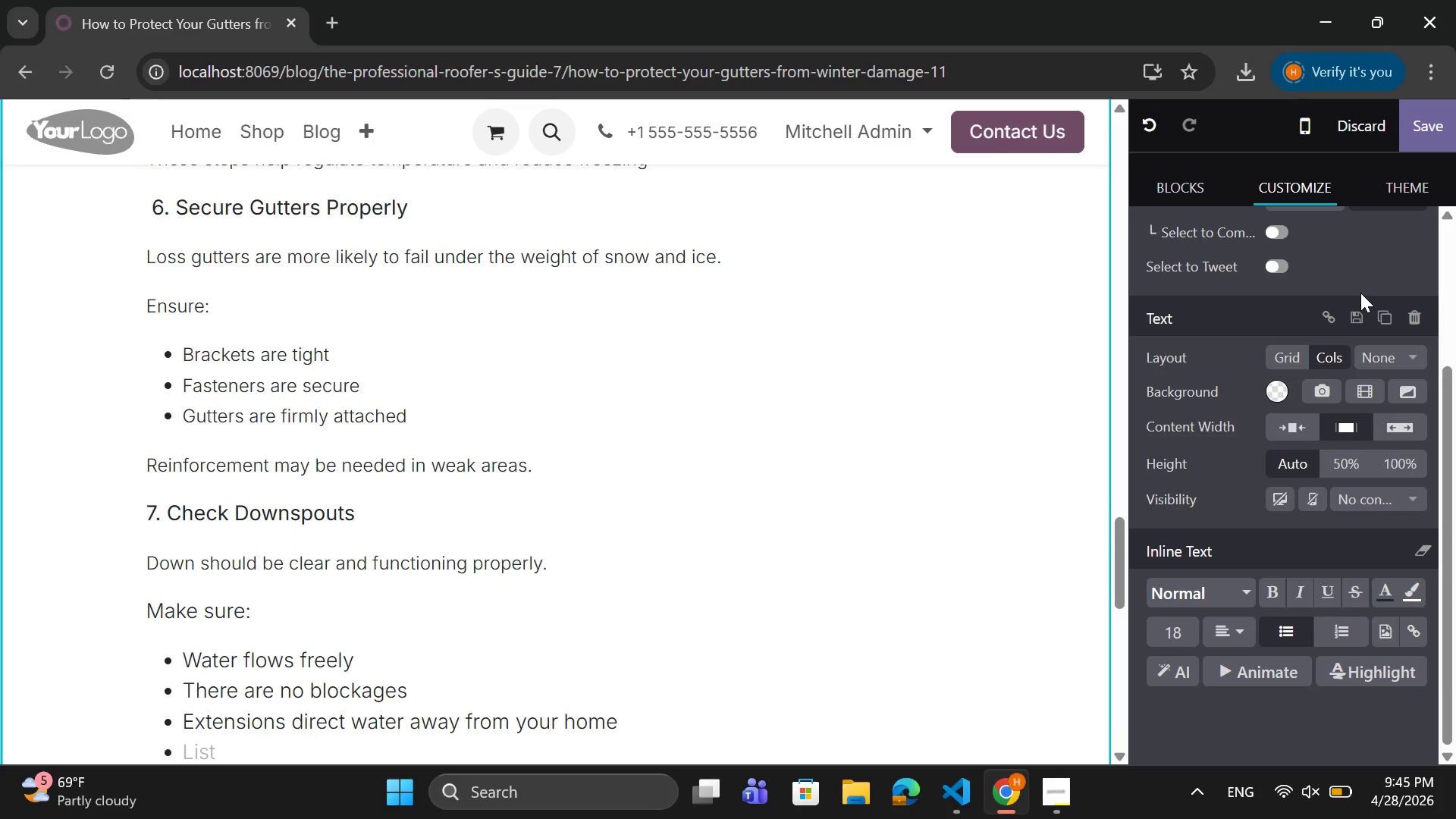 
key(Backspace)
type(Blocked downsta)
 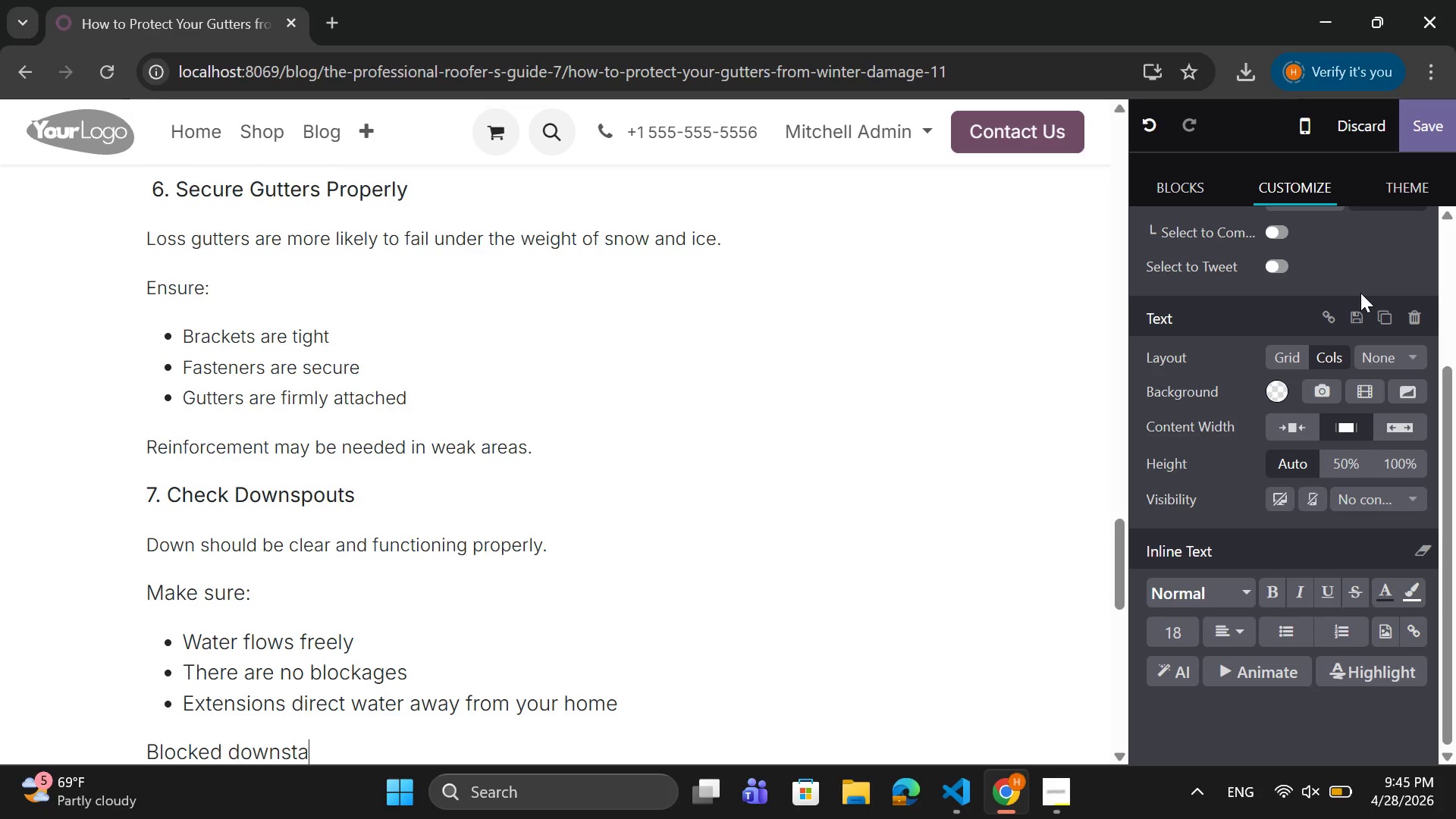 
key(Backspace)
type(airs)
 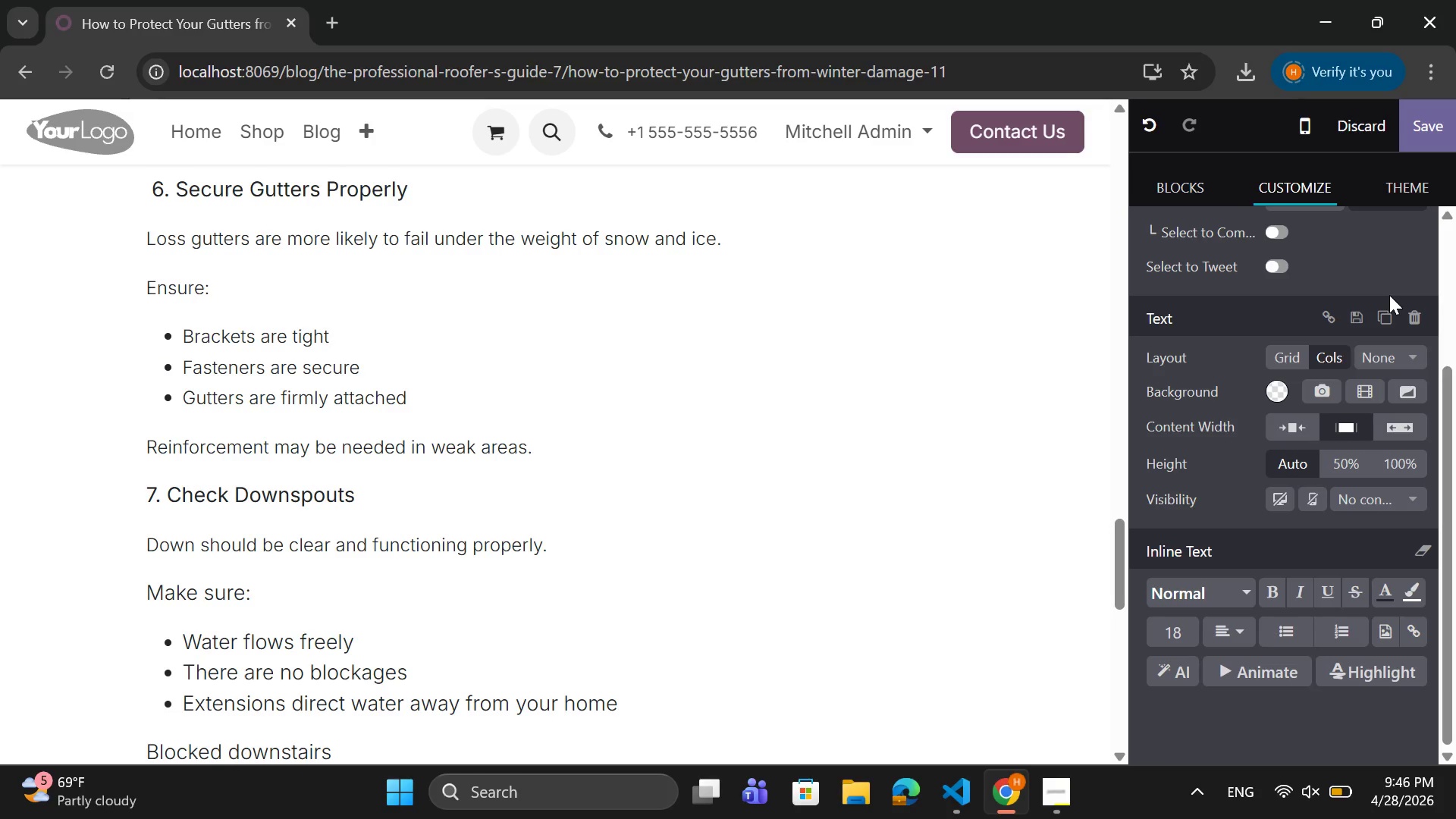 
wait(5.19)
 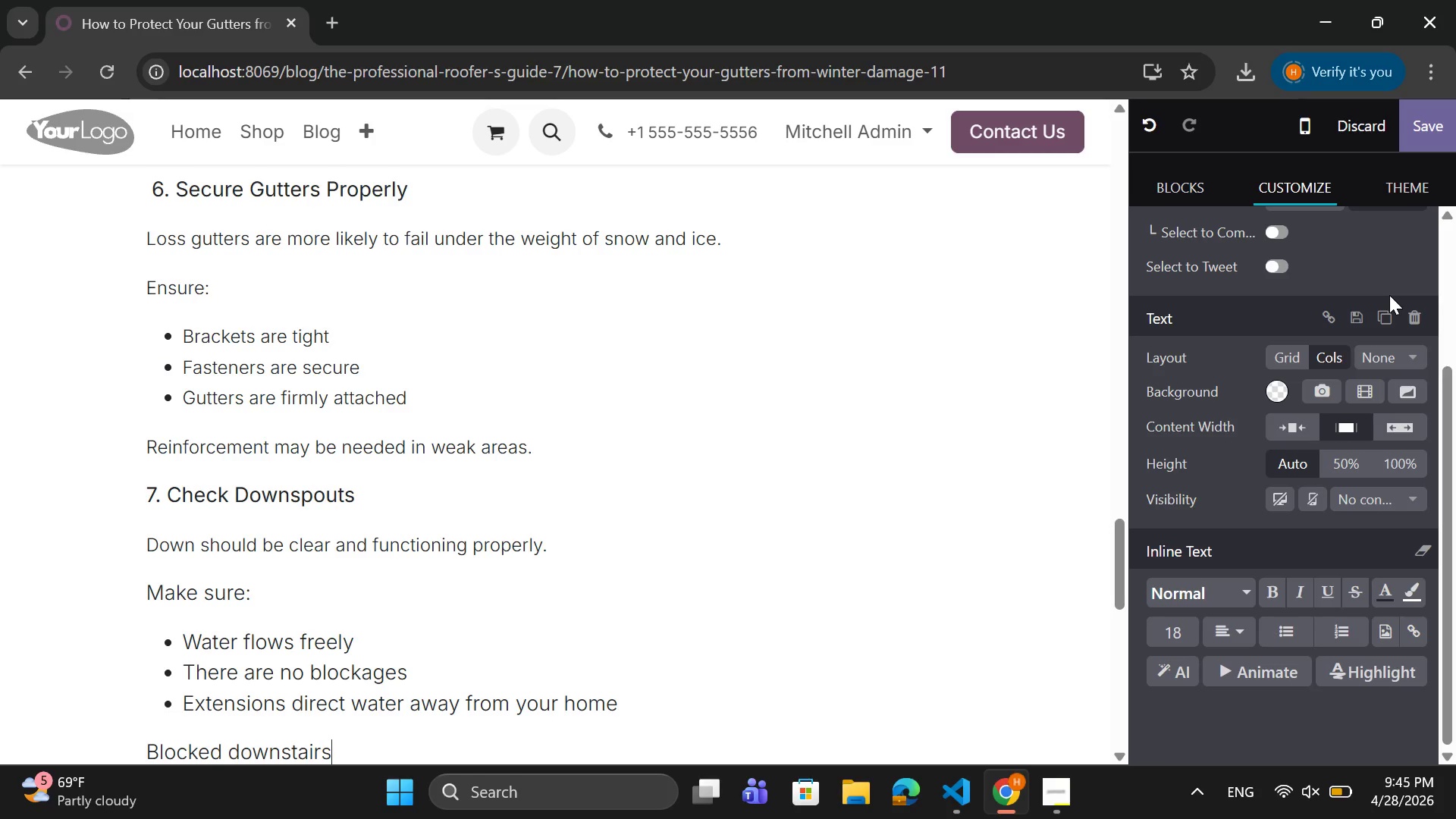 
key(Backspace)
key(Backspace)
key(Backspace)
key(Backspace)
key(Backspace)
type(pouts can cause overflow and freezing.)
 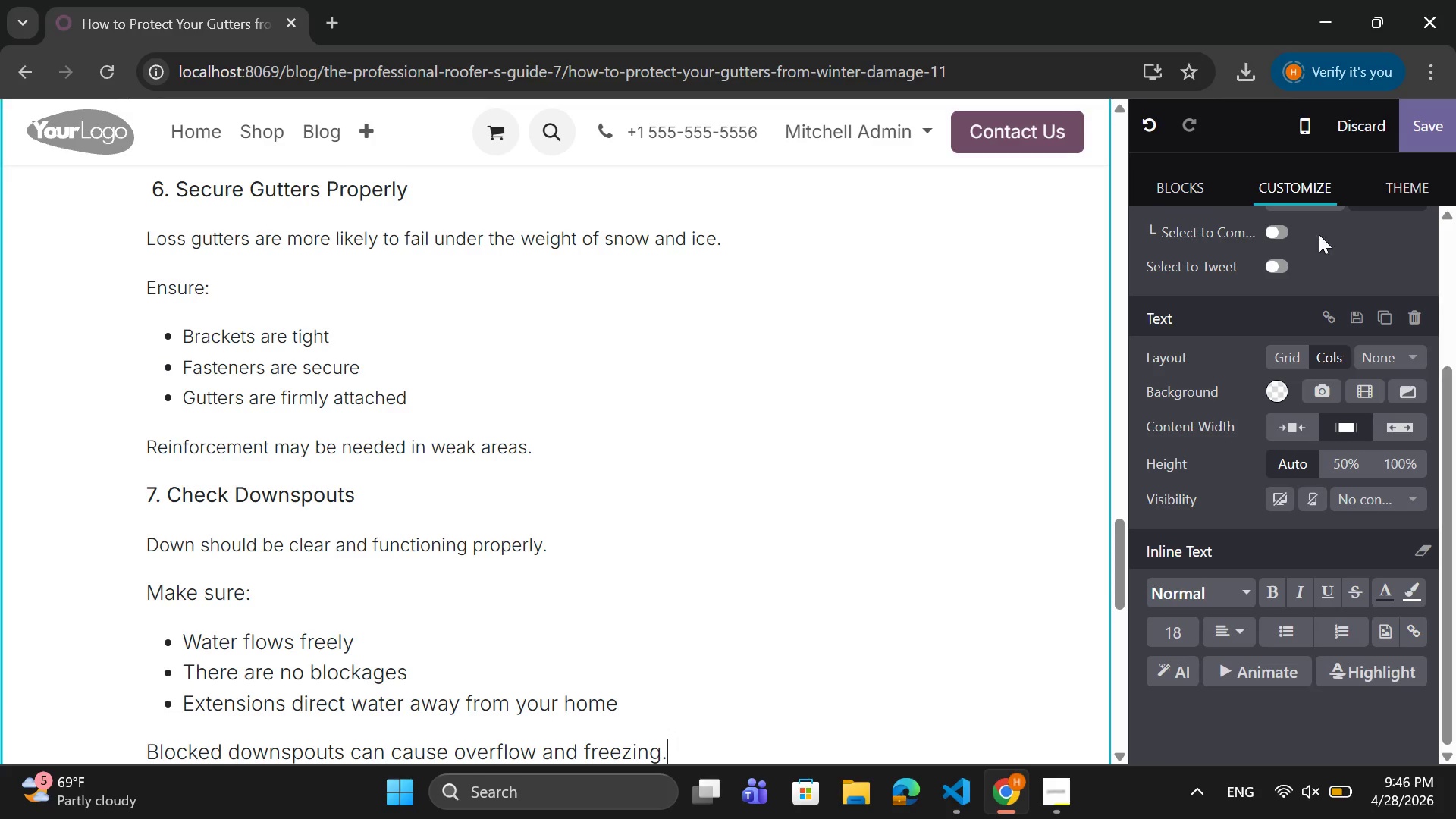 
scroll: coordinate [315, 495], scroll_direction: down, amount: 1.0
 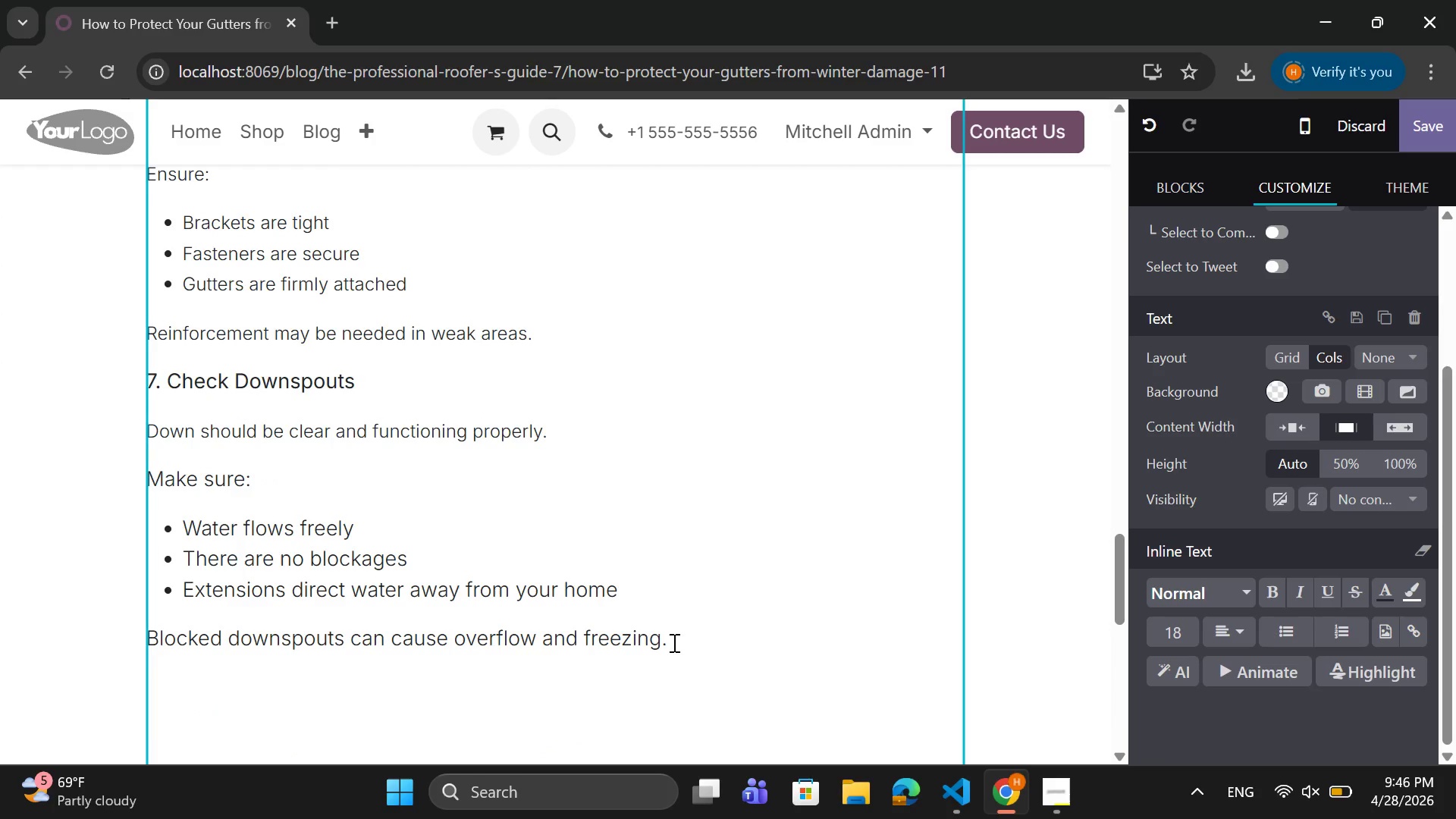 
left_click_drag(start_coordinate=[673, 642], to_coordinate=[129, 426])
 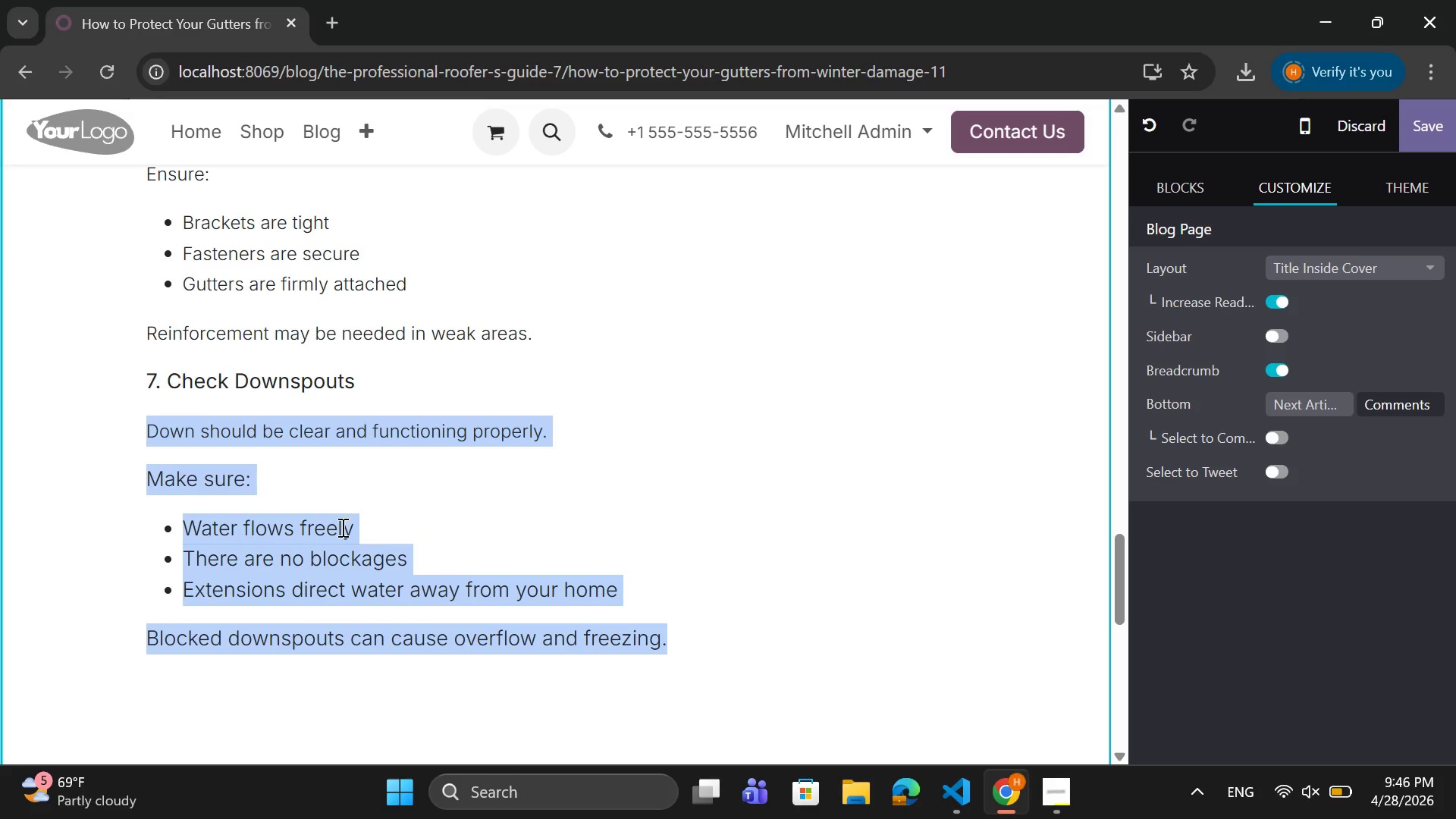 
right_click([316, 551])
 